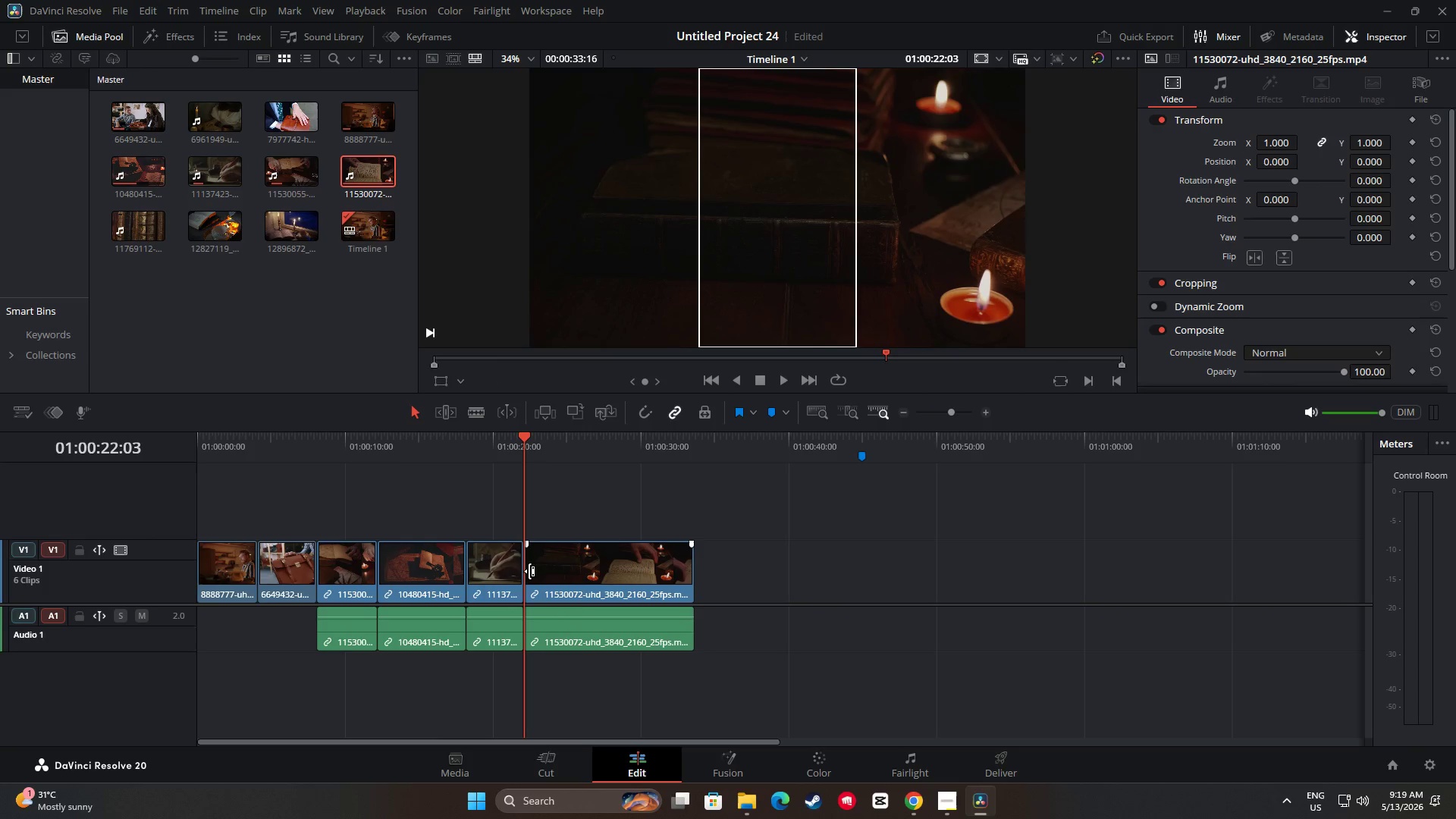 
key(Space)
 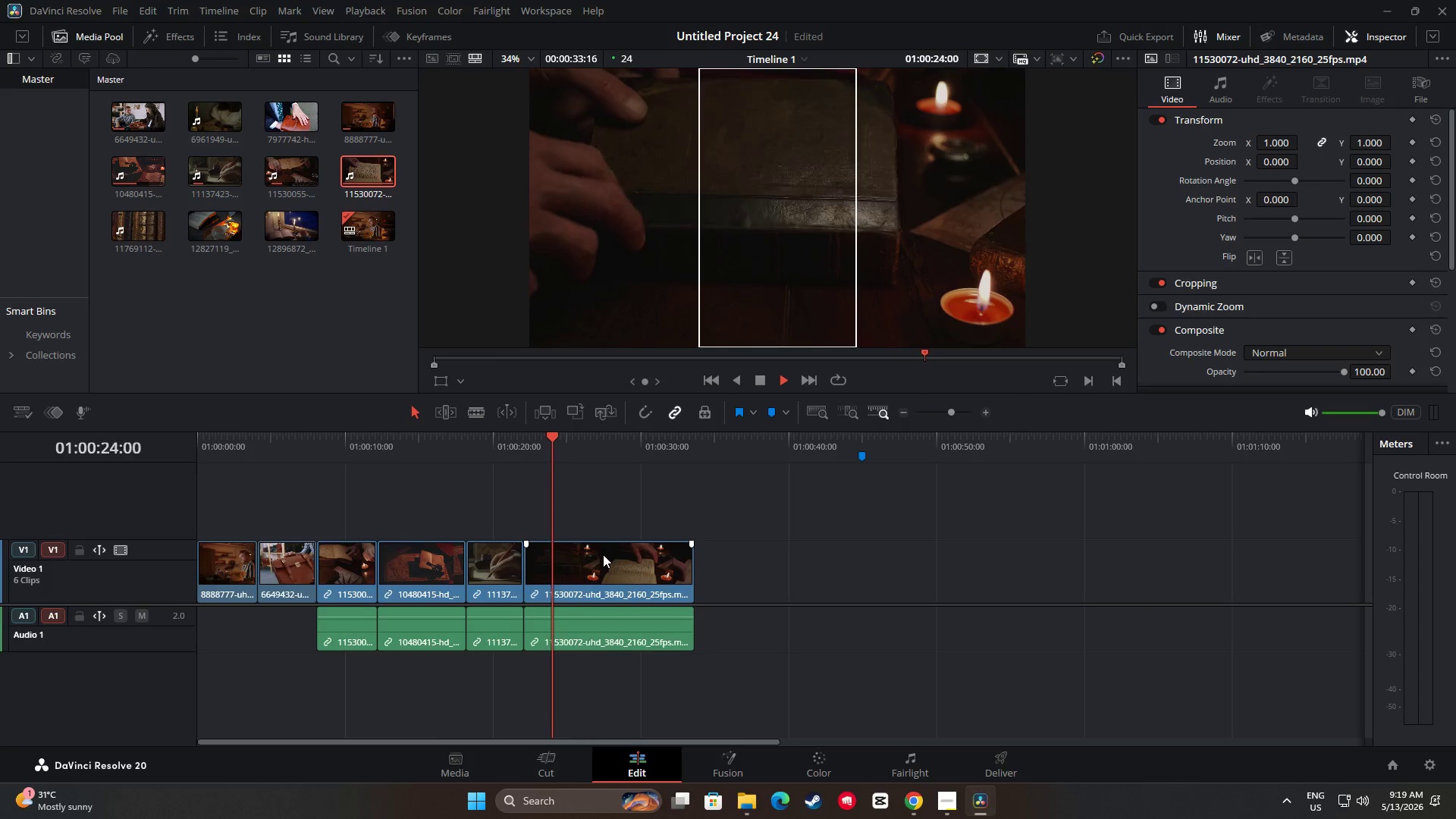 
key(Space)
 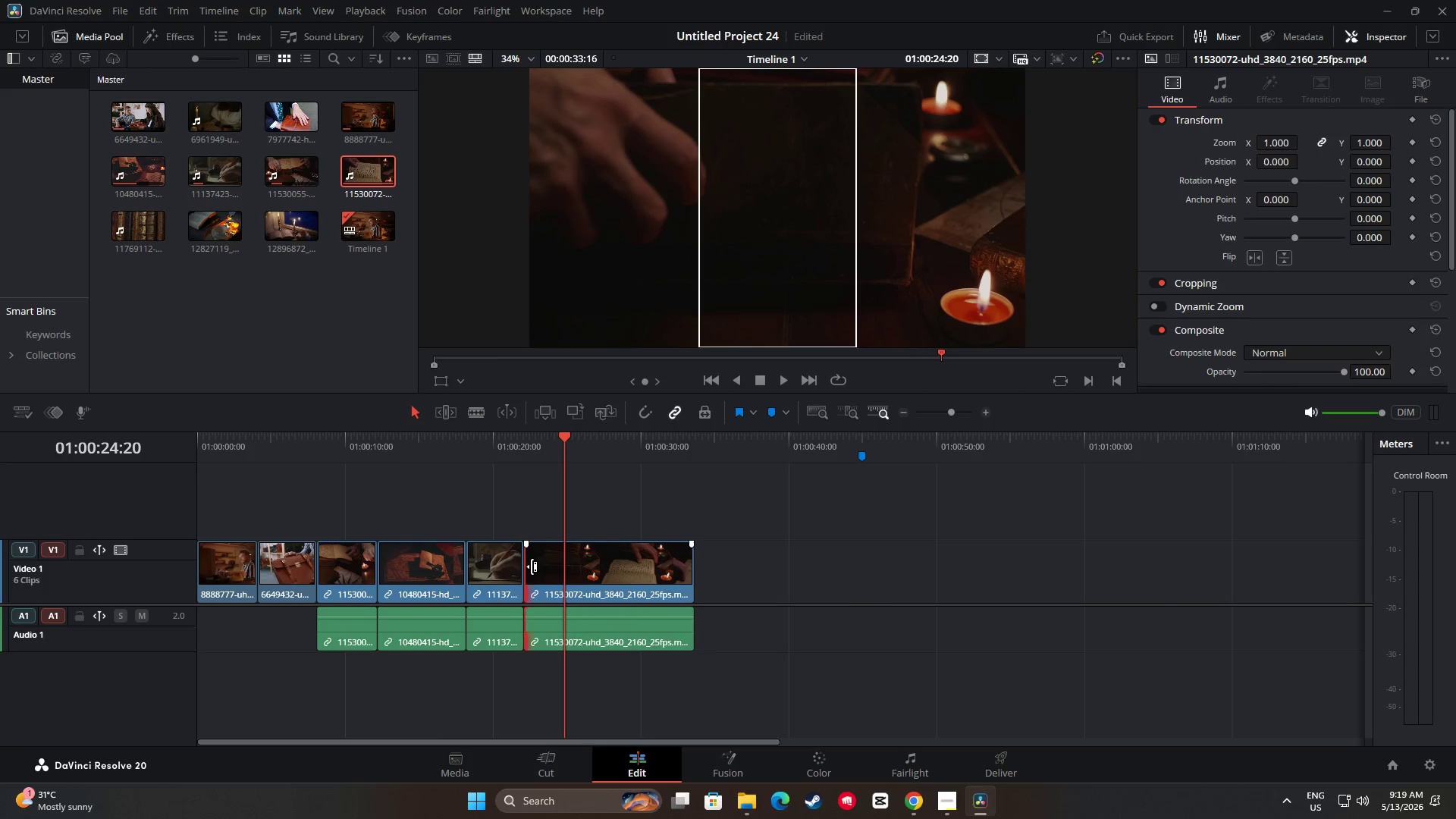 
left_click_drag(start_coordinate=[532, 566], to_coordinate=[586, 566])
 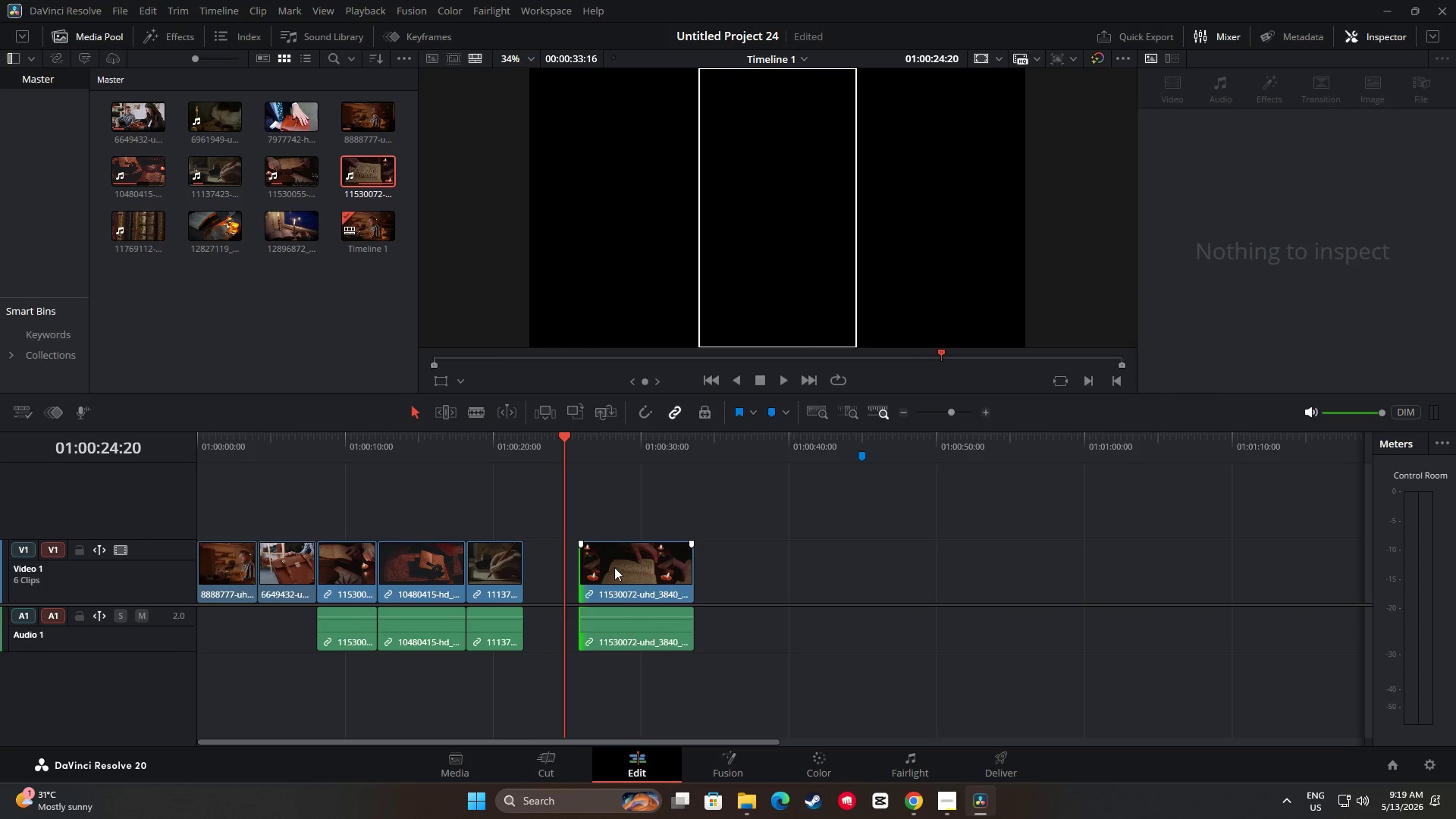 
left_click_drag(start_coordinate=[613, 567], to_coordinate=[559, 571])
 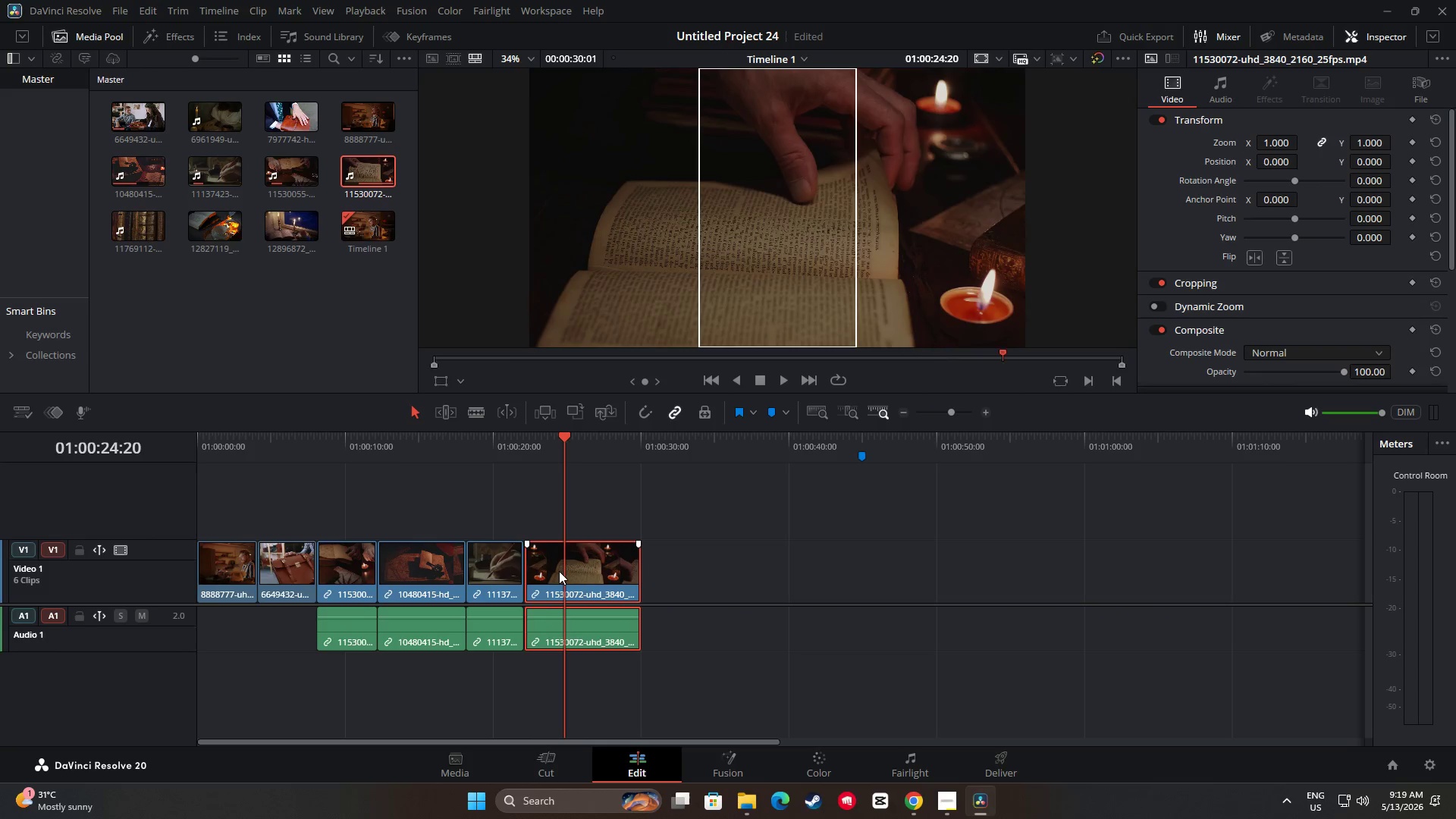 
key(Space)
 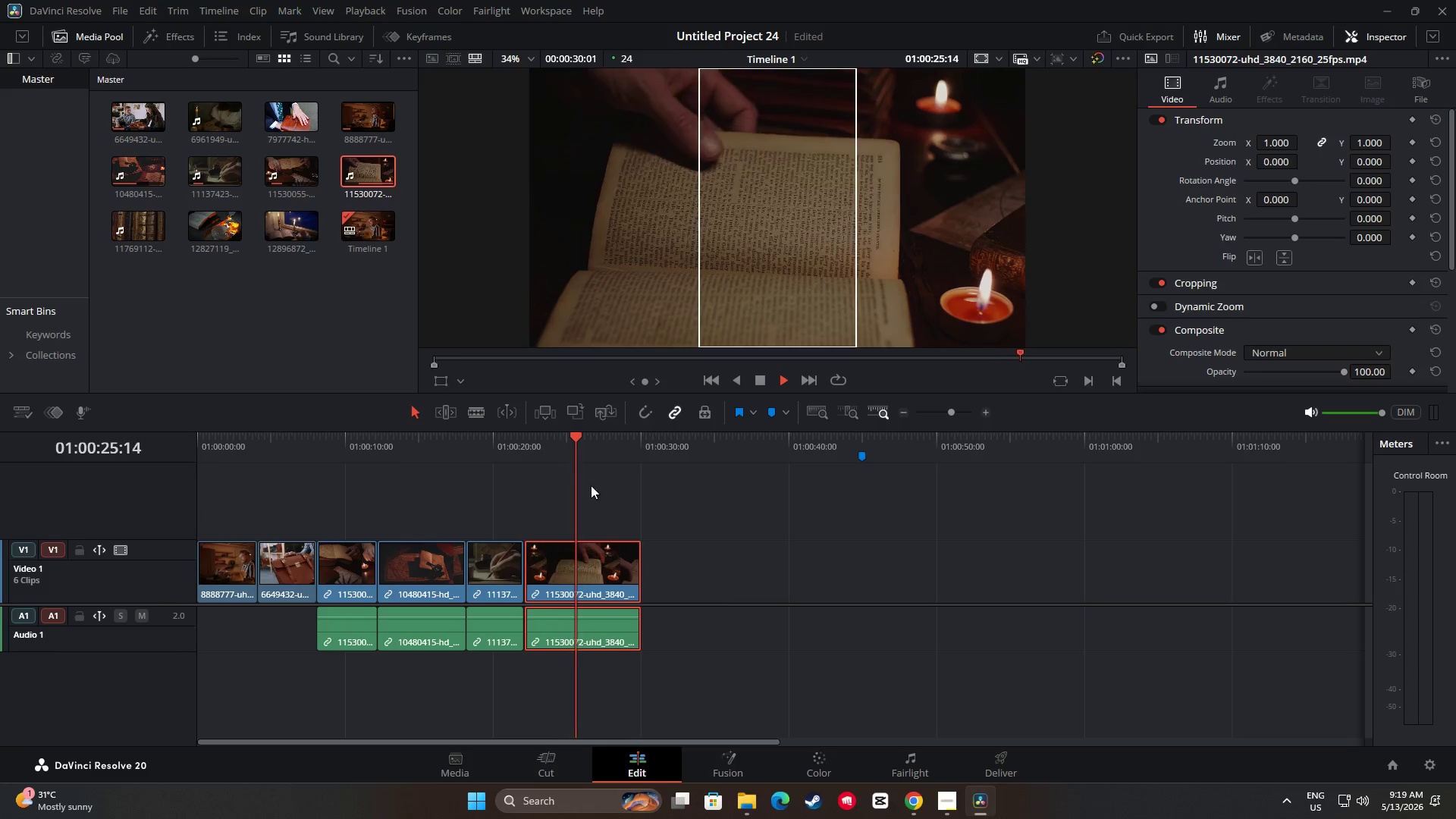 
left_click_drag(start_coordinate=[583, 445], to_coordinate=[518, 453])
 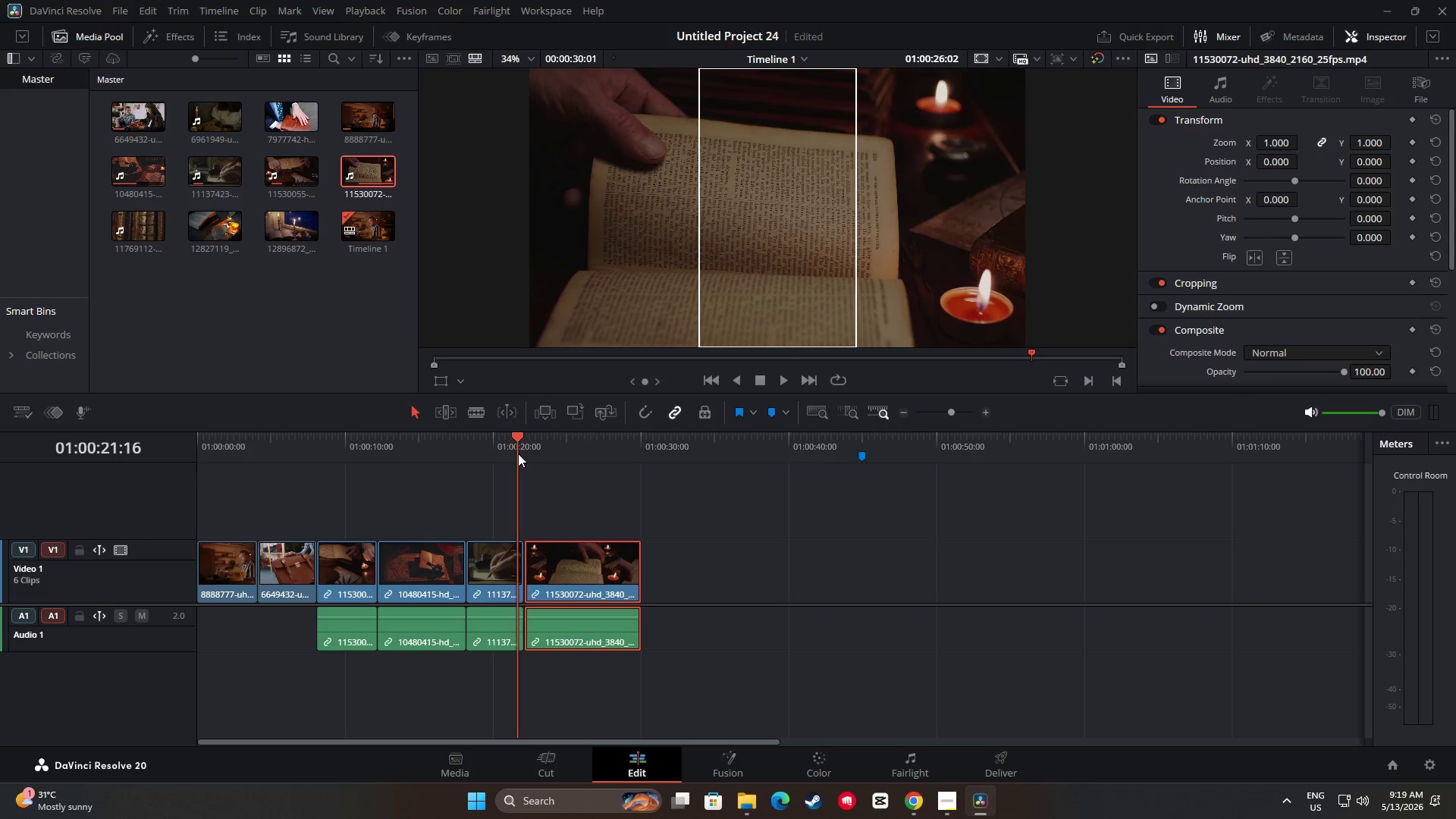 
key(Space)
 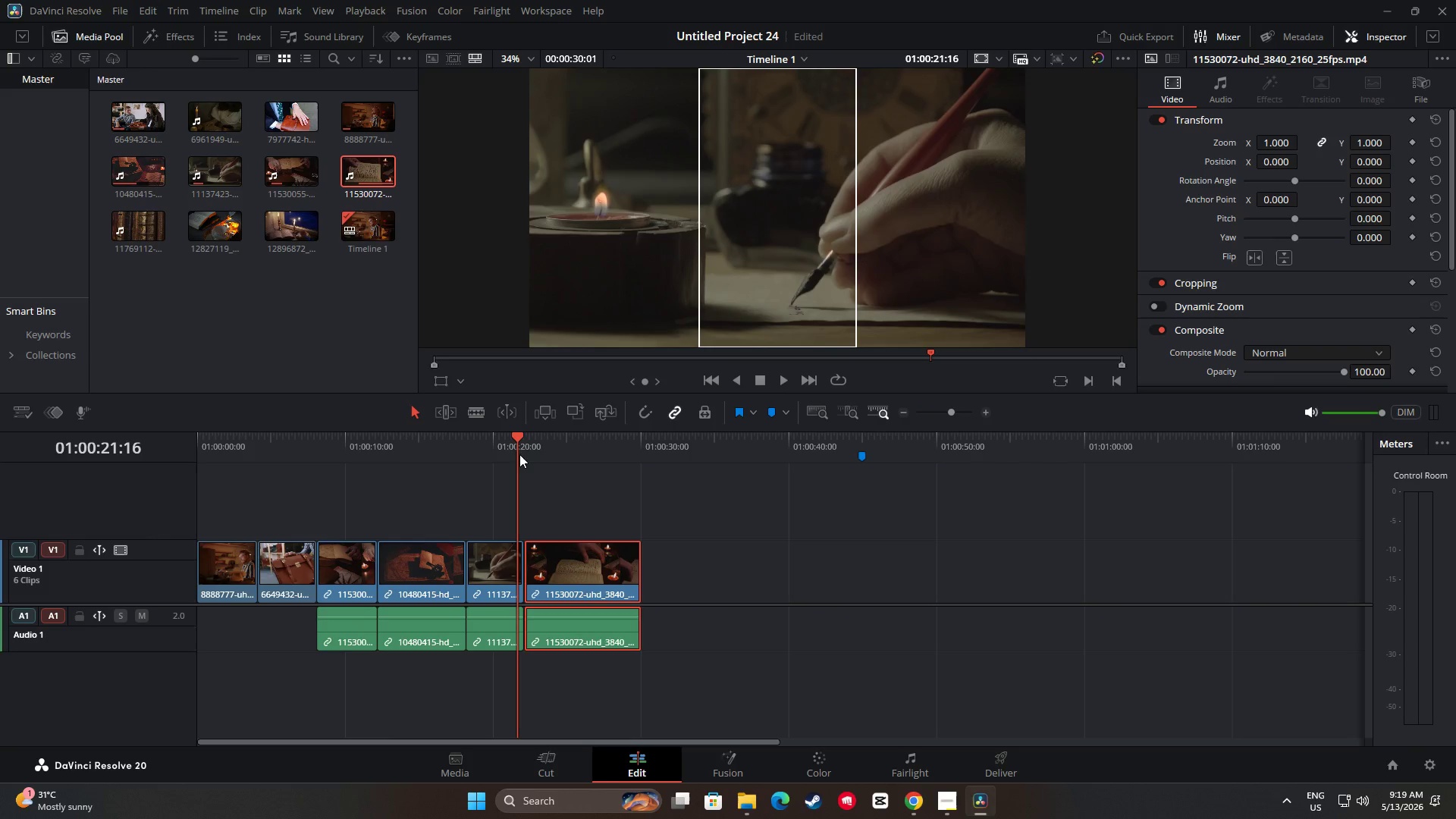 
key(Space)
 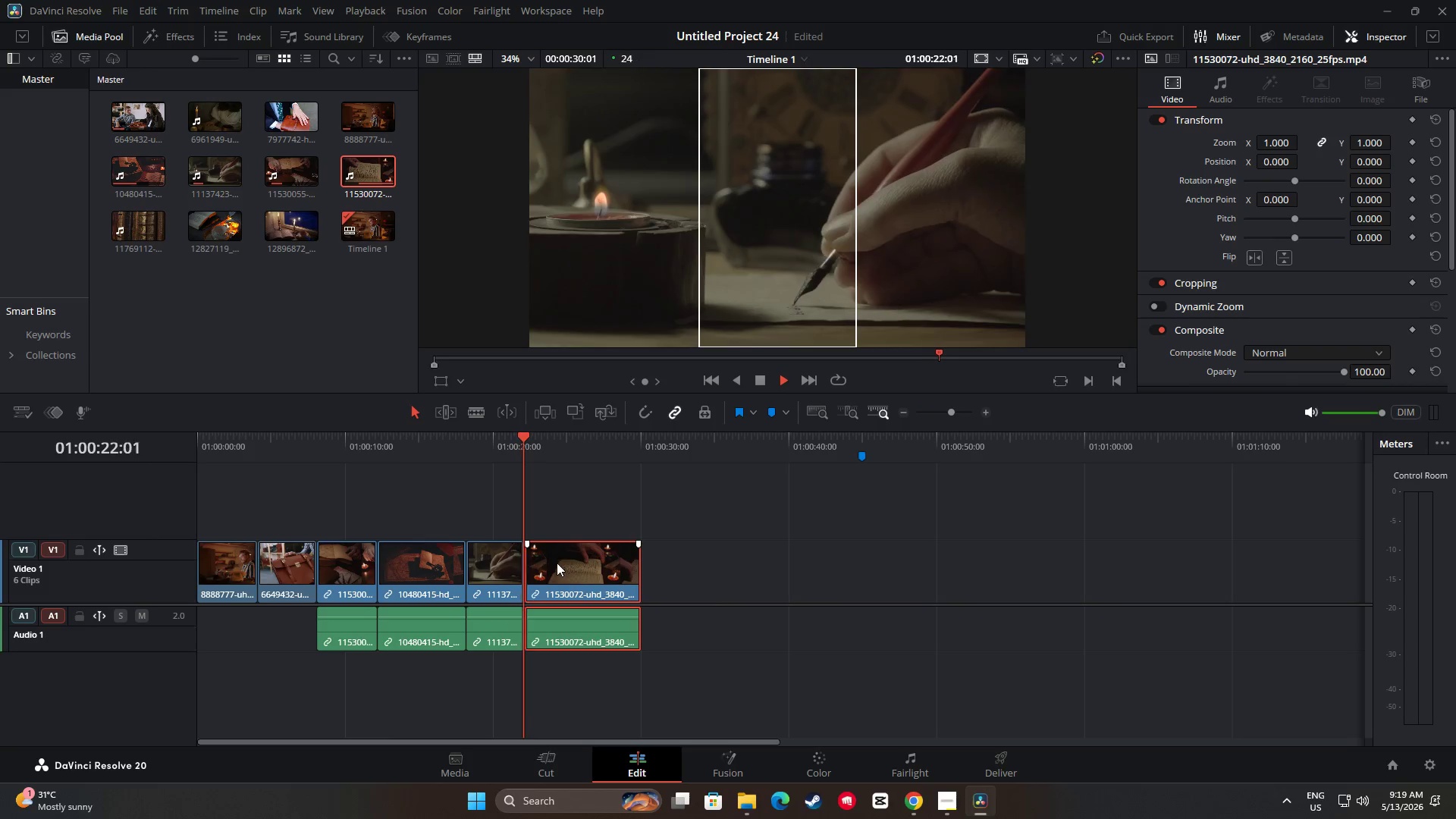 
key(Space)
 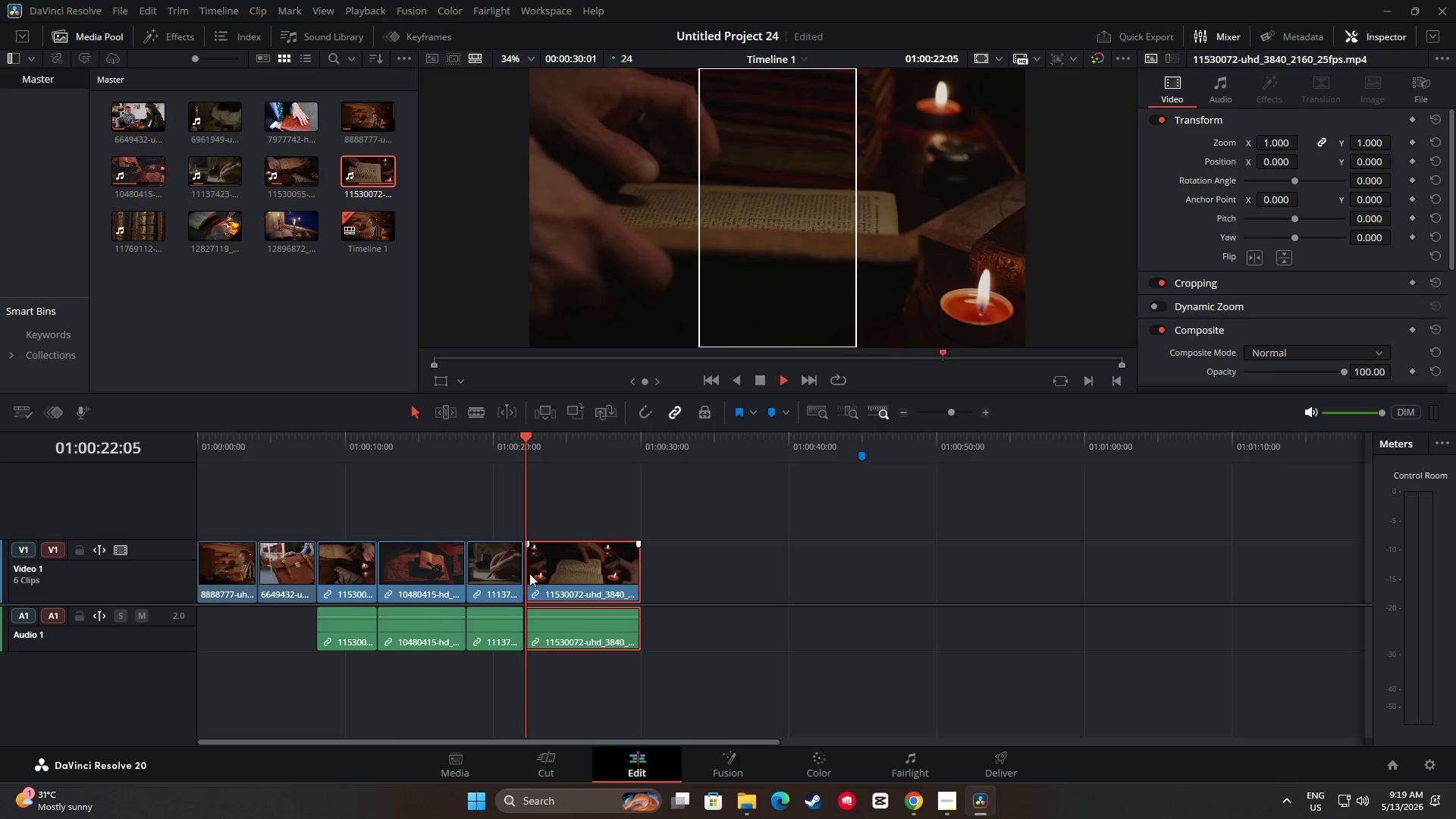 
mouse_move([519, 558])
 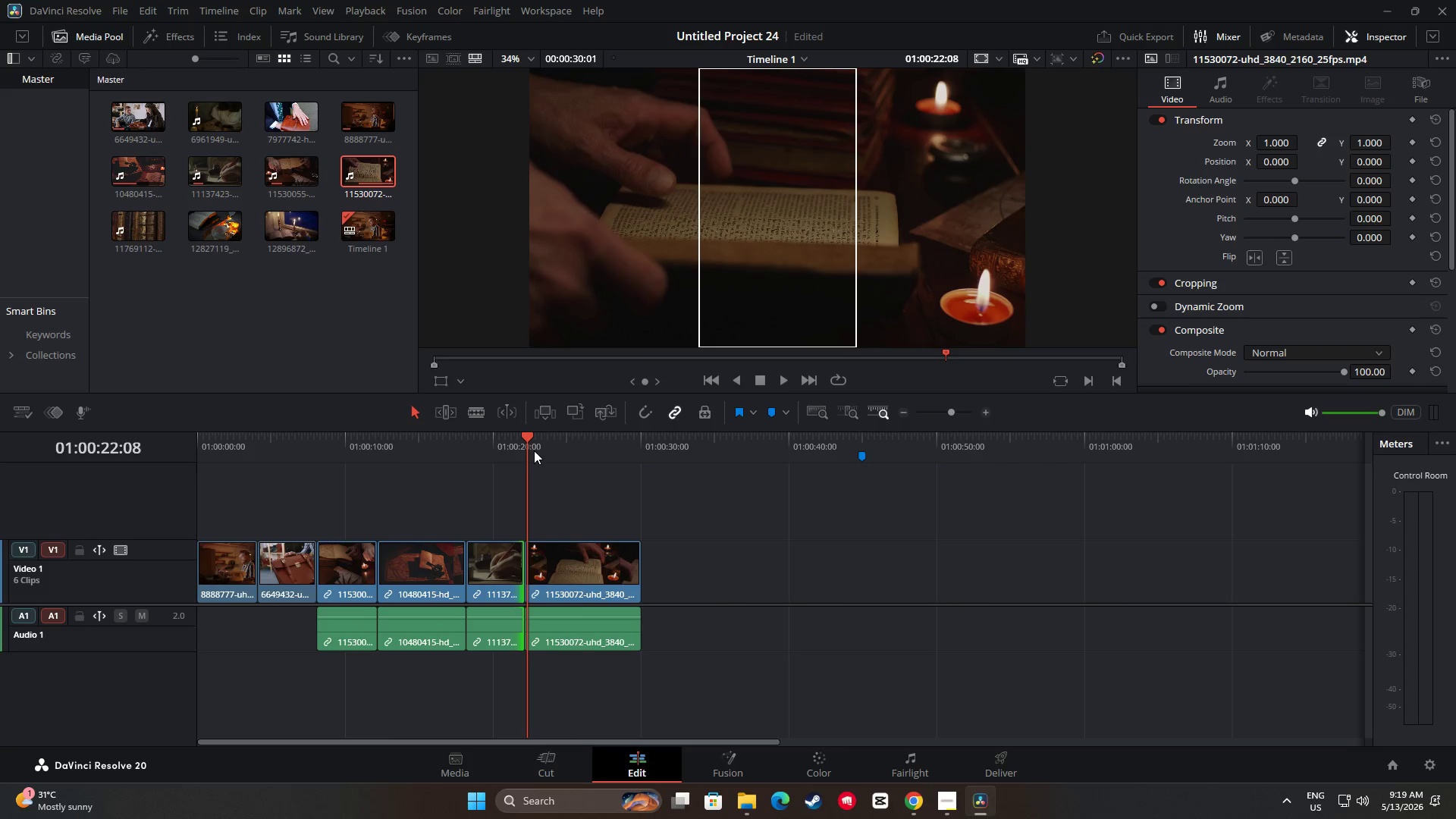 
left_click_drag(start_coordinate=[526, 444], to_coordinate=[518, 444])
 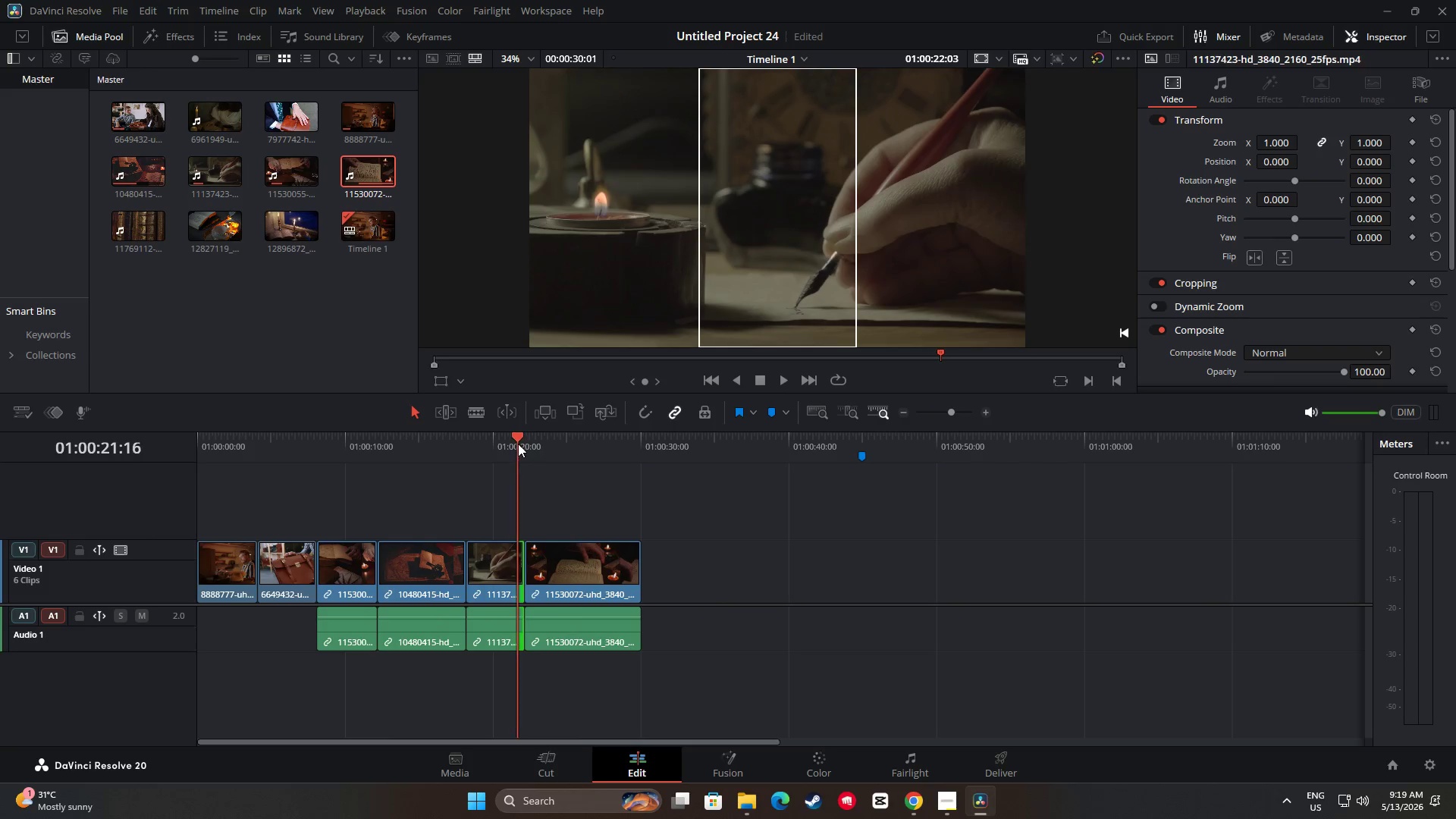 
key(Space)
 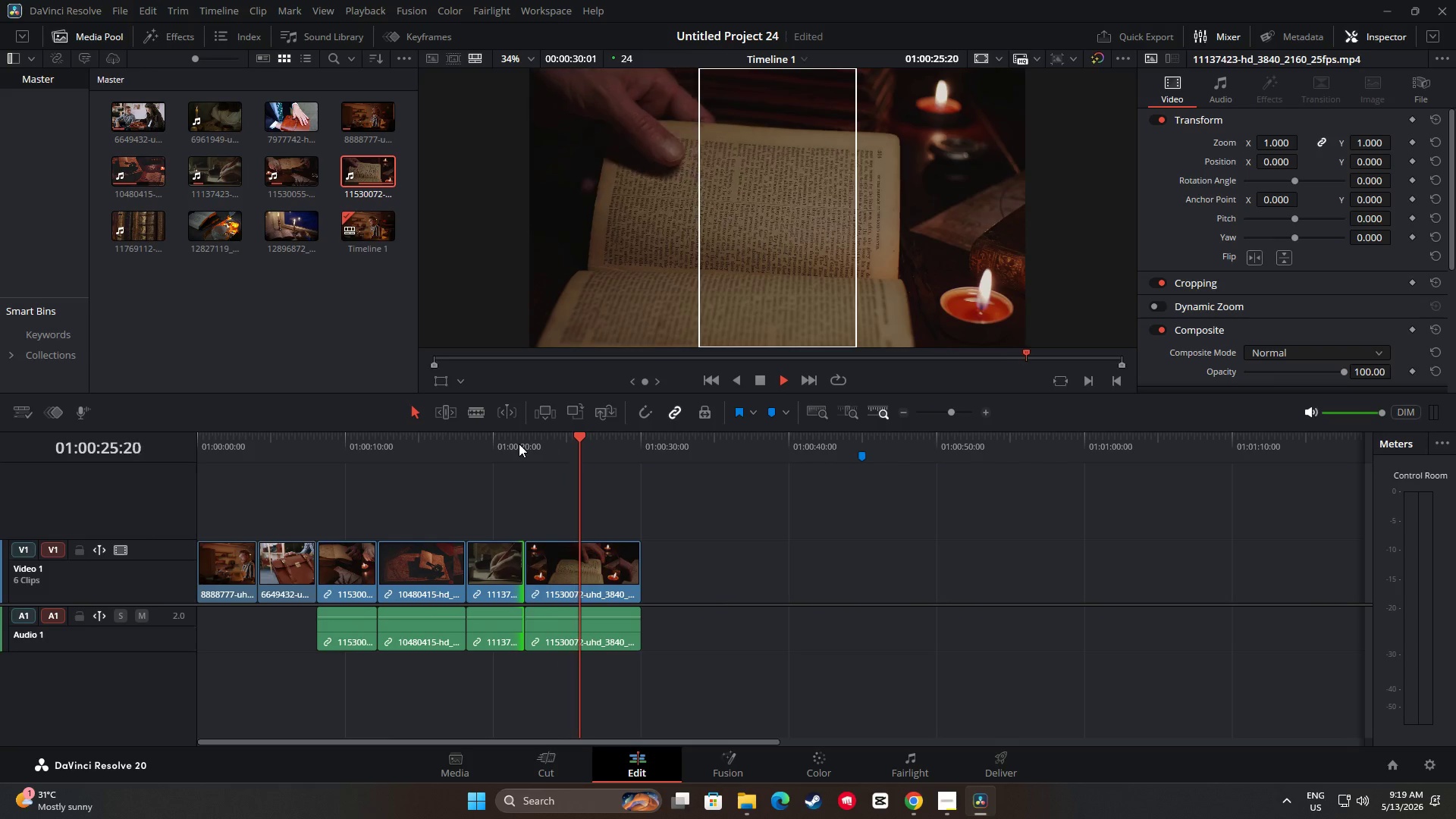 
wait(9.45)
 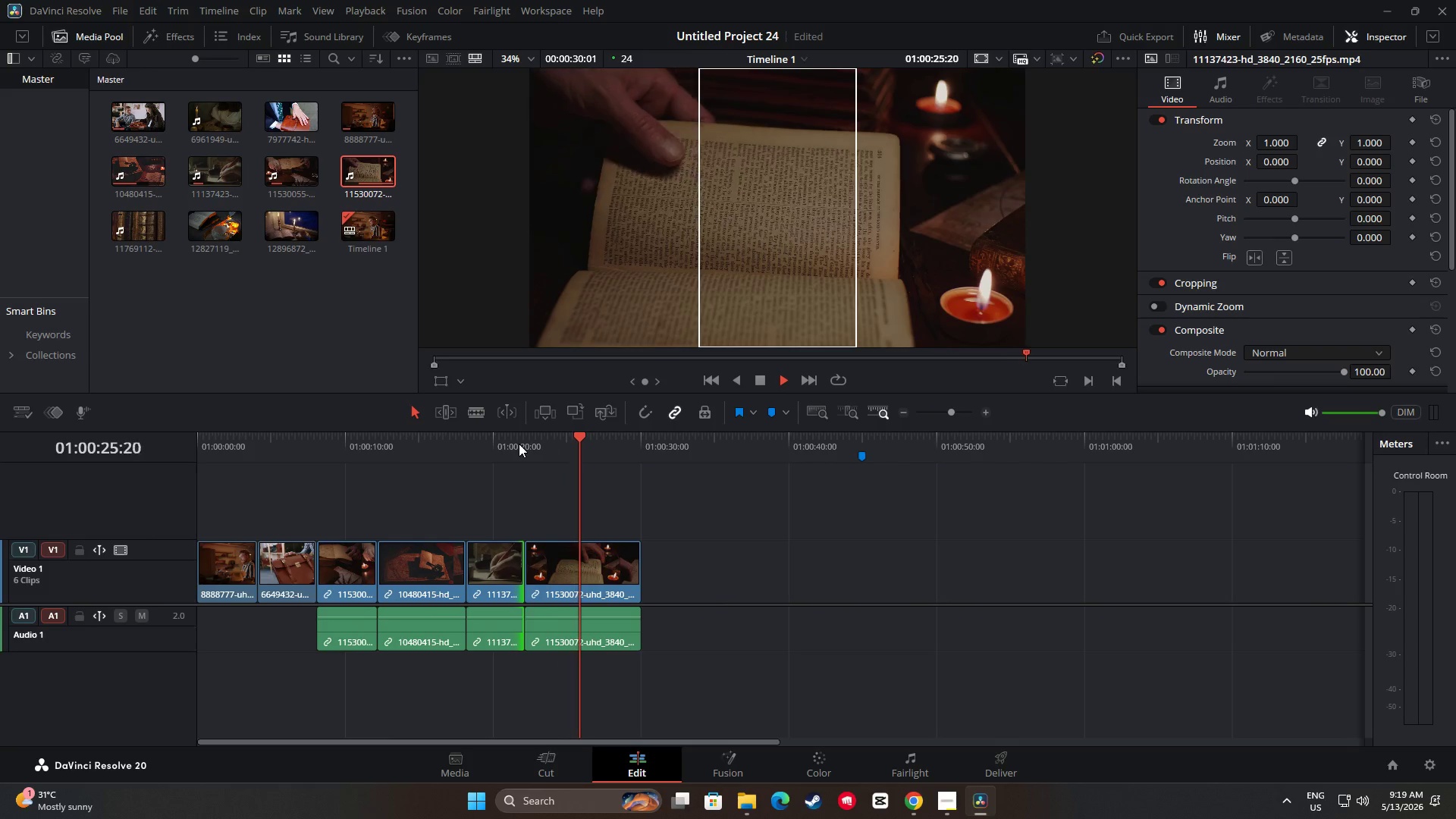 
left_click_drag(start_coordinate=[637, 437], to_coordinate=[598, 441])
 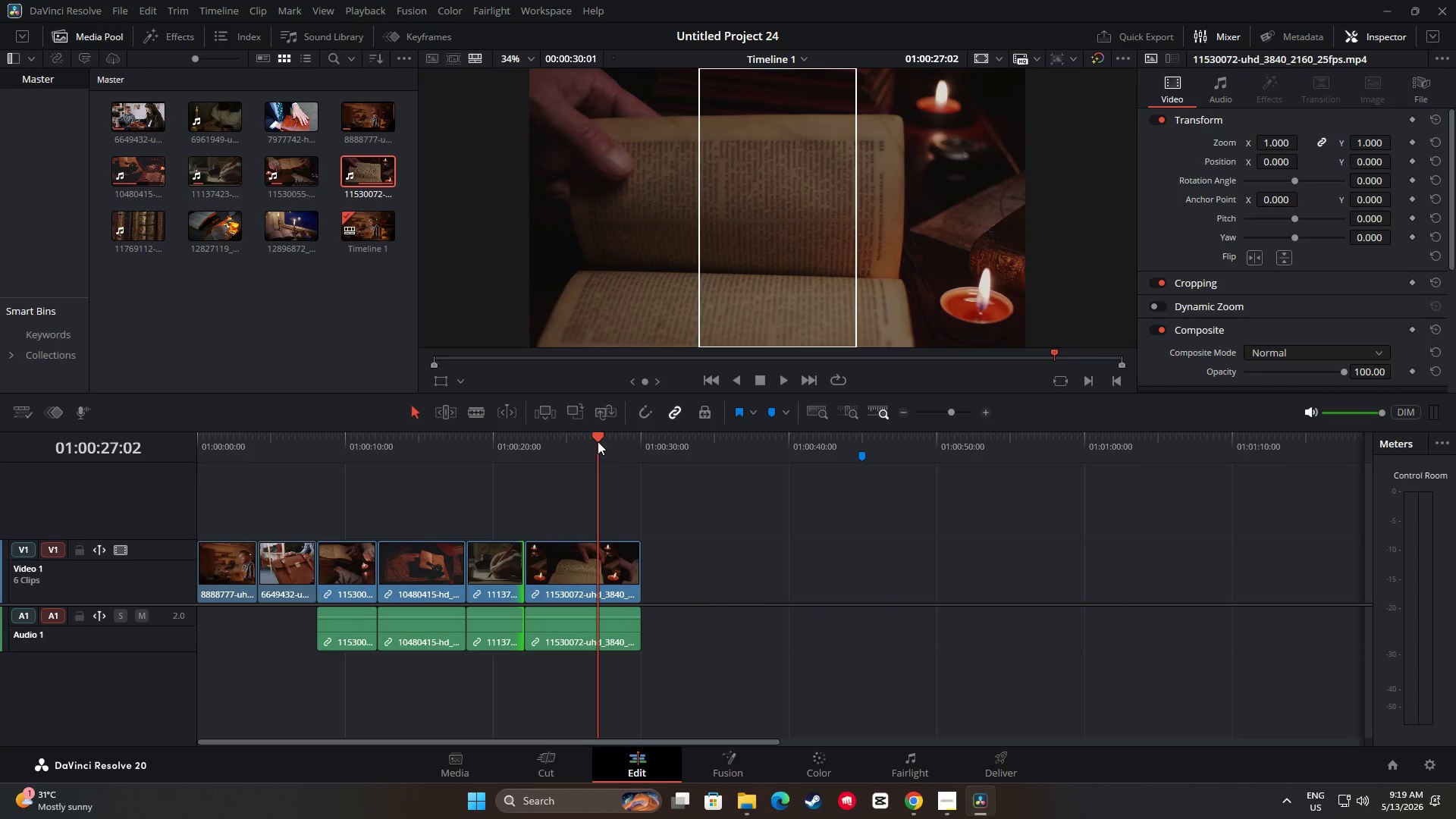 
key(Space)
 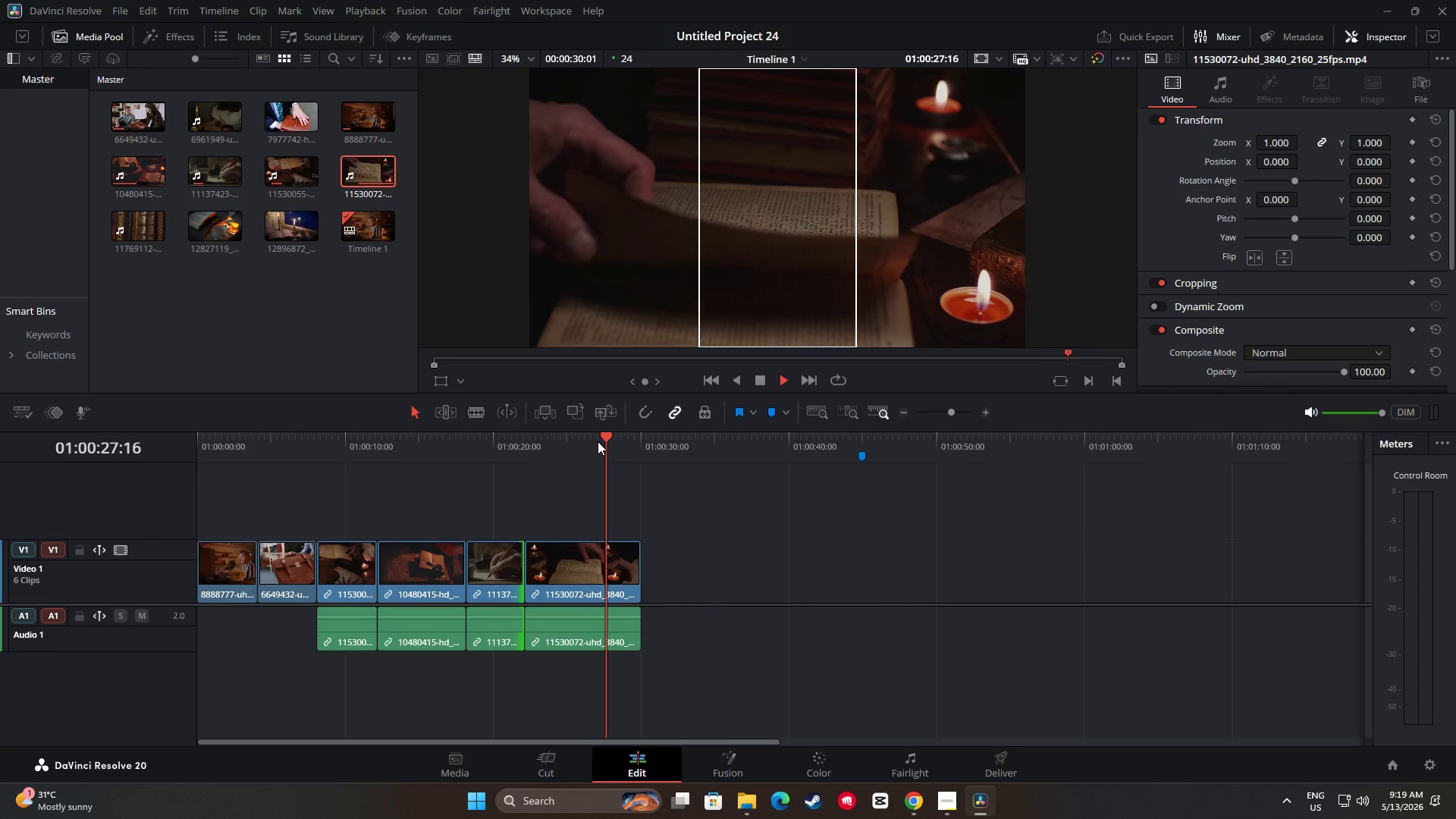 
key(Space)
 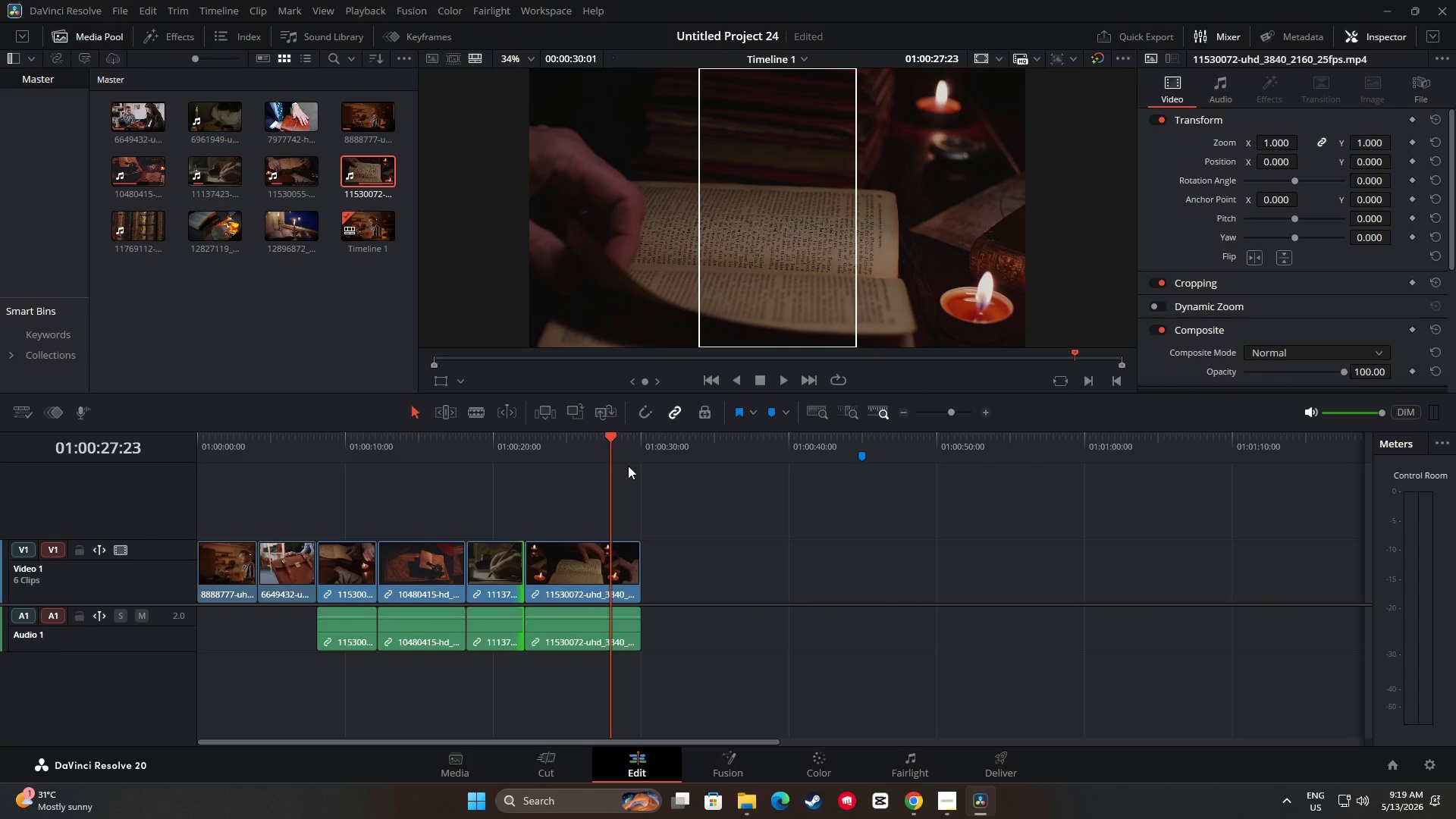 
wait(9.08)
 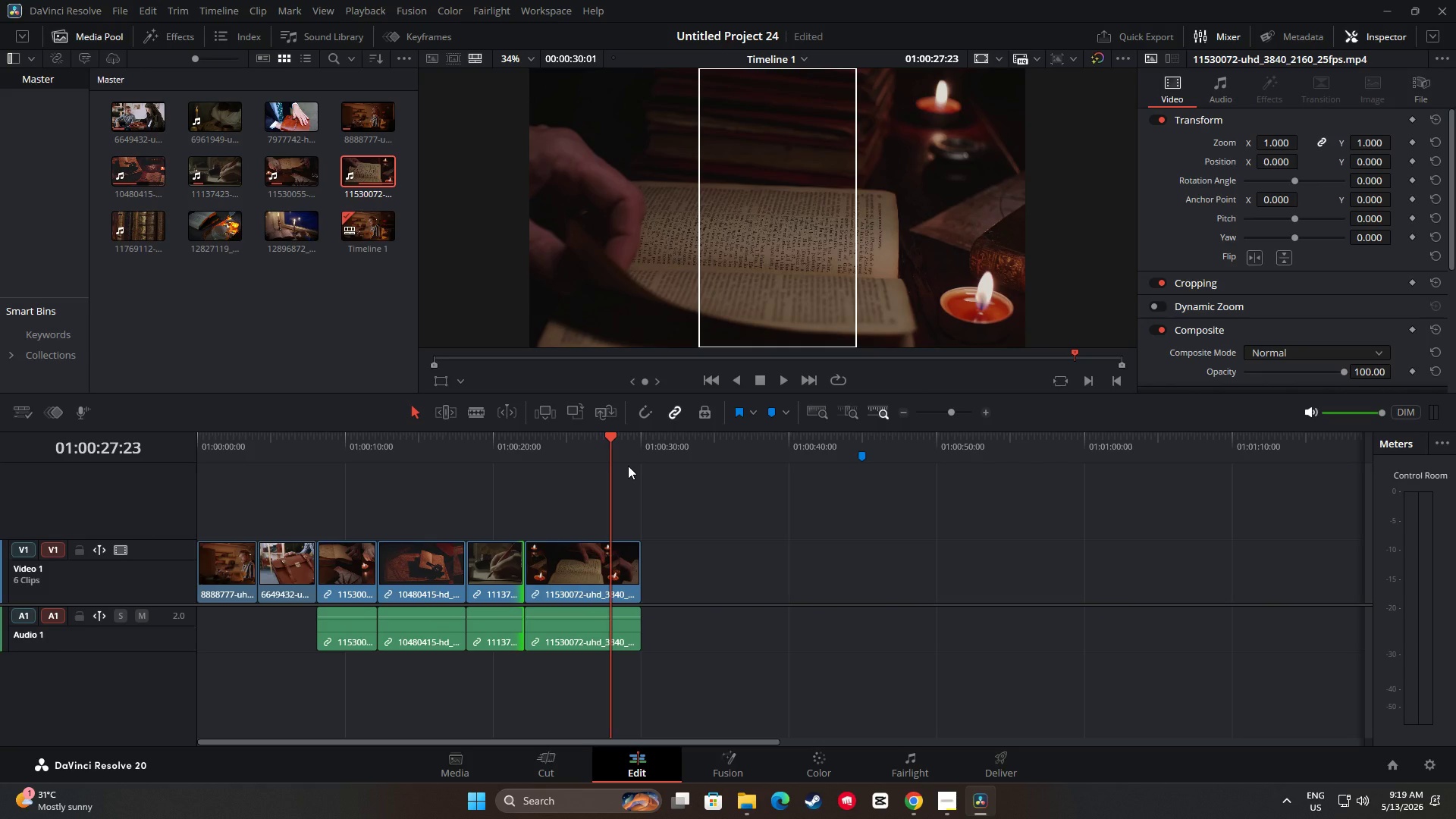 
key(Space)
 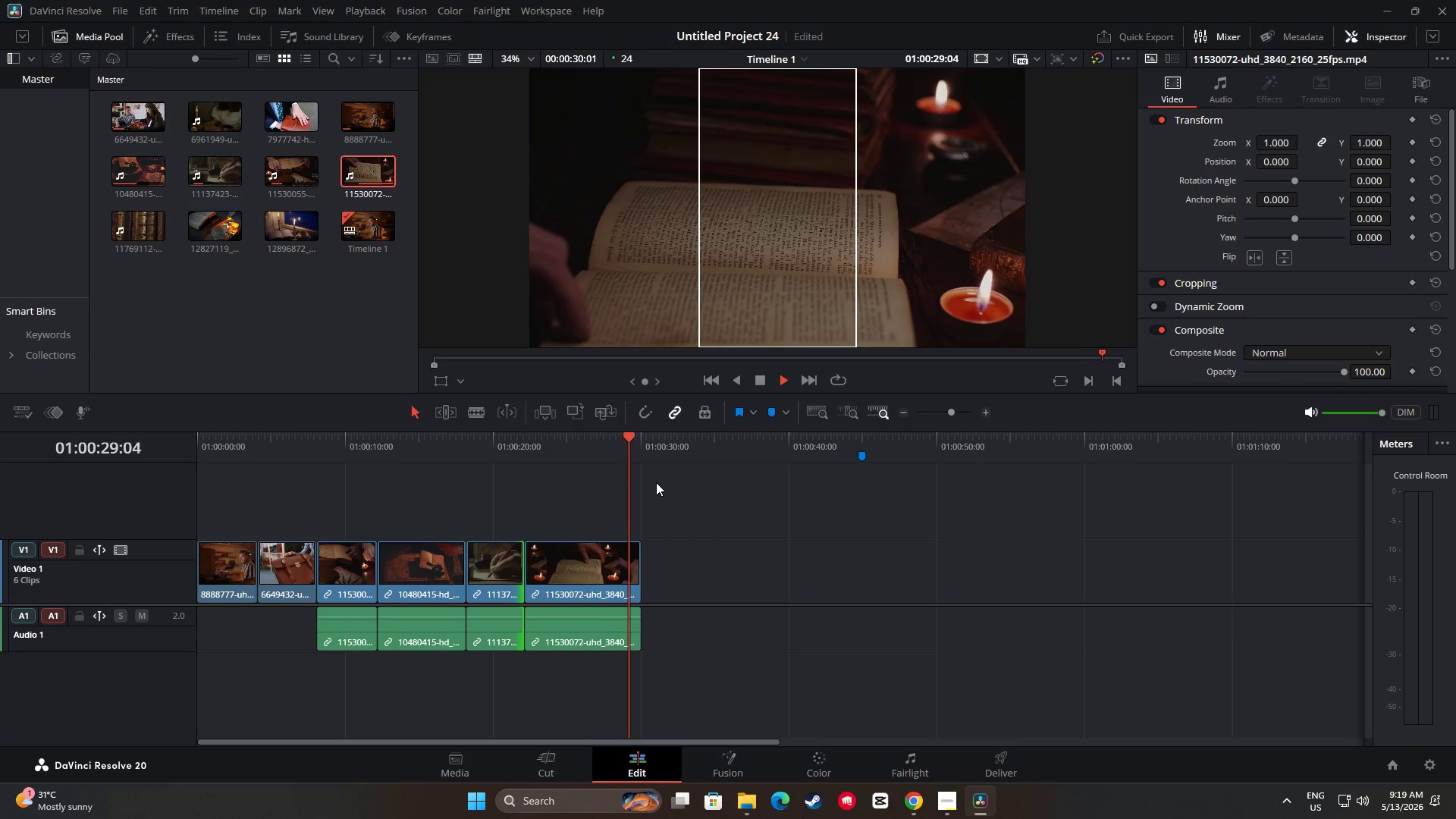 
key(Space)
 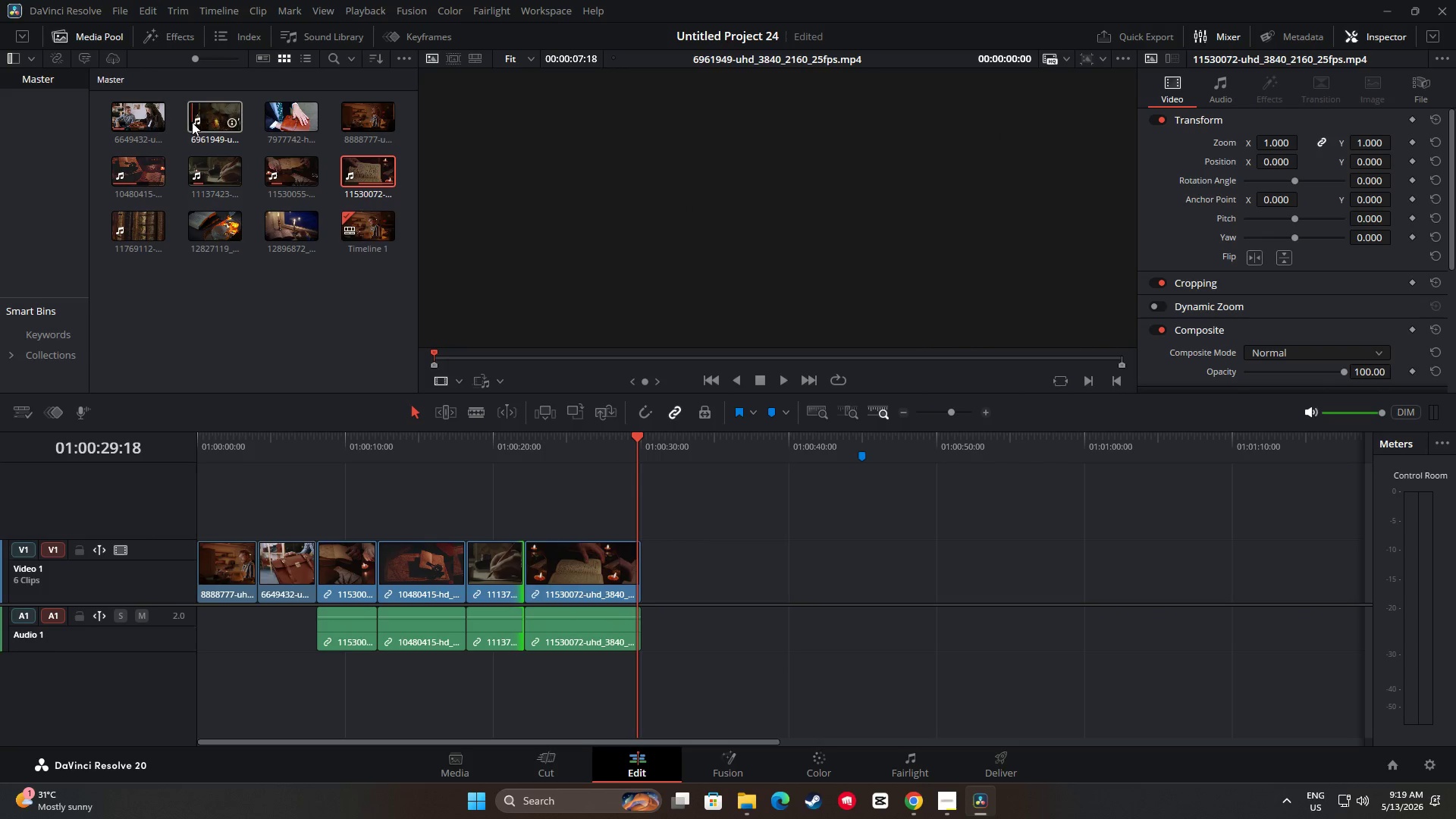 
left_click_drag(start_coordinate=[209, 125], to_coordinate=[640, 566])
 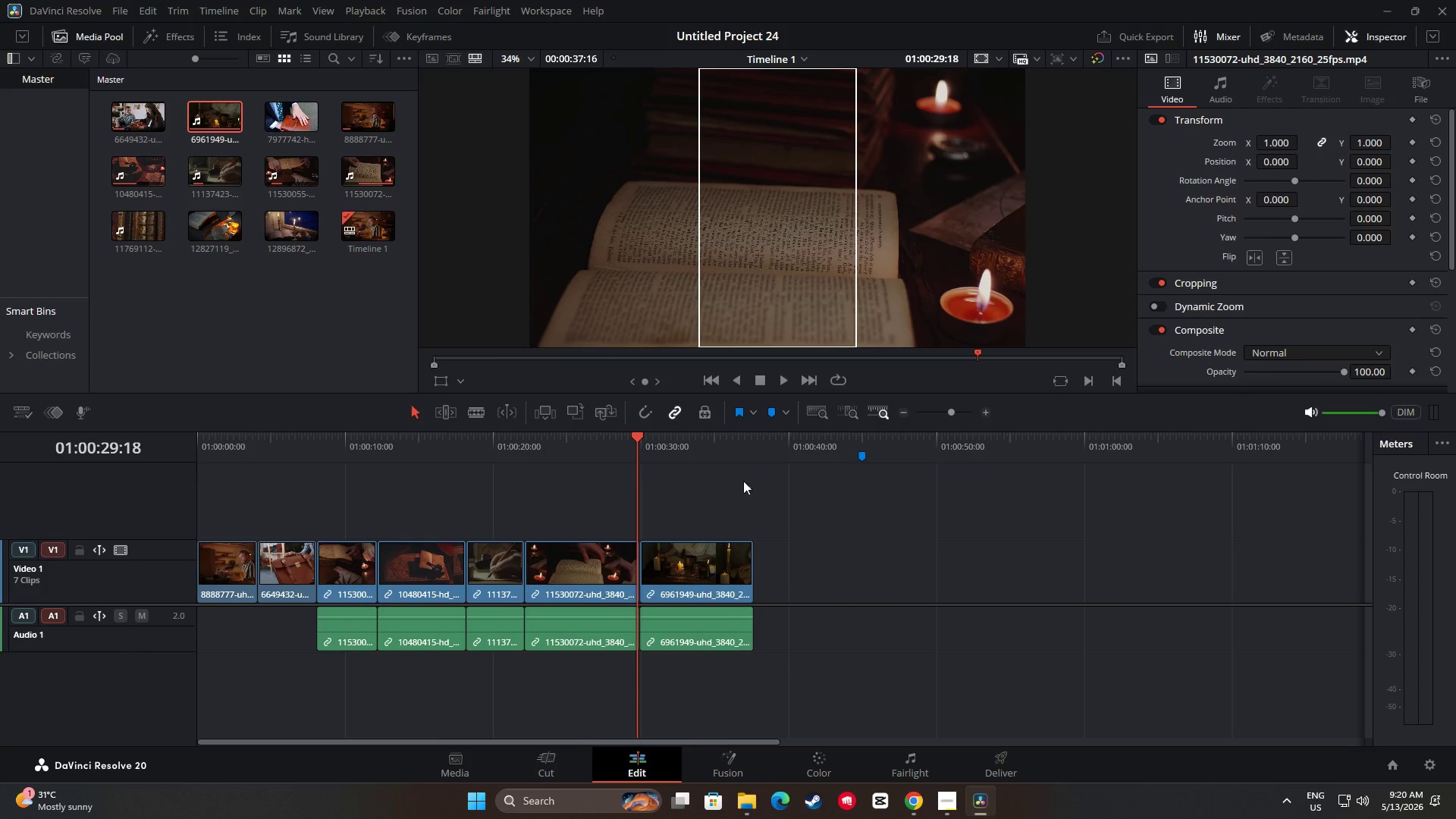 
left_click_drag(start_coordinate=[644, 438], to_coordinate=[759, 450])
 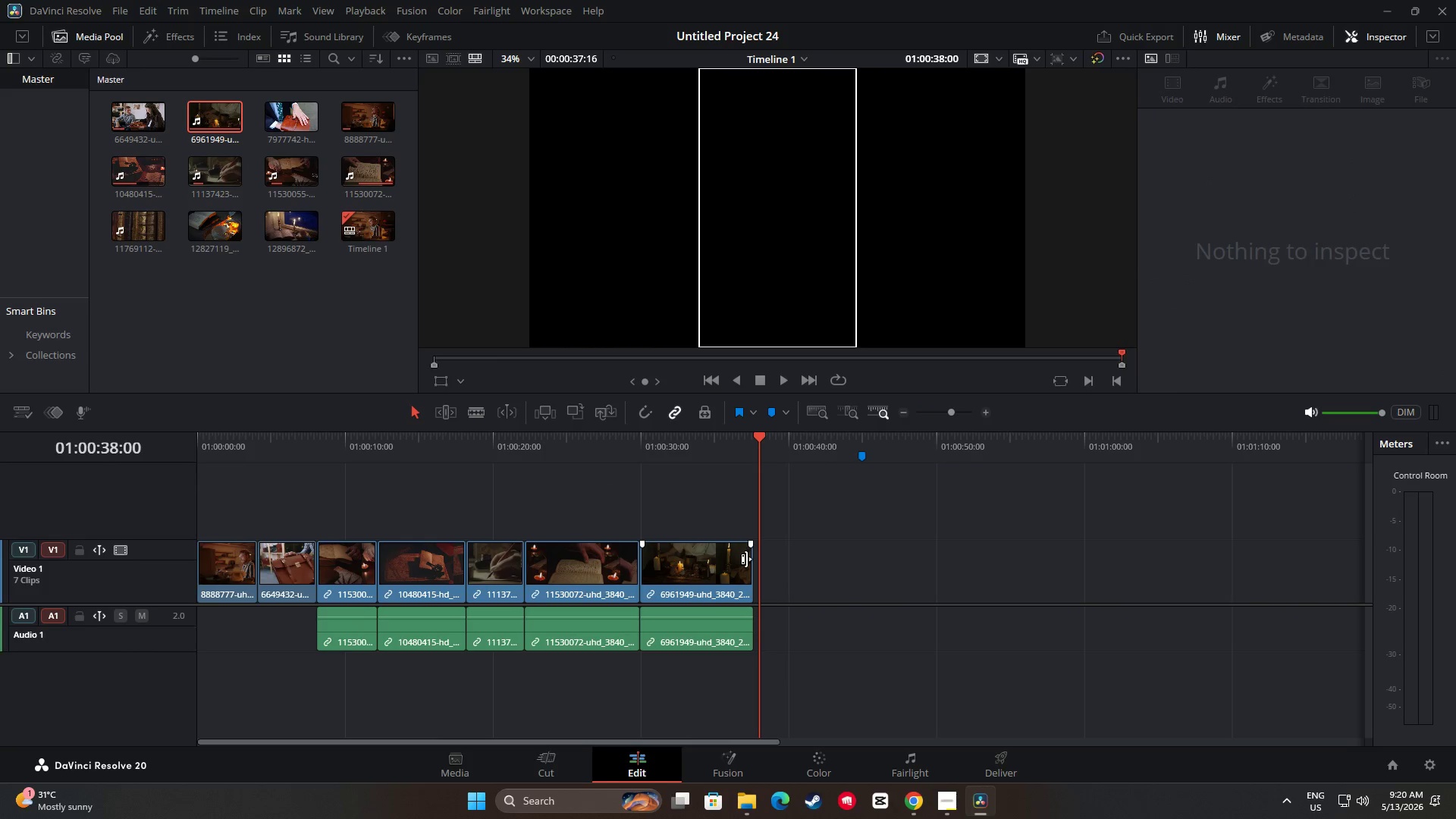 
left_click_drag(start_coordinate=[746, 559], to_coordinate=[753, 560])
 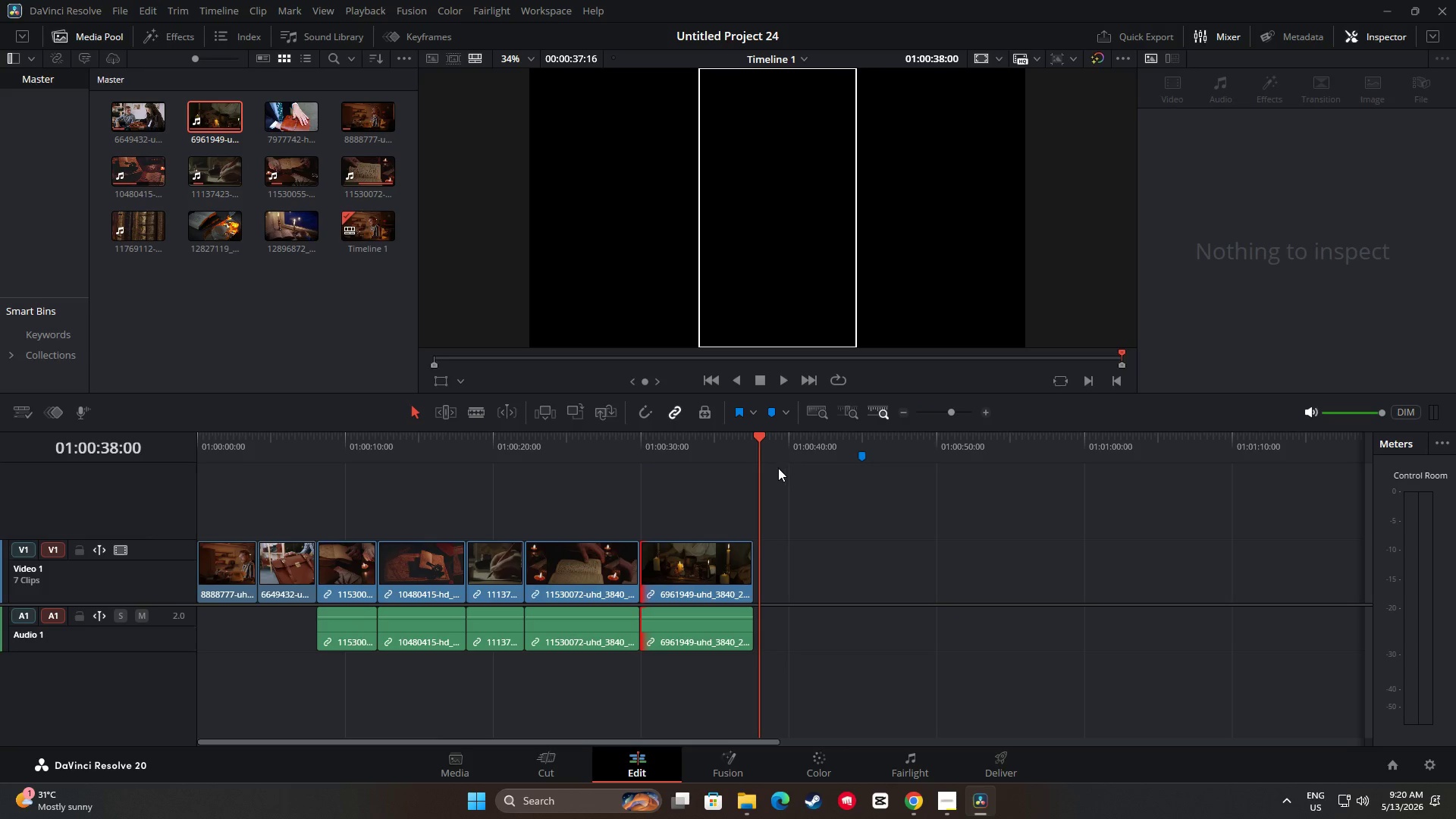 
wait(29.53)
 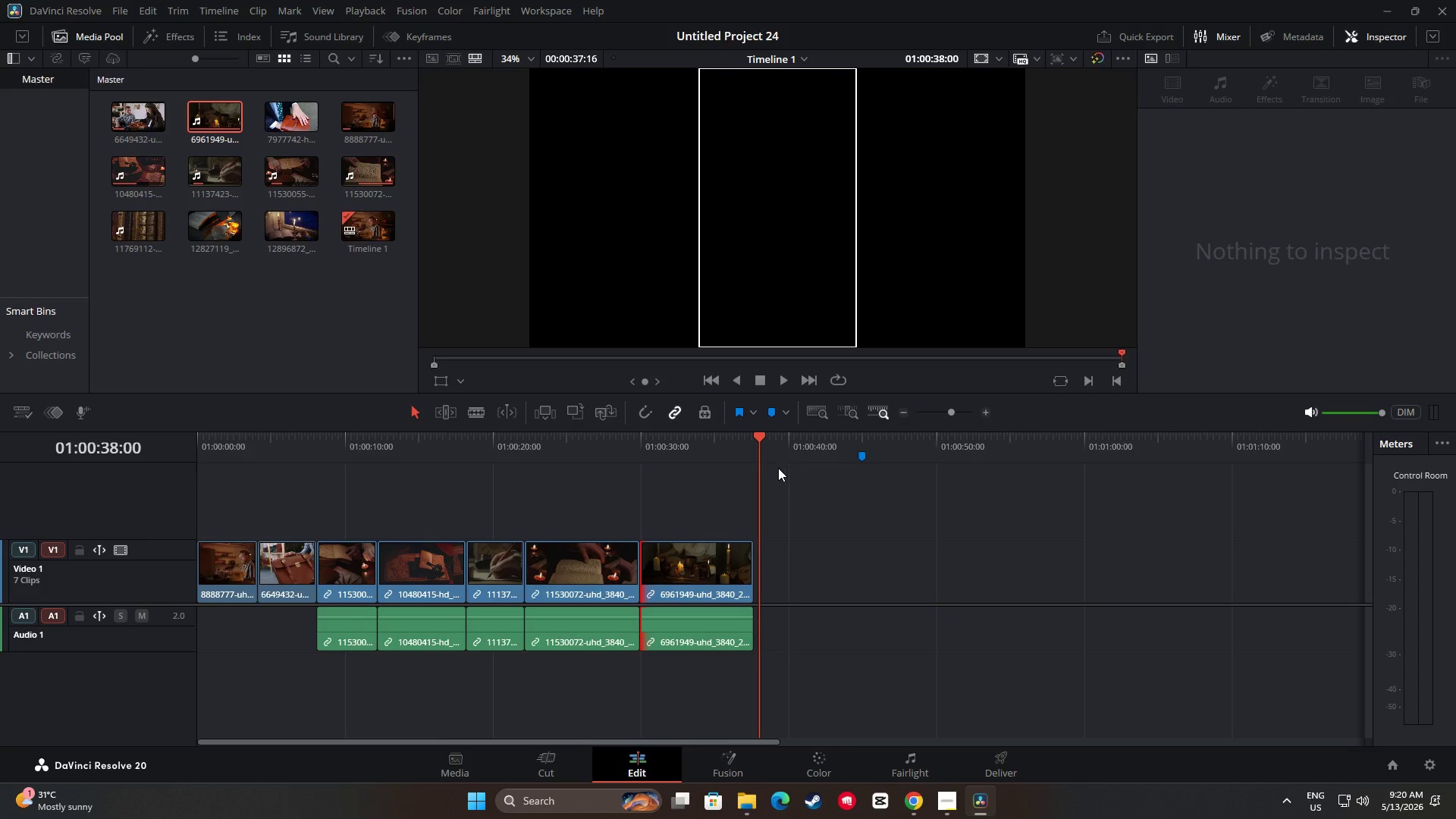 
left_click_drag(start_coordinate=[746, 570], to_coordinate=[741, 570])
 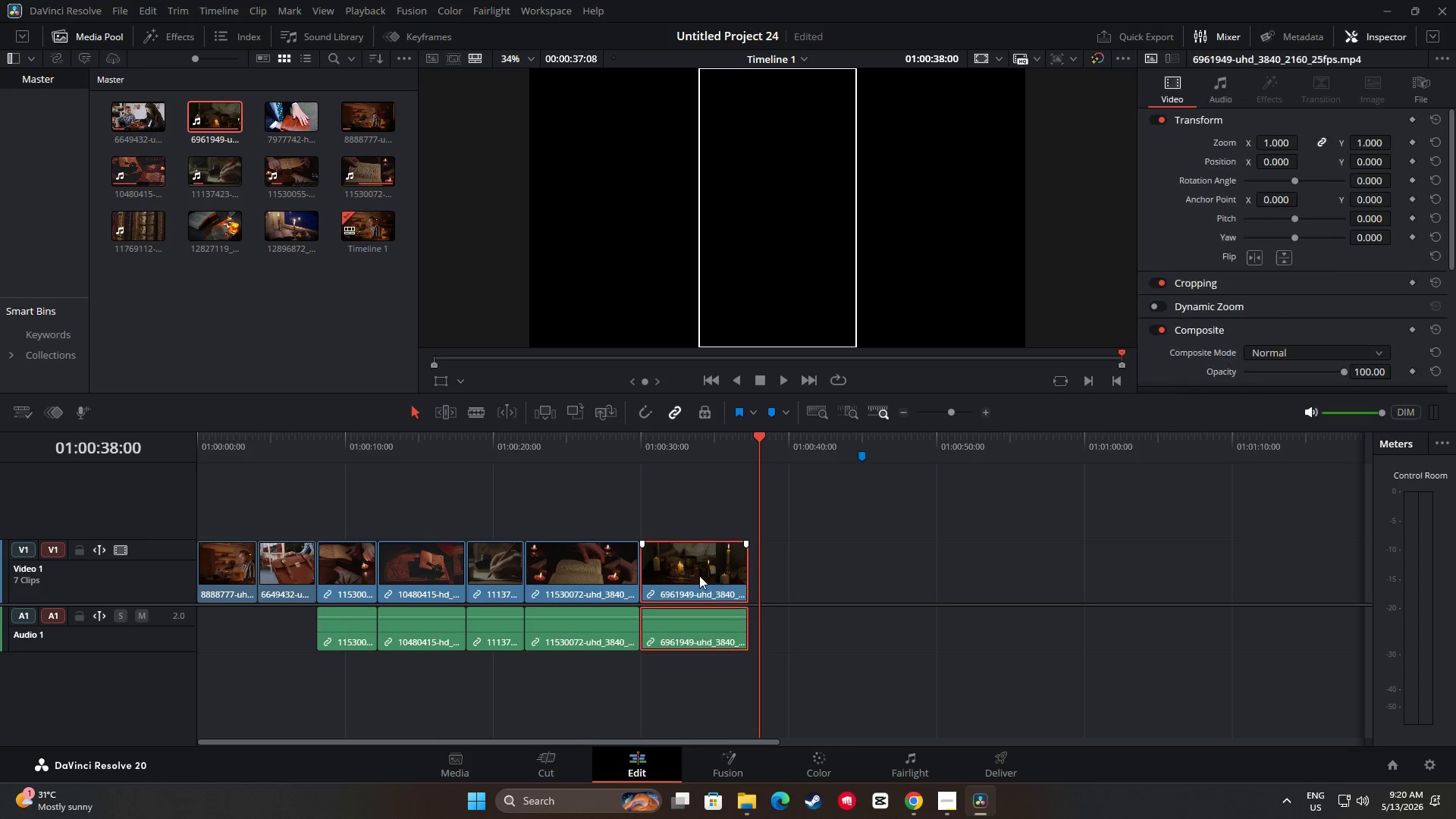 
left_click_drag(start_coordinate=[698, 576], to_coordinate=[735, 574])
 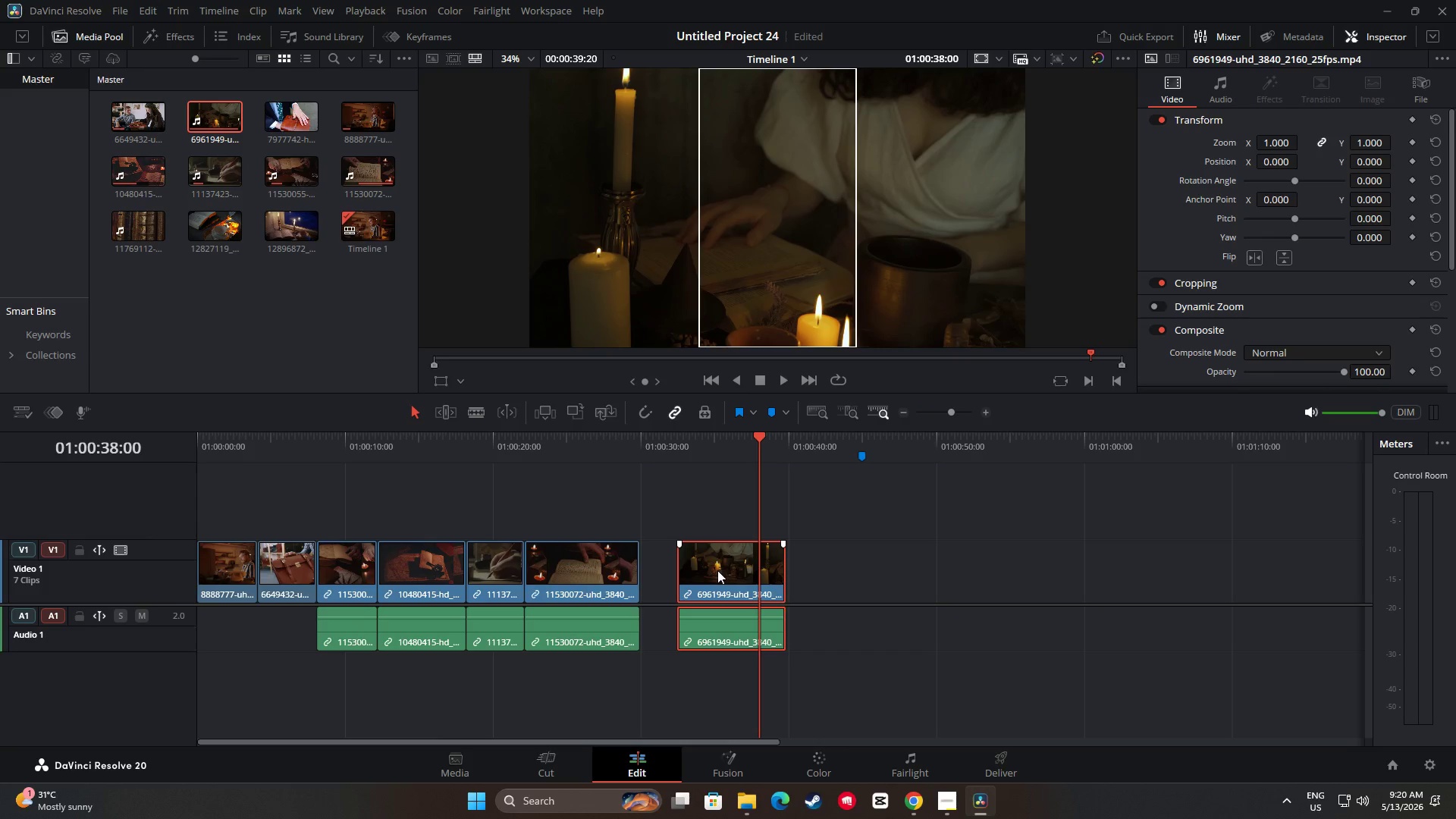 
left_click_drag(start_coordinate=[726, 570], to_coordinate=[747, 568])
 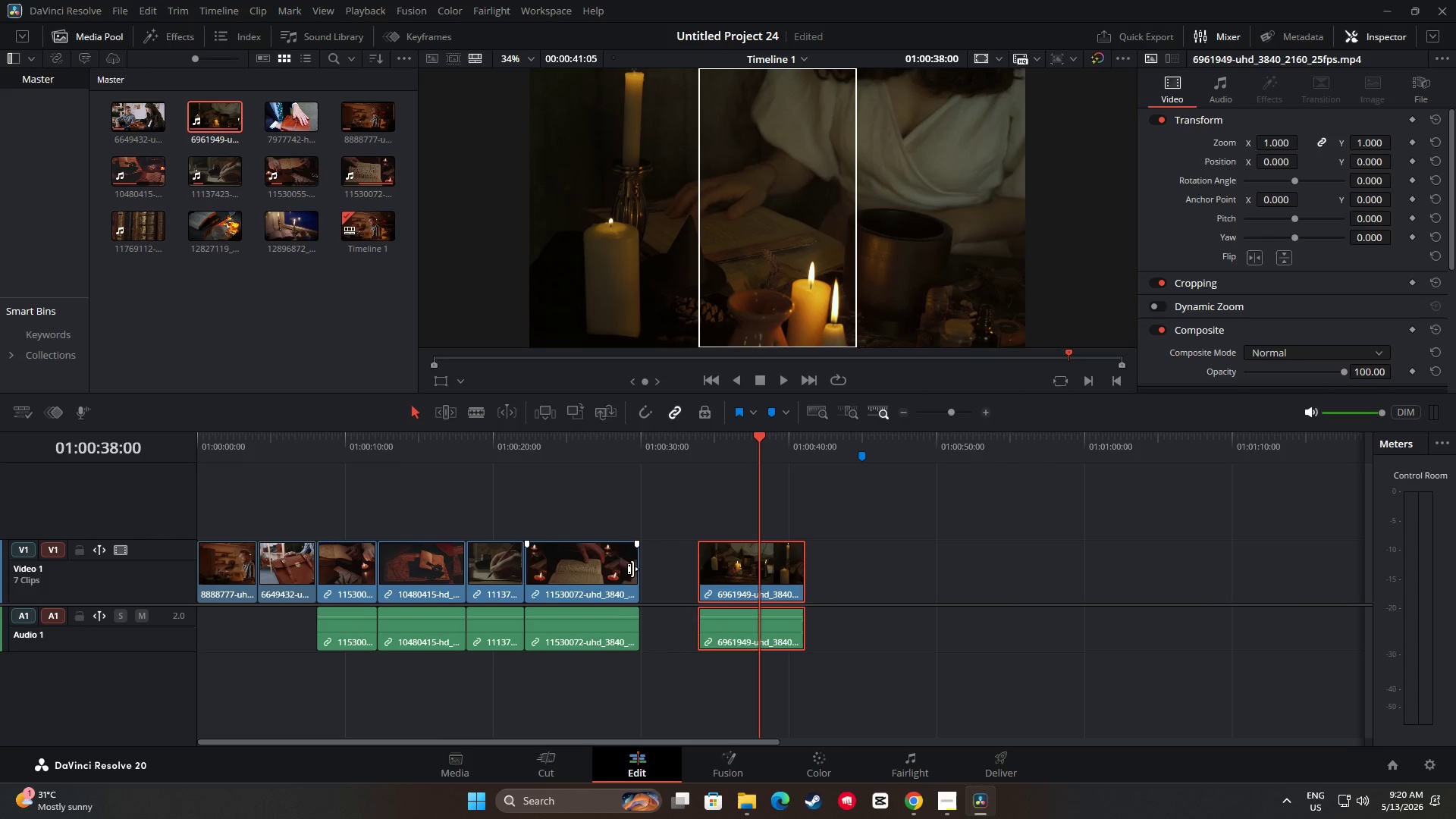 
left_click_drag(start_coordinate=[632, 569], to_coordinate=[671, 570])
 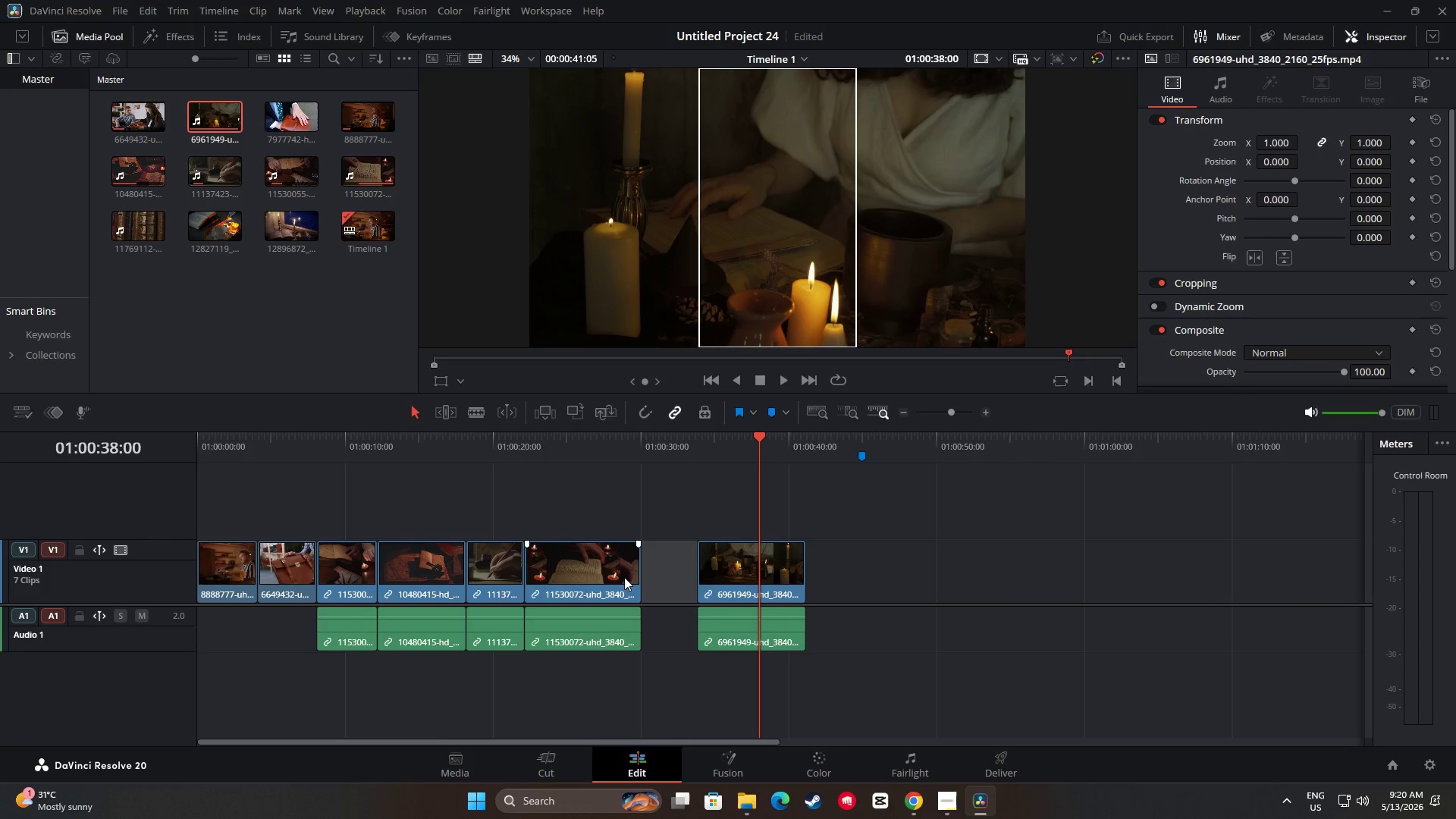 
left_click_drag(start_coordinate=[604, 577], to_coordinate=[631, 576])
 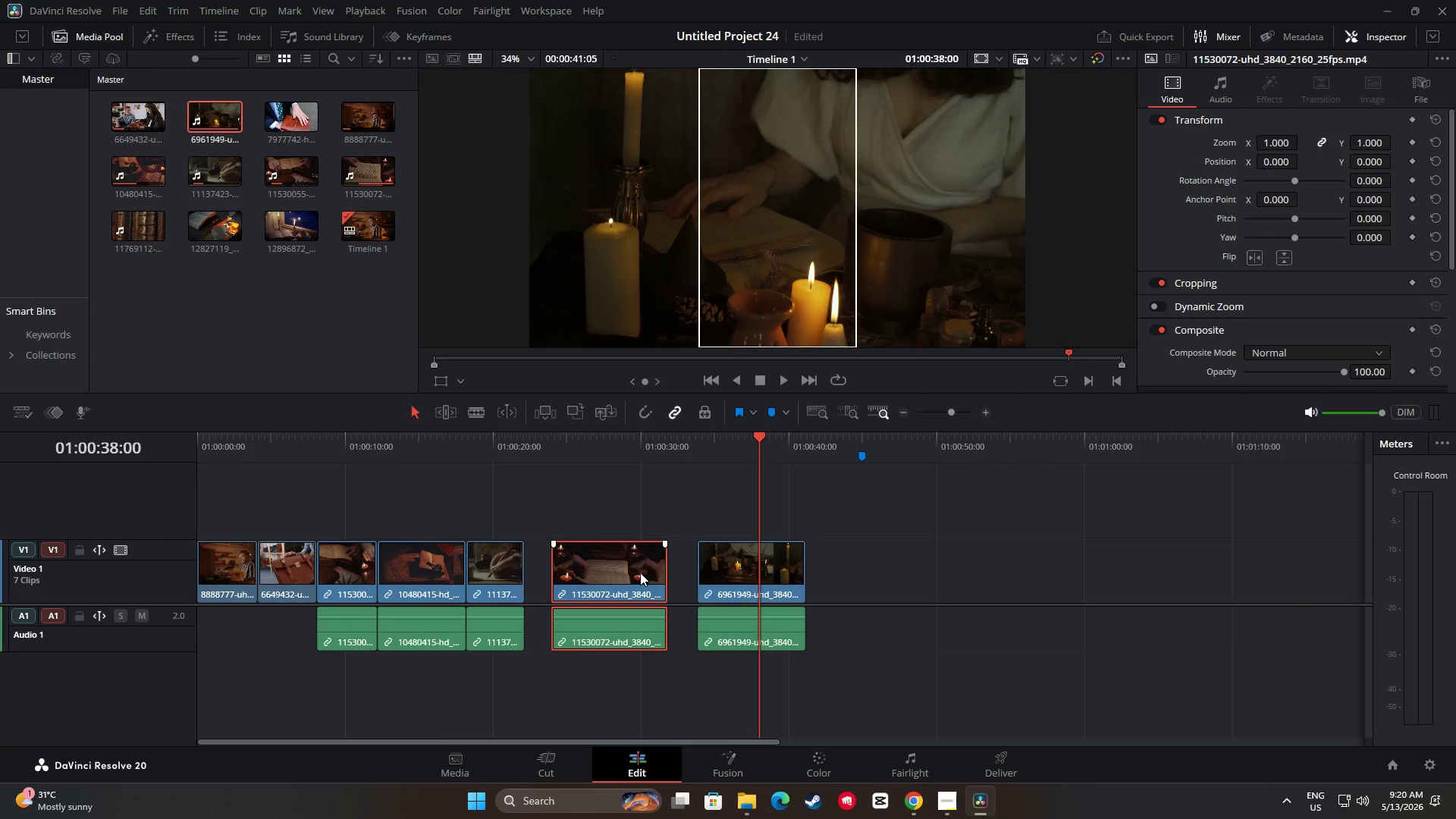 
left_click_drag(start_coordinate=[742, 574], to_coordinate=[766, 573])
 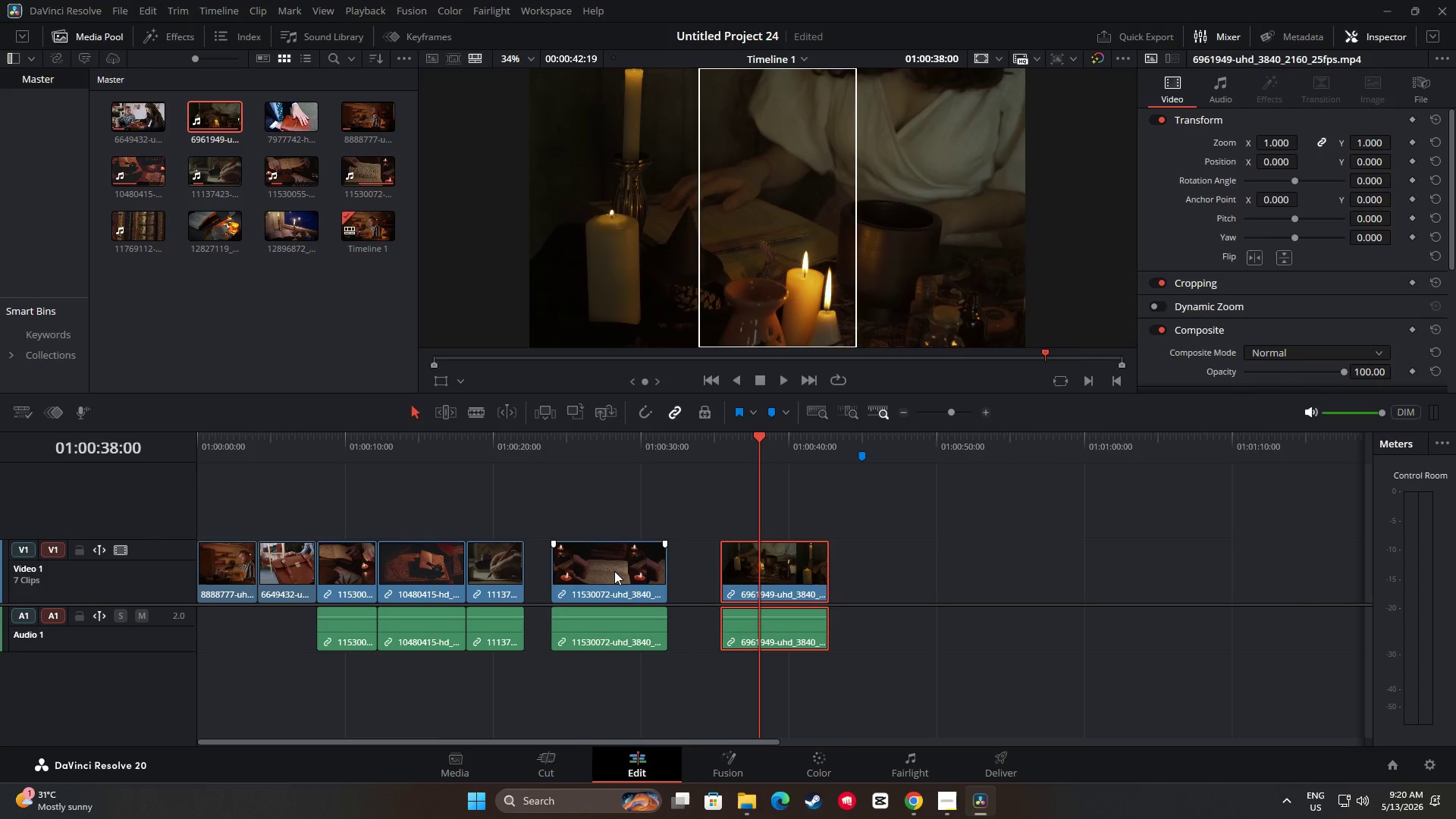 
left_click_drag(start_coordinate=[614, 571], to_coordinate=[663, 570])
 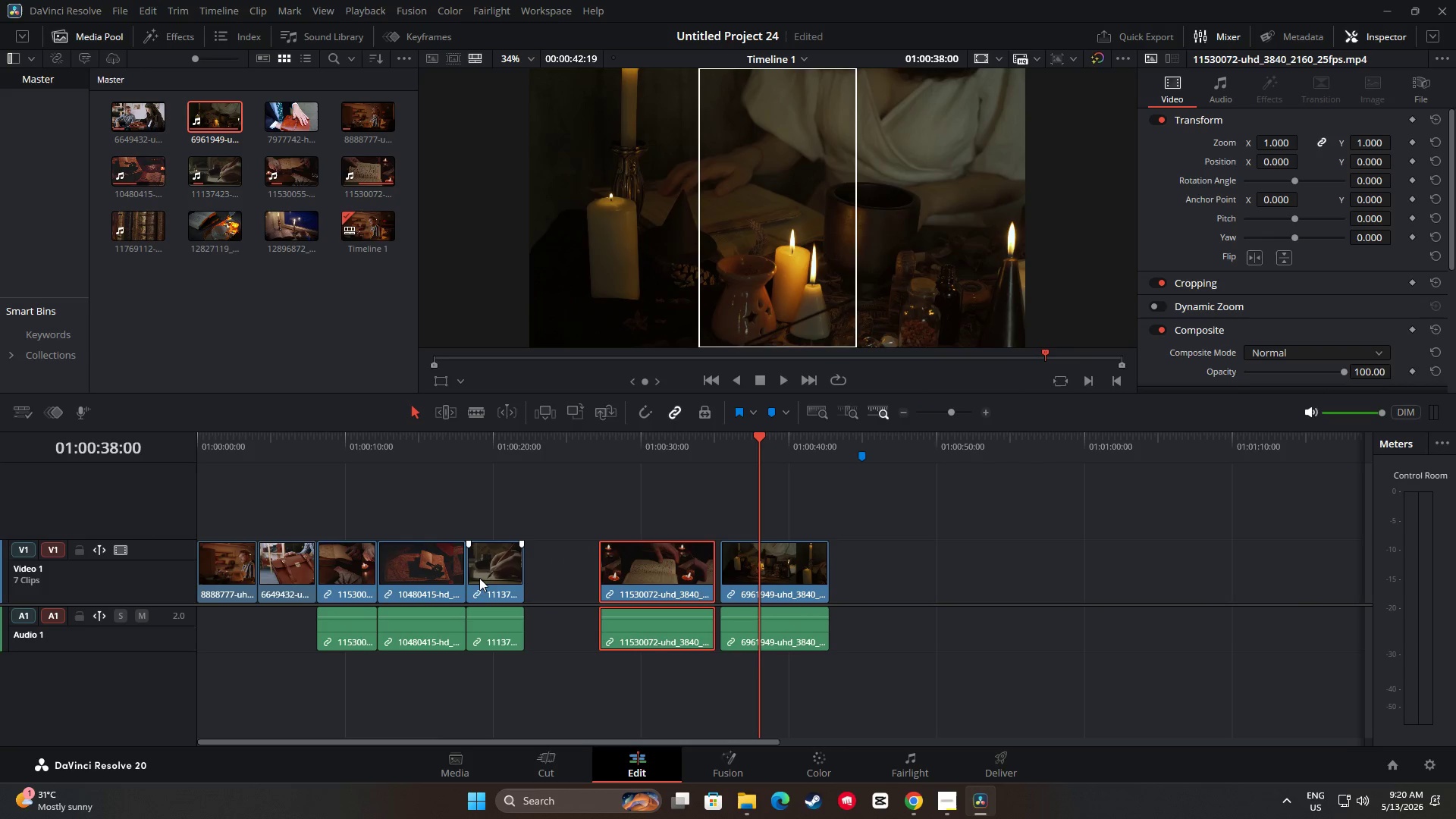 
left_click_drag(start_coordinate=[479, 577], to_coordinate=[554, 576])
 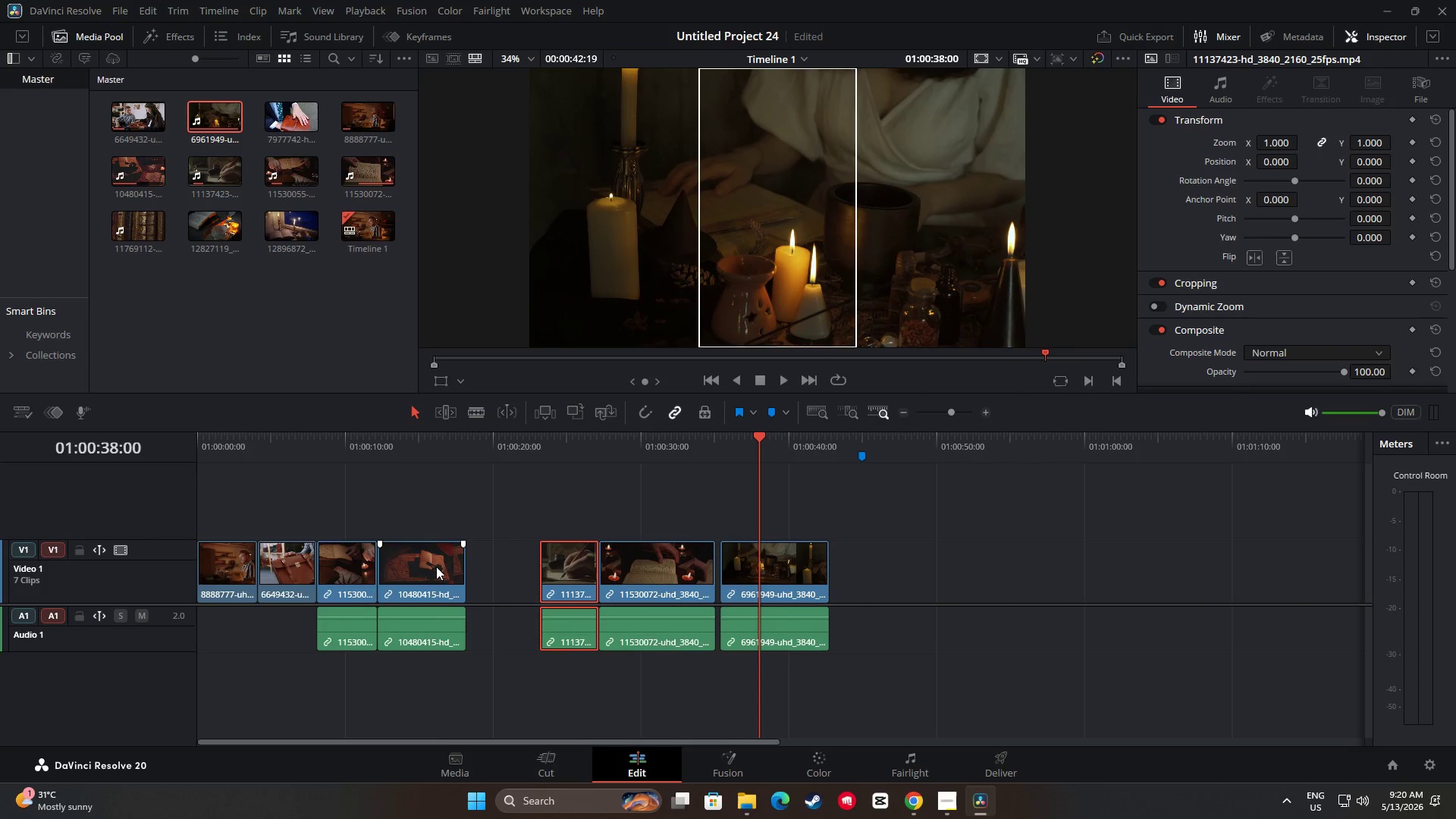 
left_click_drag(start_coordinate=[425, 564], to_coordinate=[498, 569])
 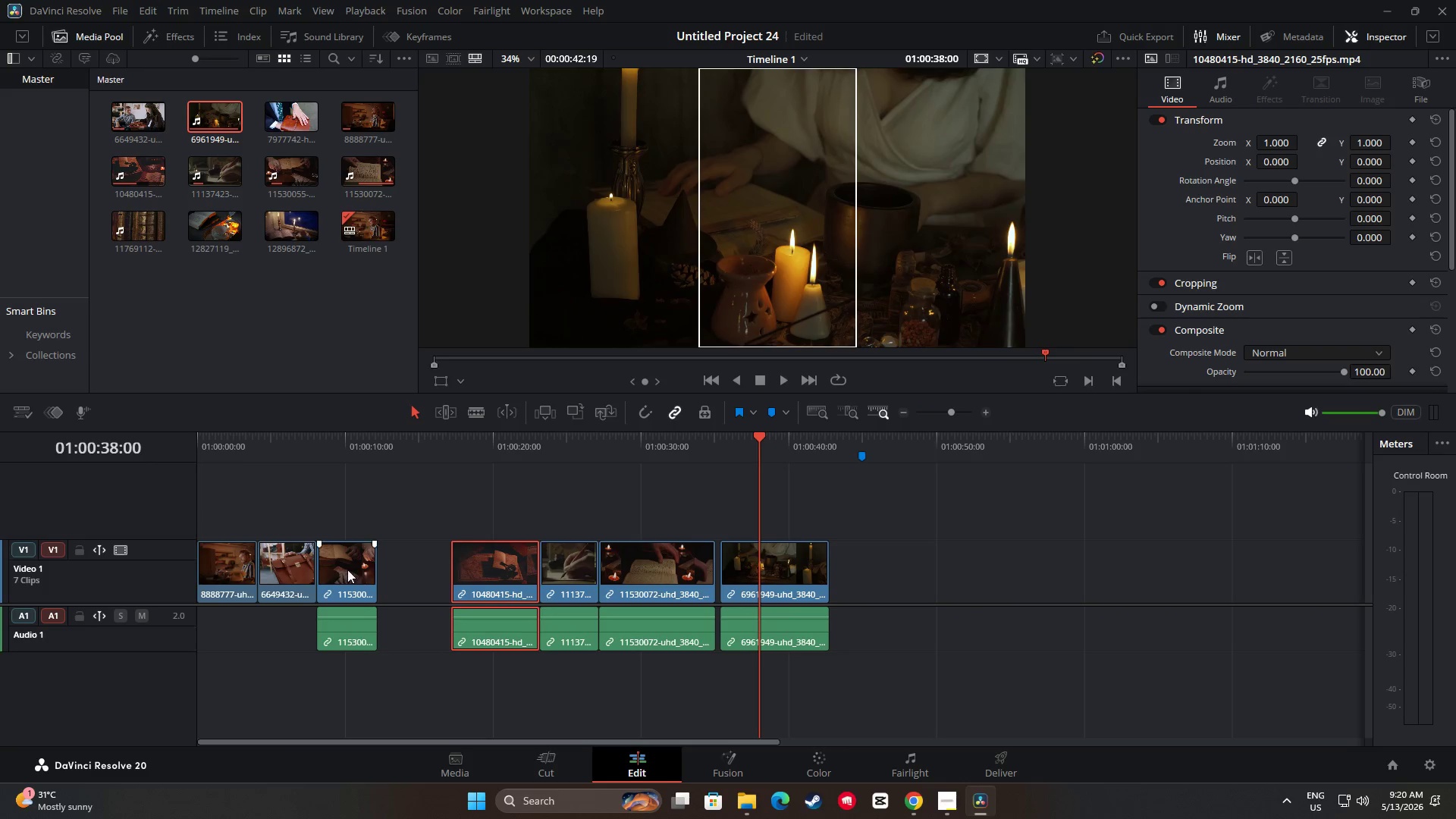 
left_click_drag(start_coordinate=[342, 570], to_coordinate=[376, 572])
 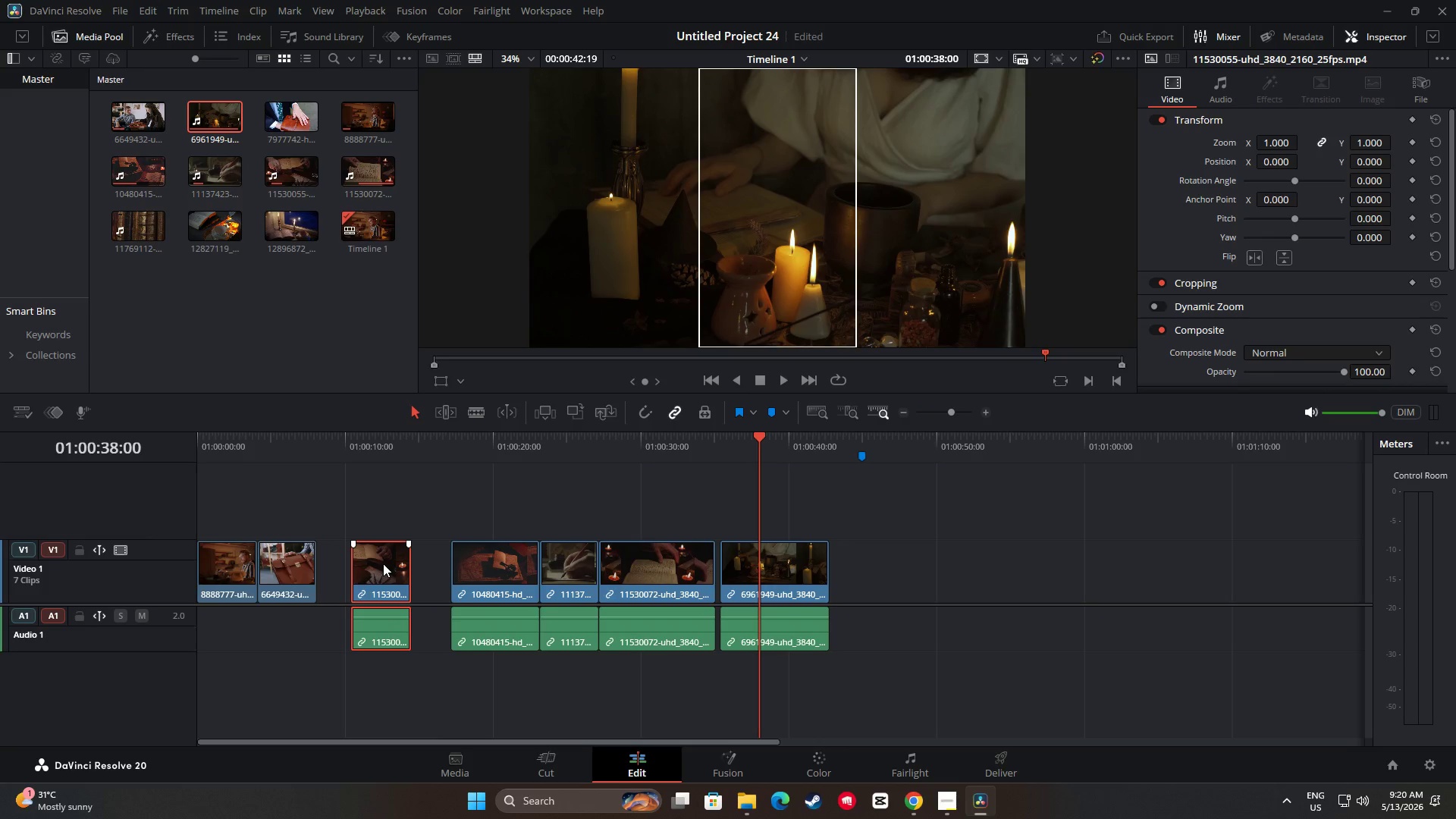 
left_click_drag(start_coordinate=[373, 574], to_coordinate=[399, 574])
 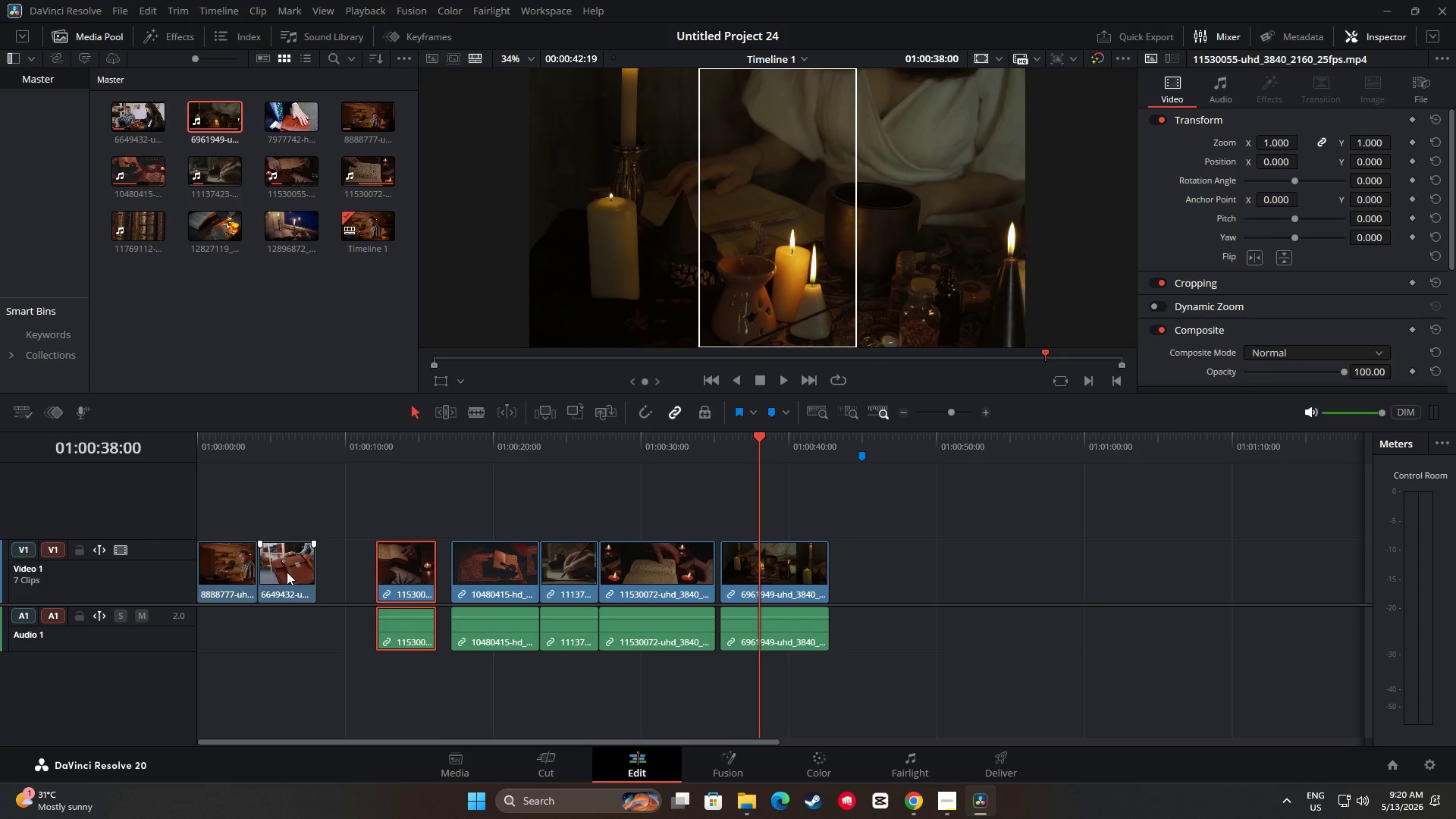 
left_click_drag(start_coordinate=[287, 572], to_coordinate=[331, 571])
 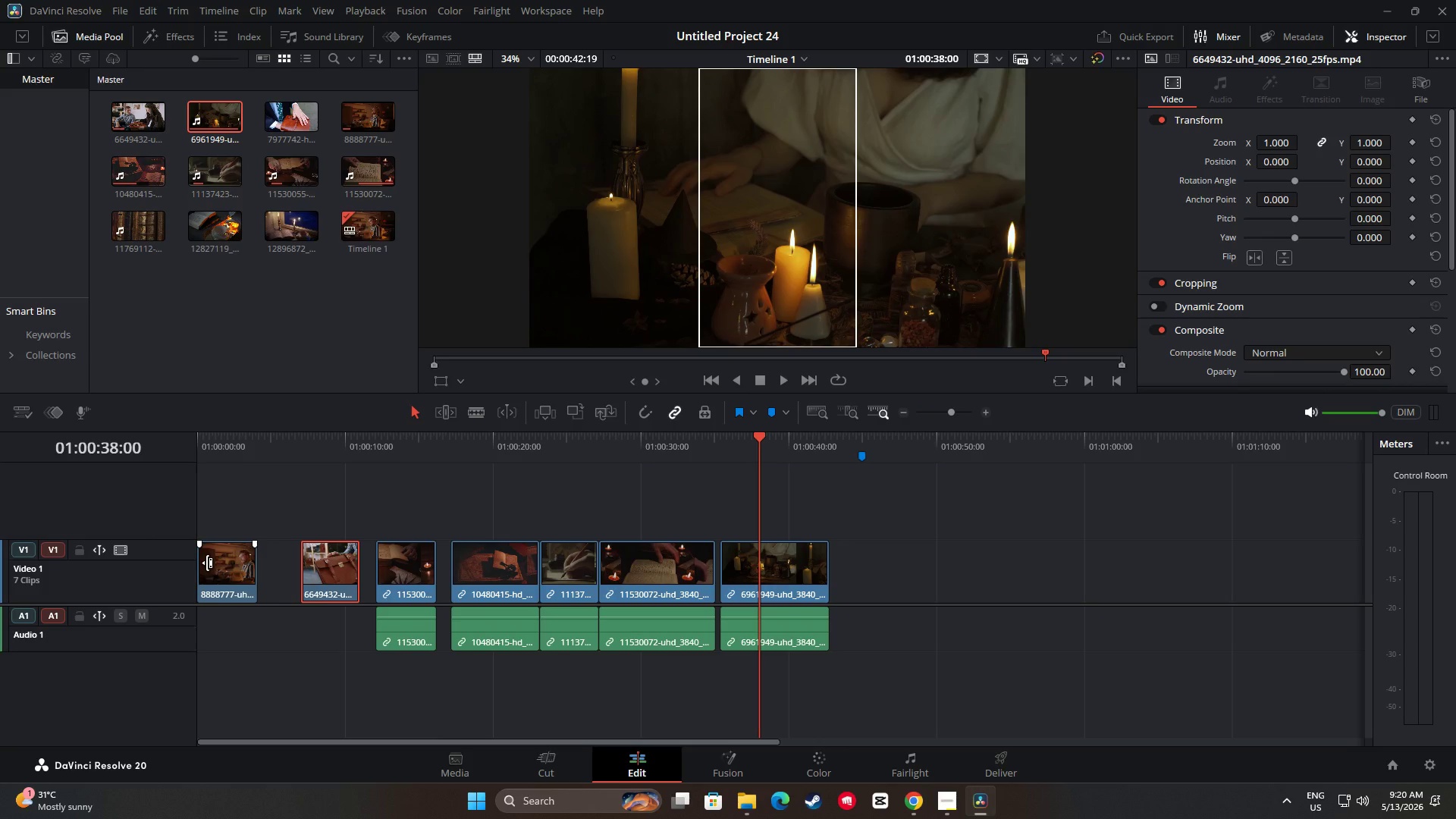 
left_click_drag(start_coordinate=[207, 563], to_coordinate=[237, 569])
 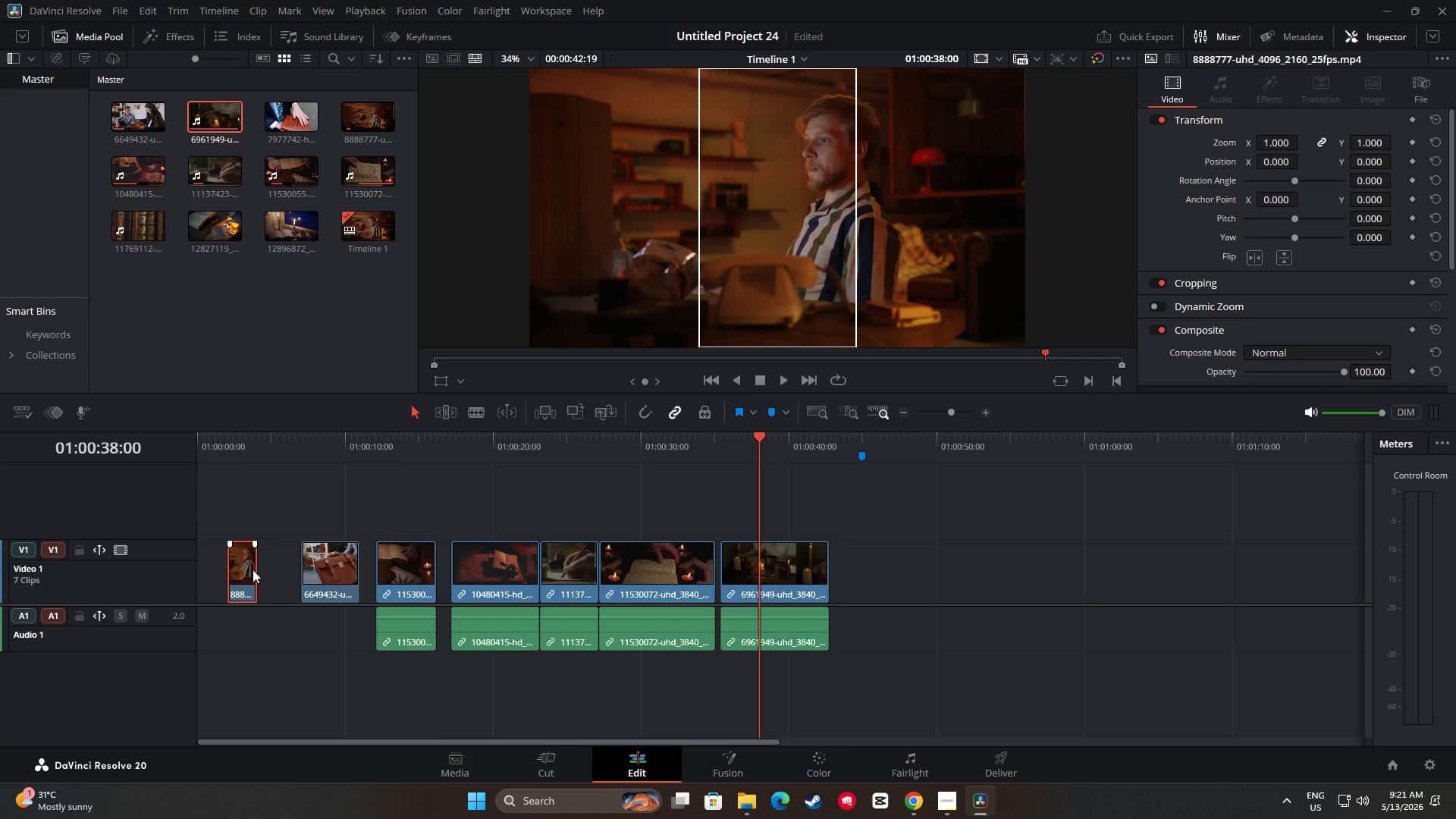 
left_click_drag(start_coordinate=[256, 570], to_coordinate=[287, 571])
 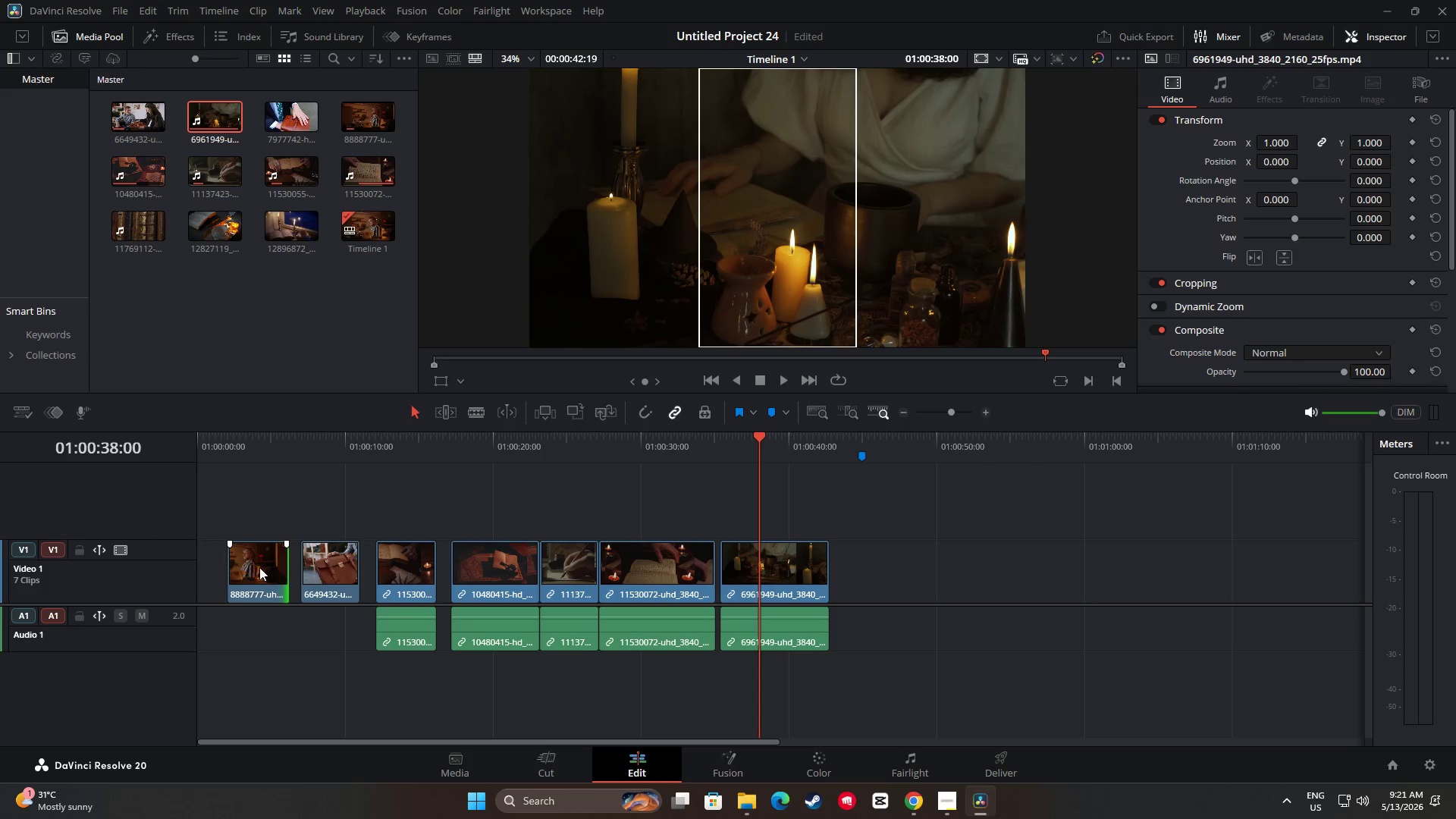 
left_click_drag(start_coordinate=[259, 567], to_coordinate=[234, 567])
 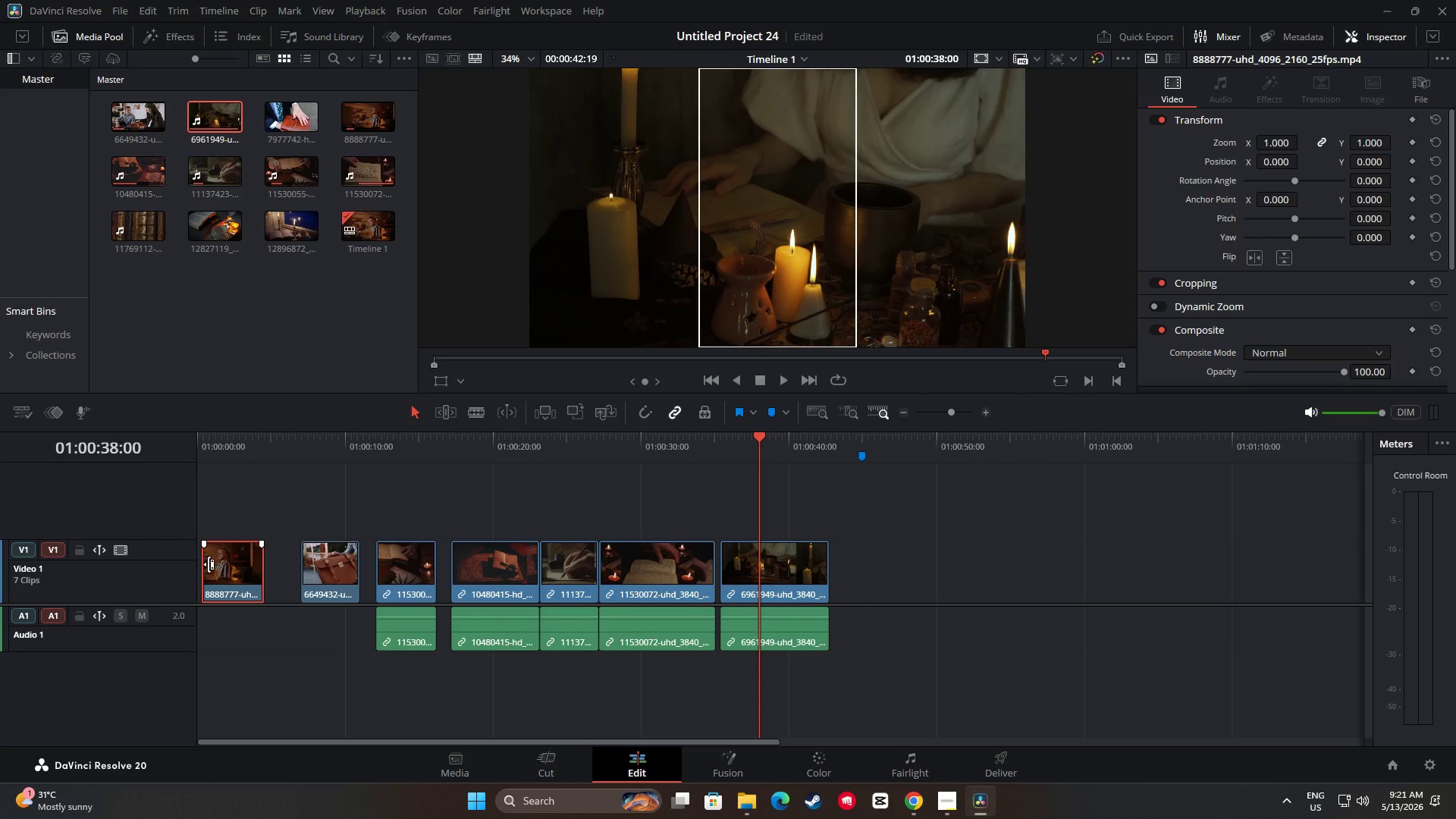 
left_click_drag(start_coordinate=[208, 564], to_coordinate=[245, 567])
 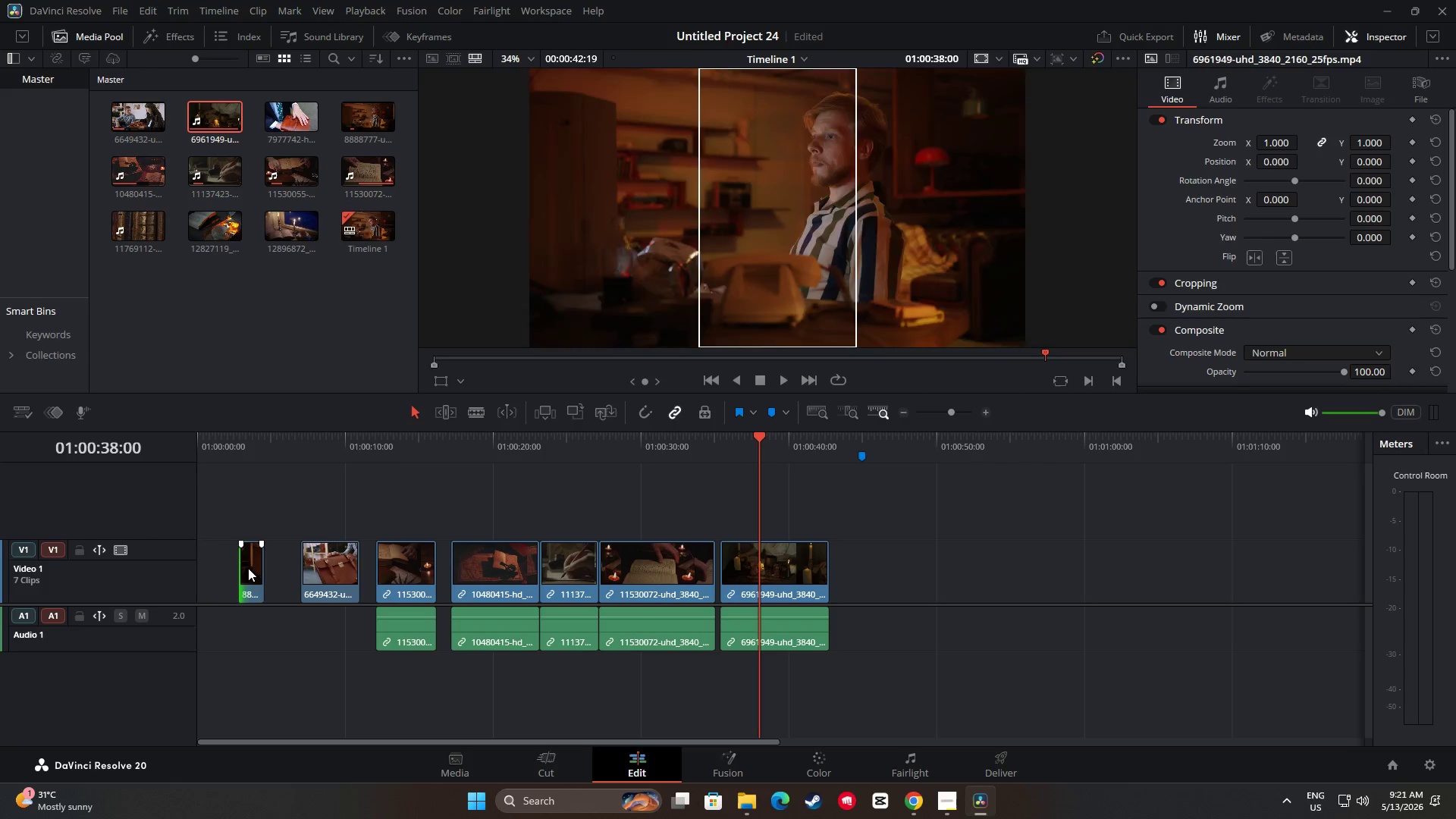 
left_click_drag(start_coordinate=[248, 568], to_coordinate=[200, 567])
 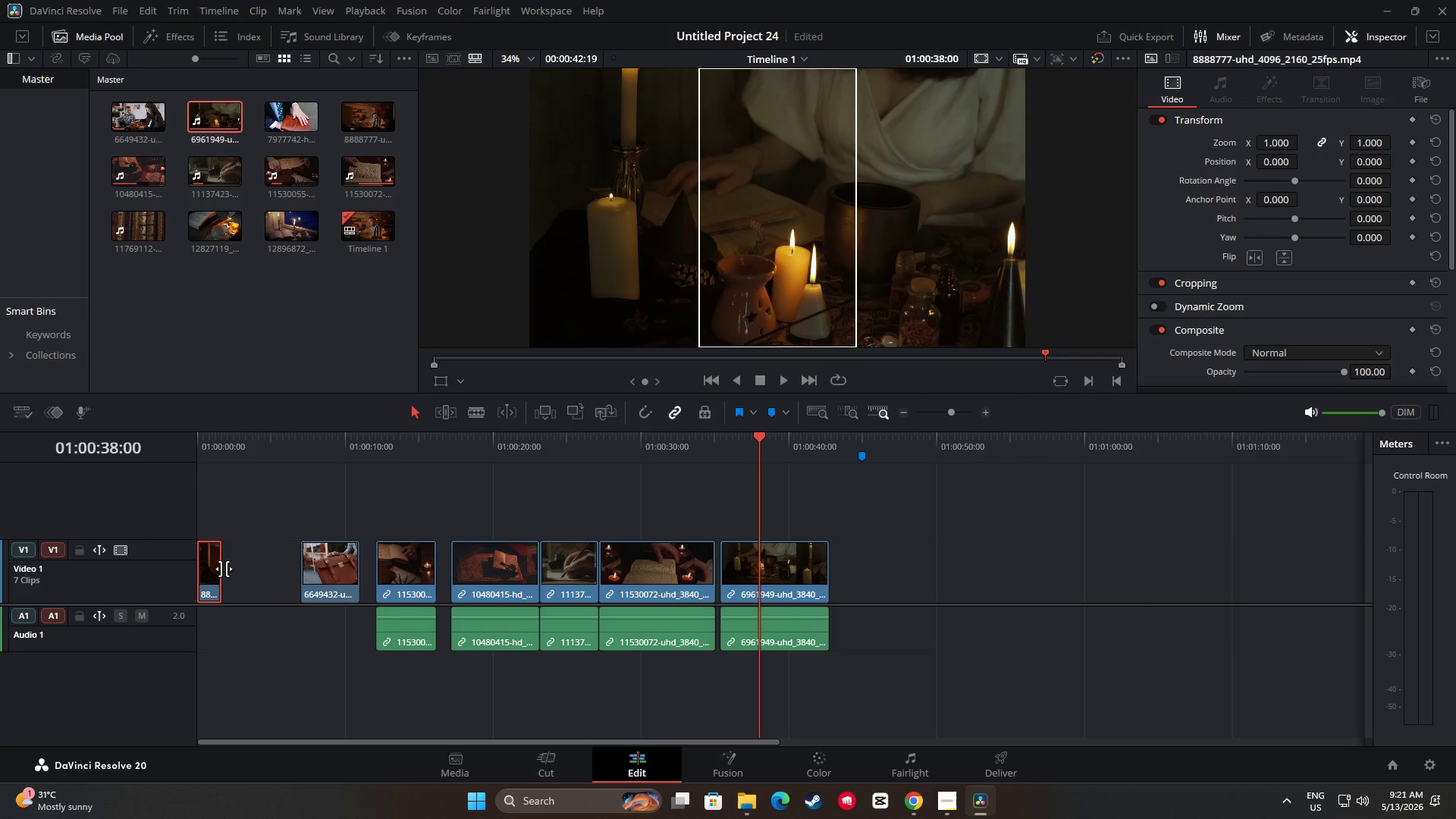 
left_click_drag(start_coordinate=[224, 570], to_coordinate=[265, 570])
 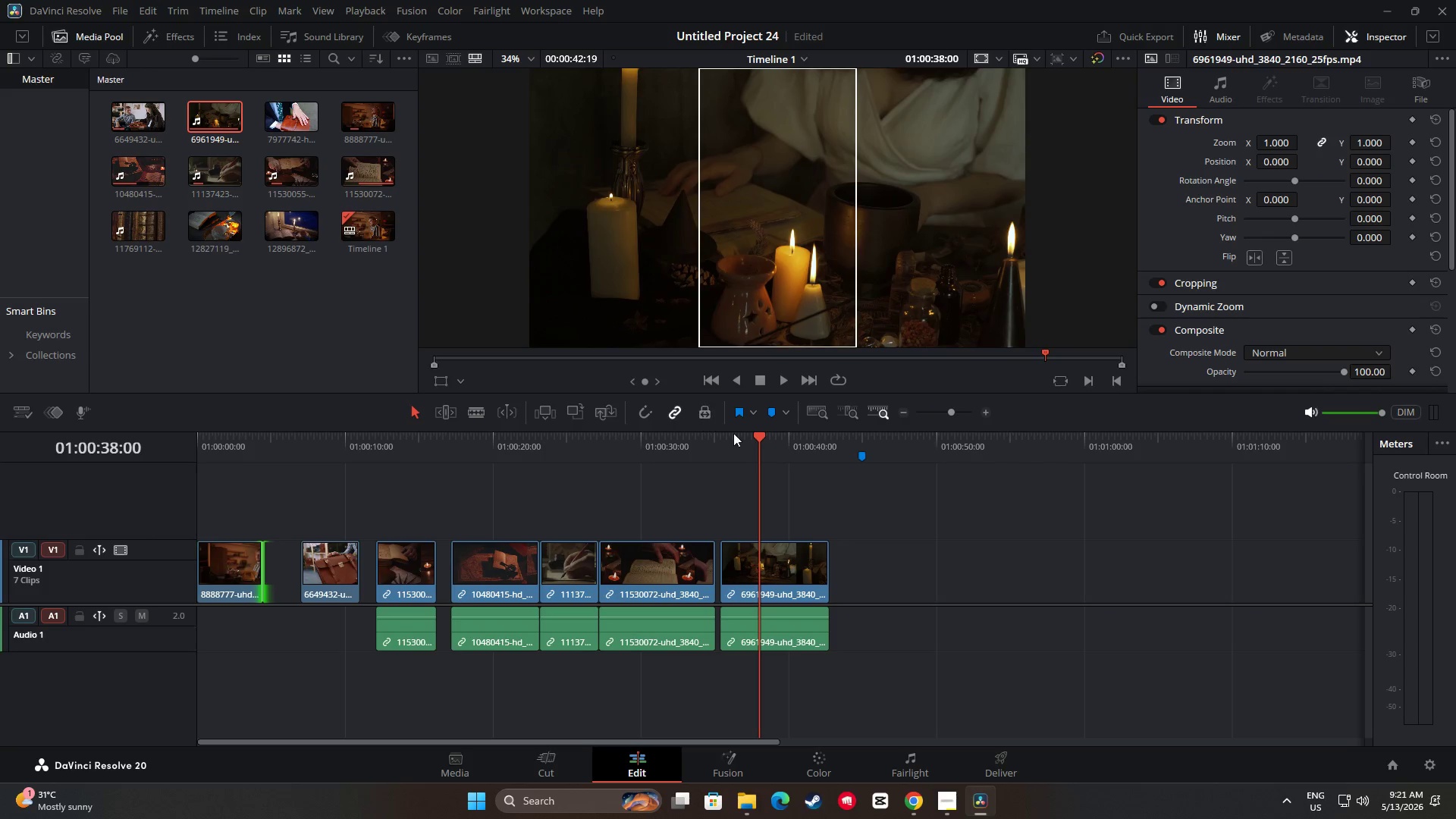 
left_click_drag(start_coordinate=[764, 434], to_coordinate=[196, 457])
 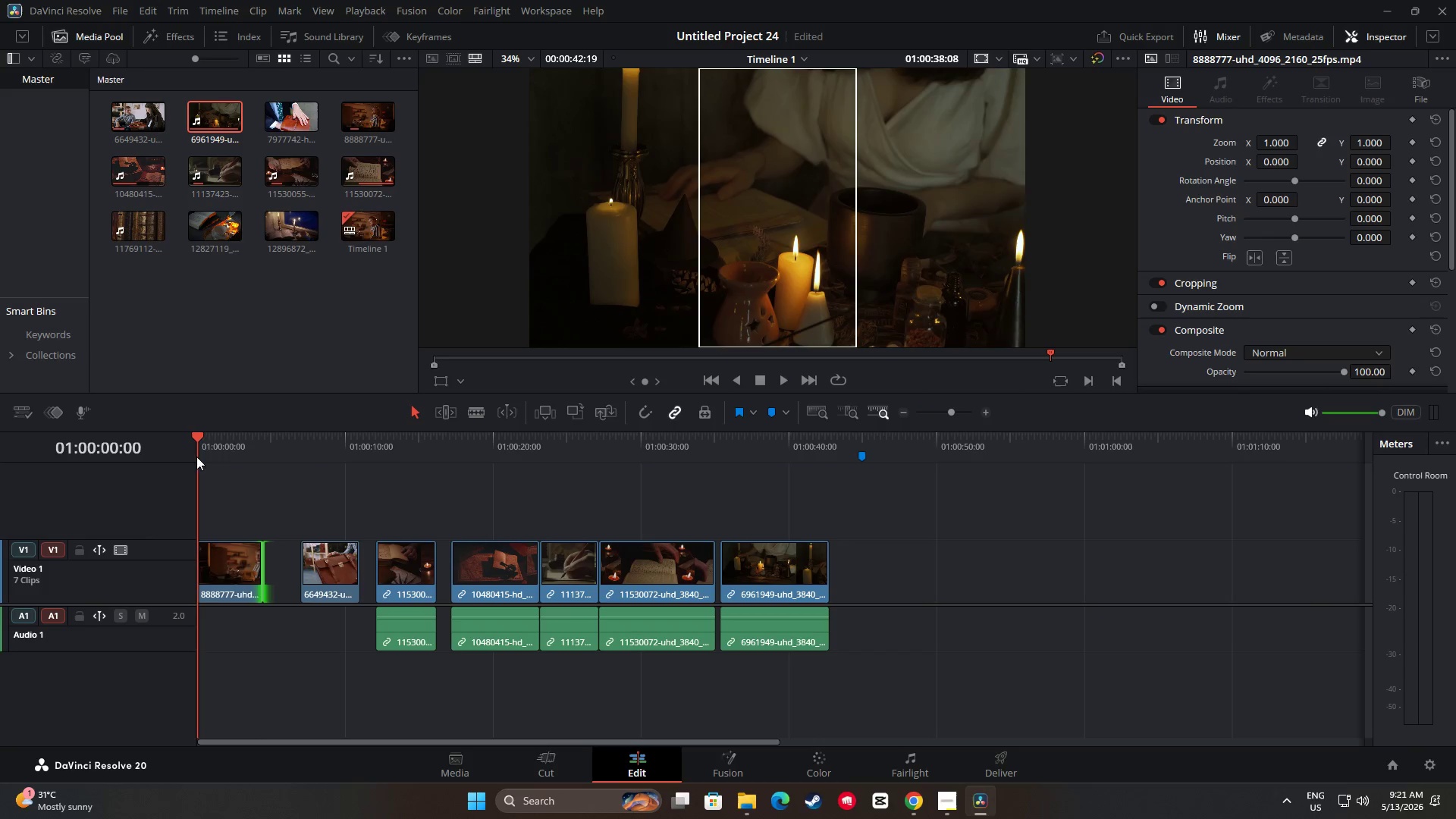 
key(Space)
 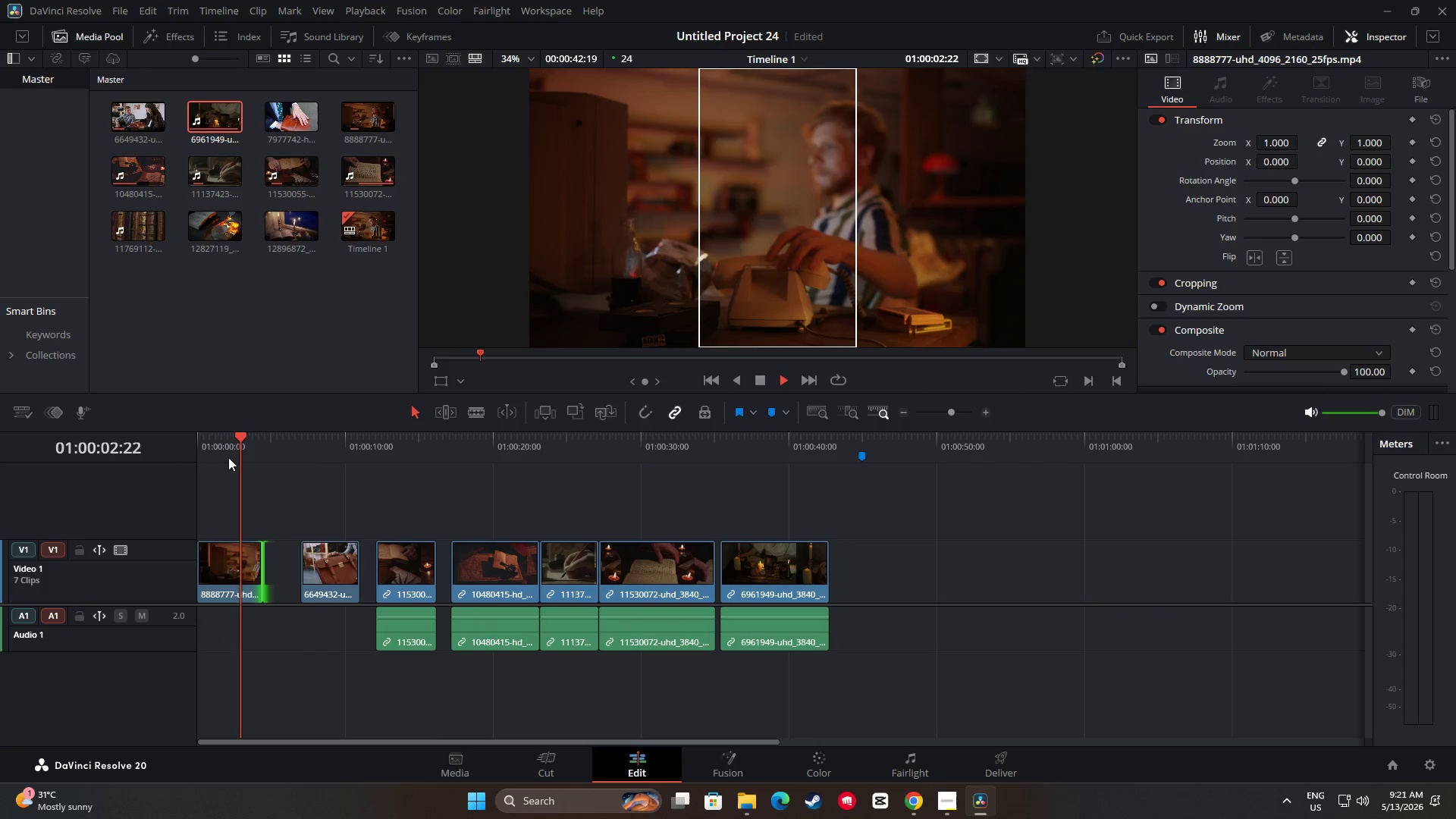 
key(Space)
 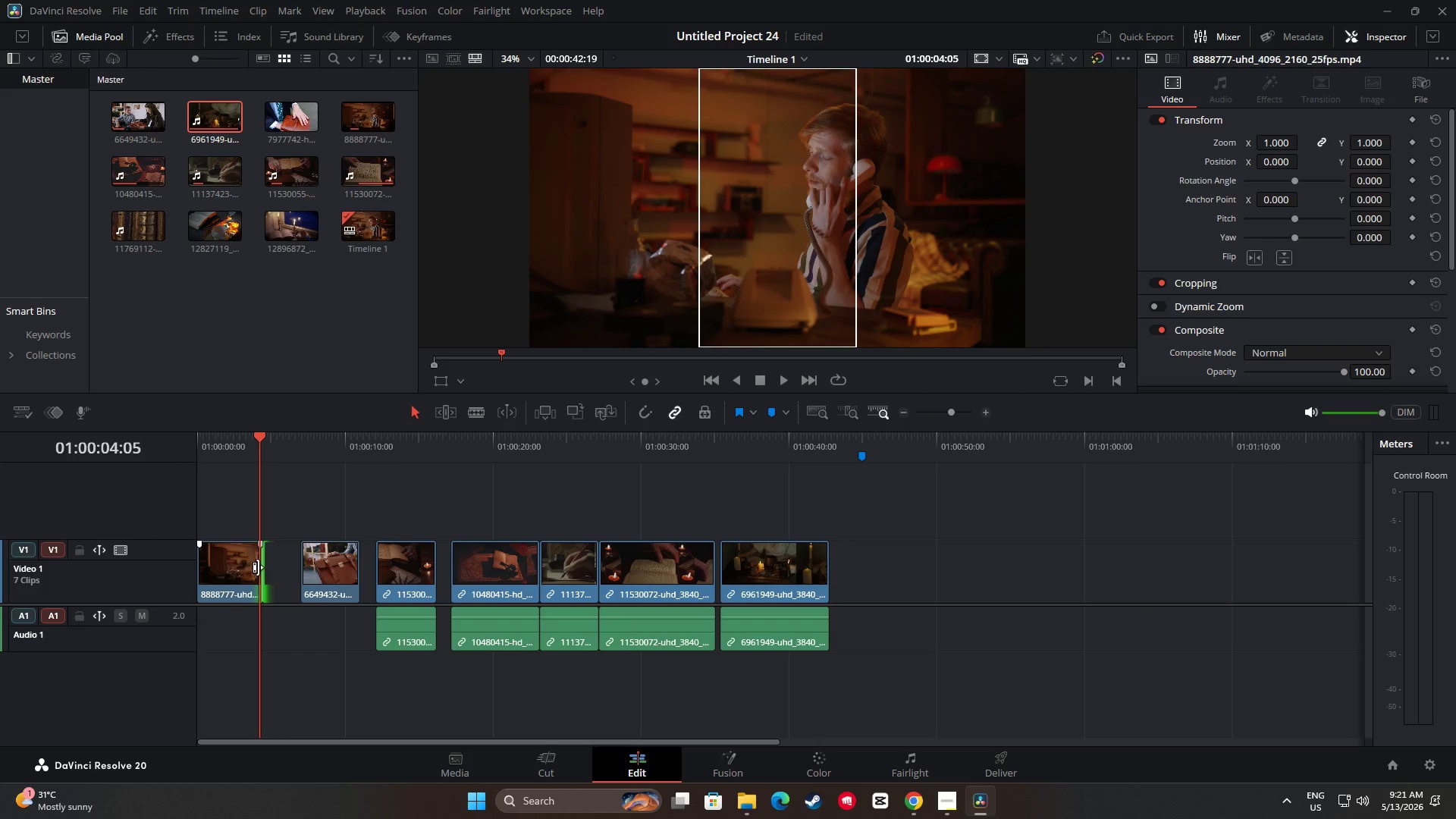 
left_click_drag(start_coordinate=[255, 567], to_coordinate=[265, 566])
 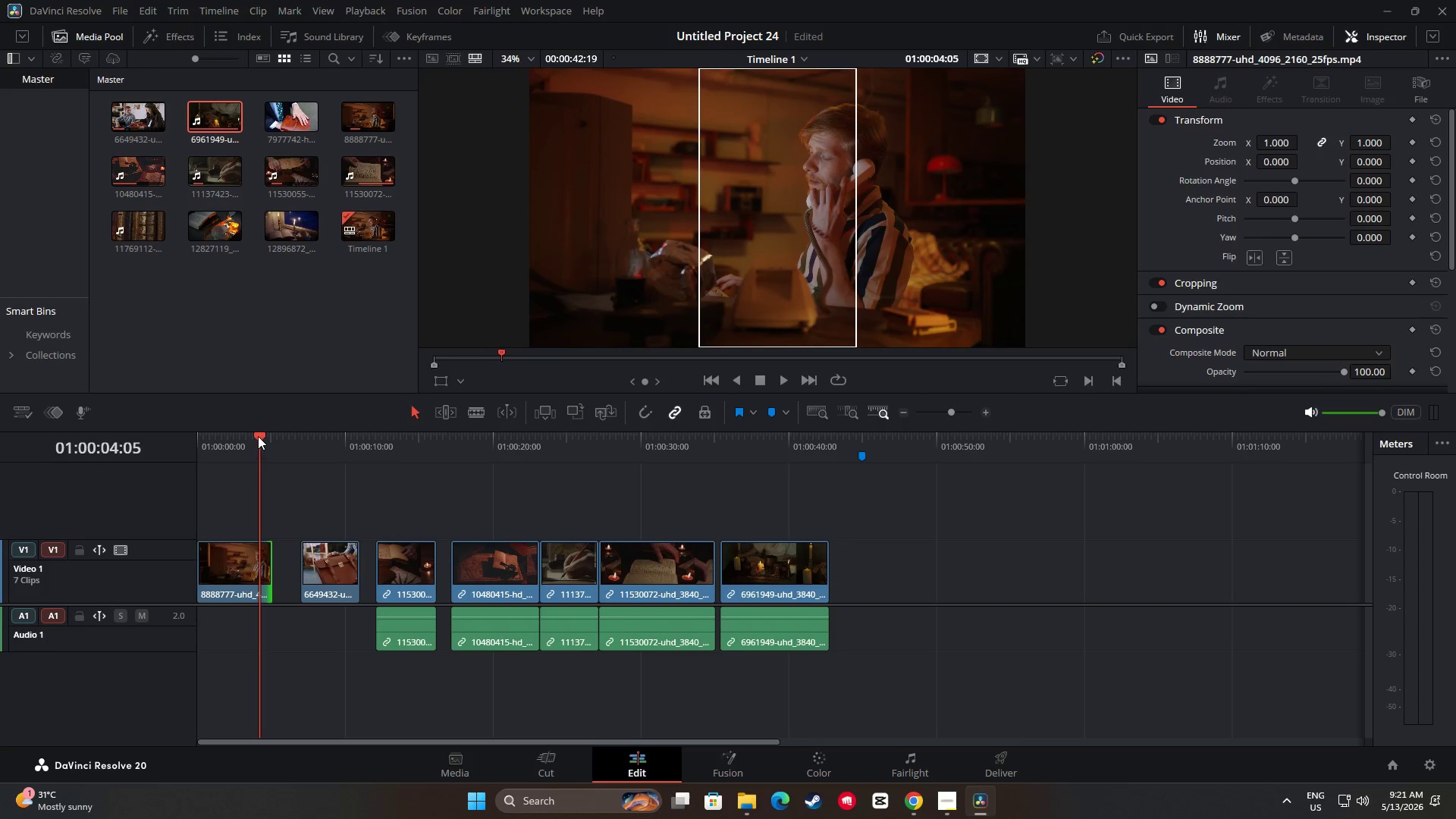 
left_click_drag(start_coordinate=[256, 436], to_coordinate=[272, 437])
 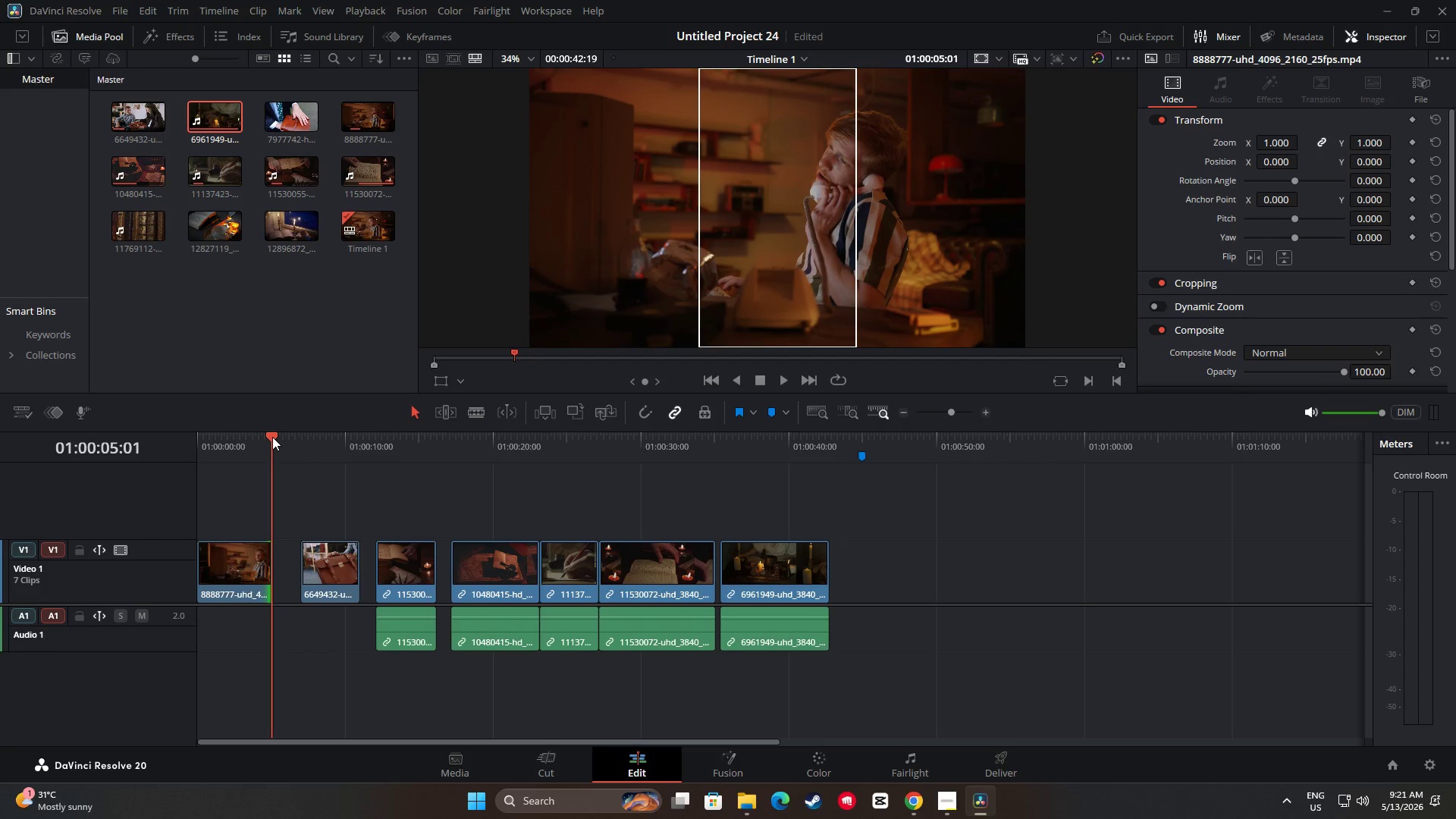 
left_click_drag(start_coordinate=[272, 437], to_coordinate=[209, 444])
 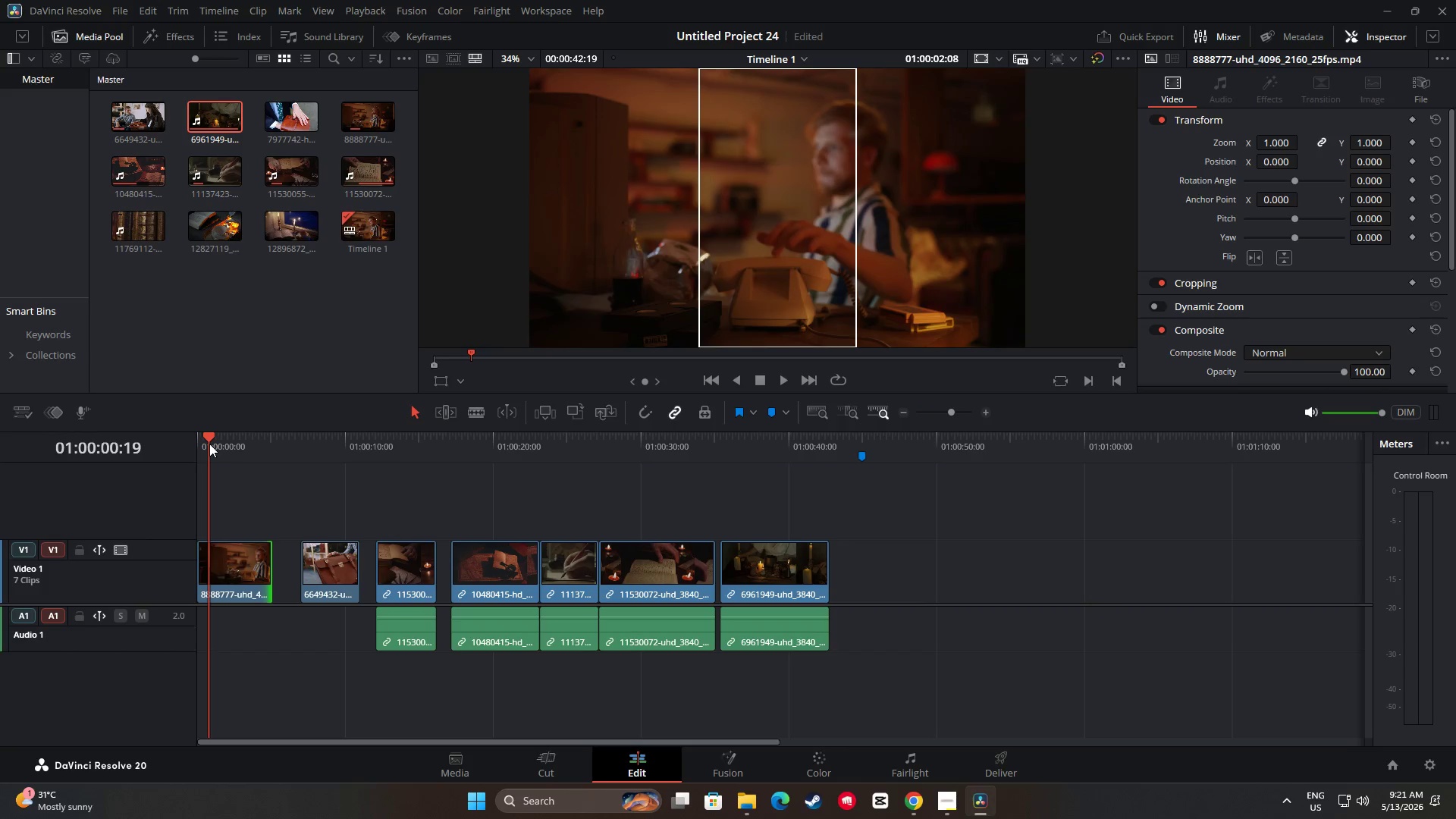 
key(Space)
 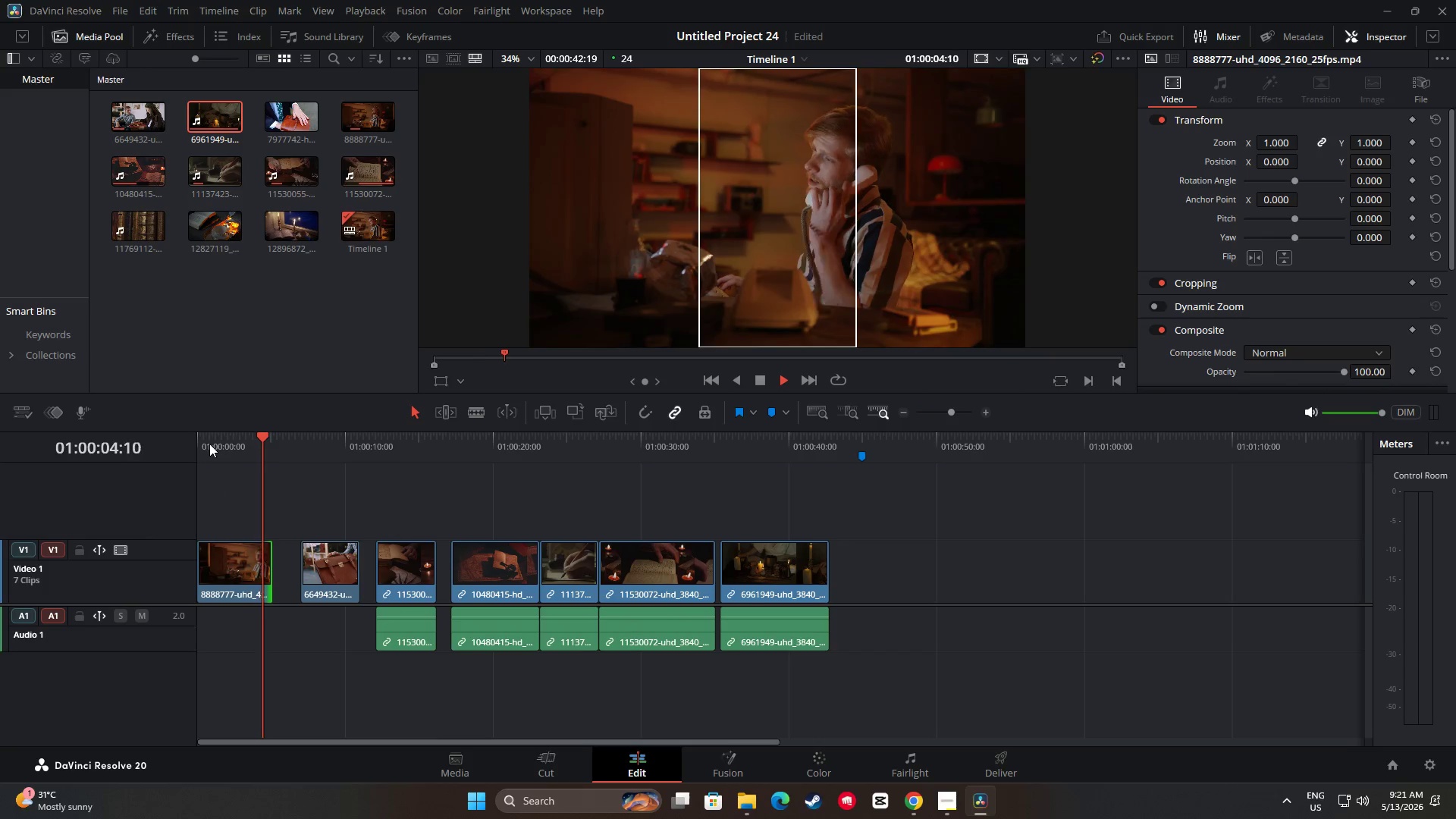 
wait(5.16)
 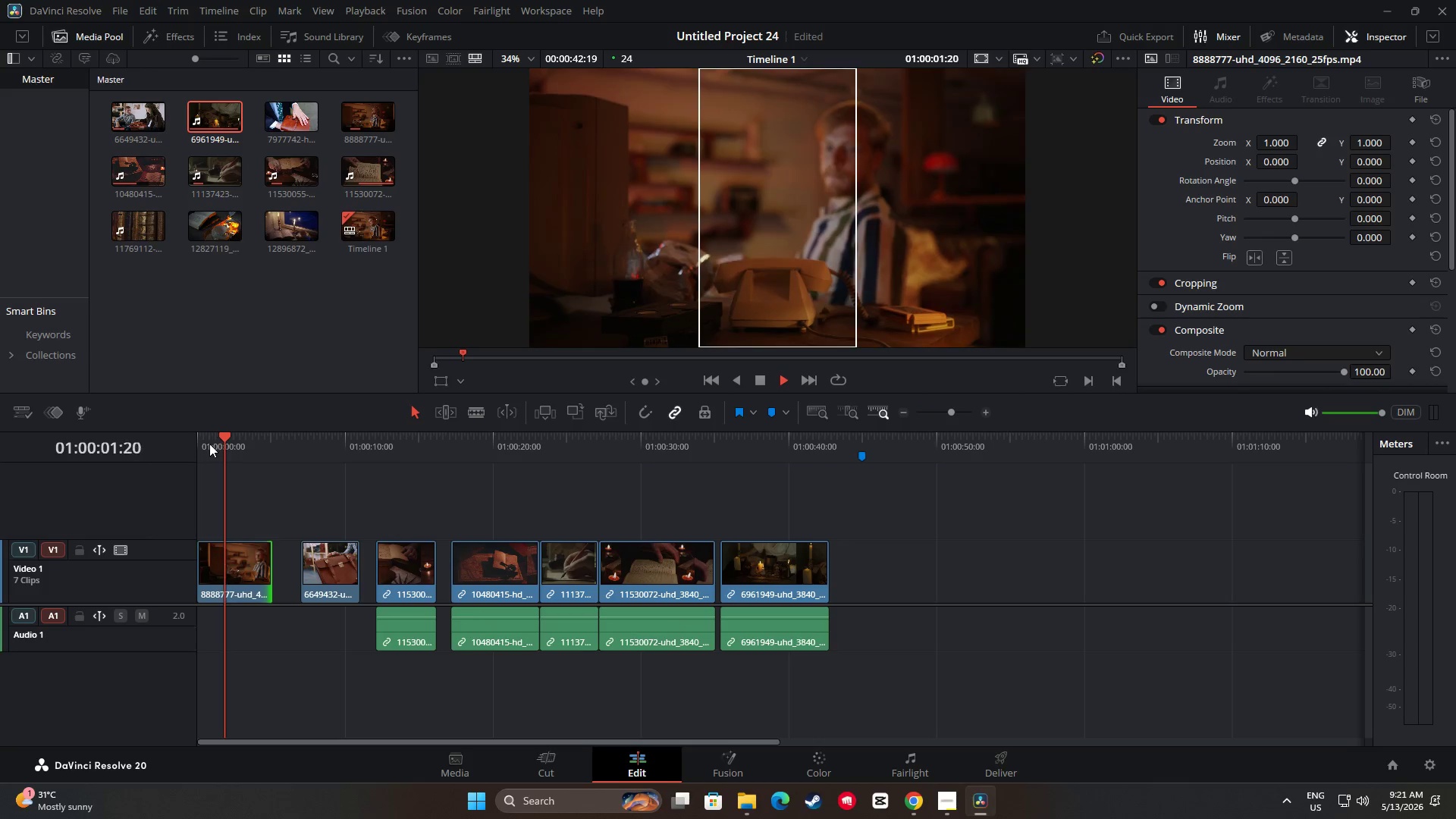 
key(Space)
 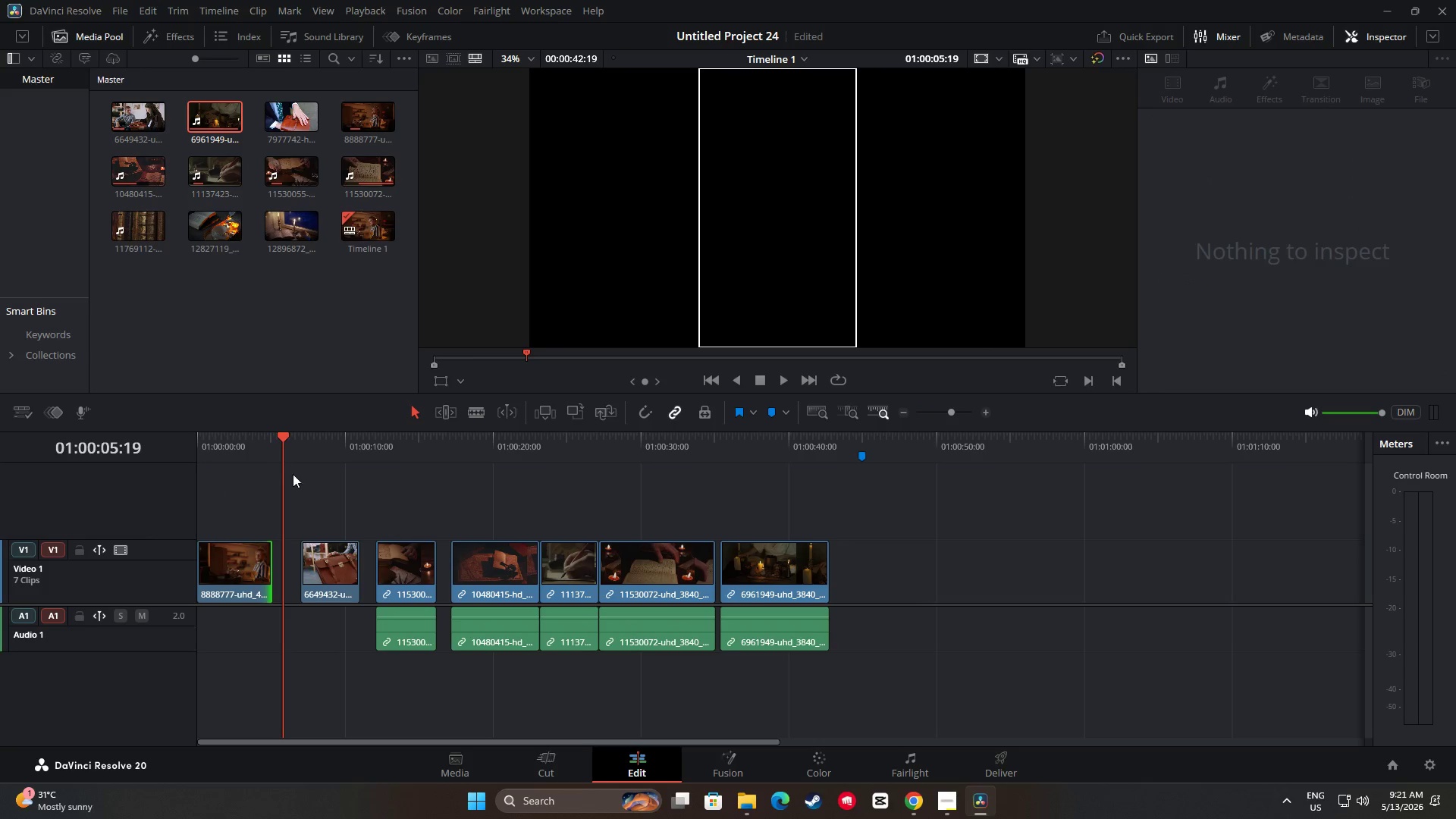 
left_click_drag(start_coordinate=[283, 450], to_coordinate=[234, 450])
 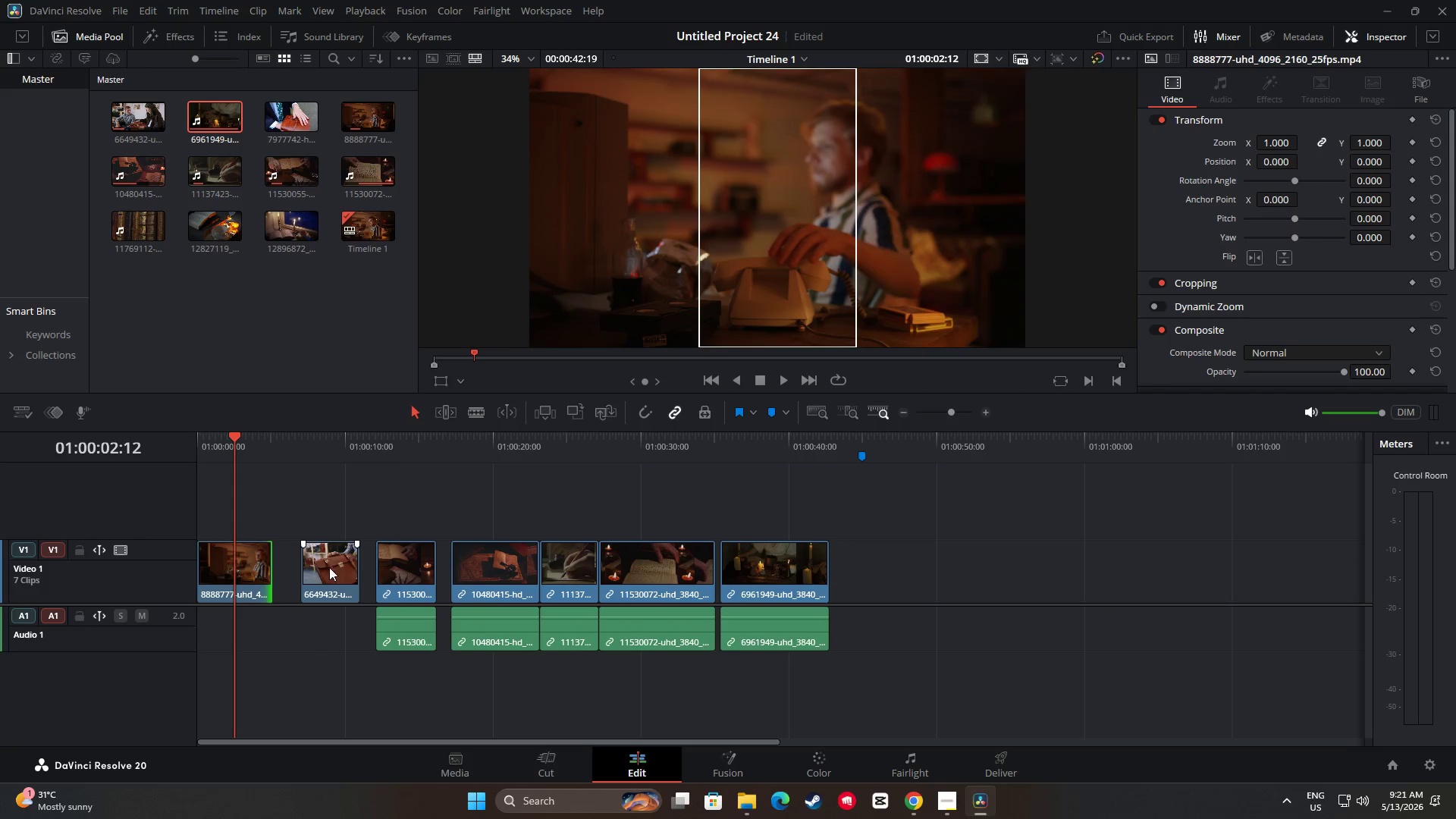 
left_click_drag(start_coordinate=[323, 567], to_coordinate=[294, 565])
 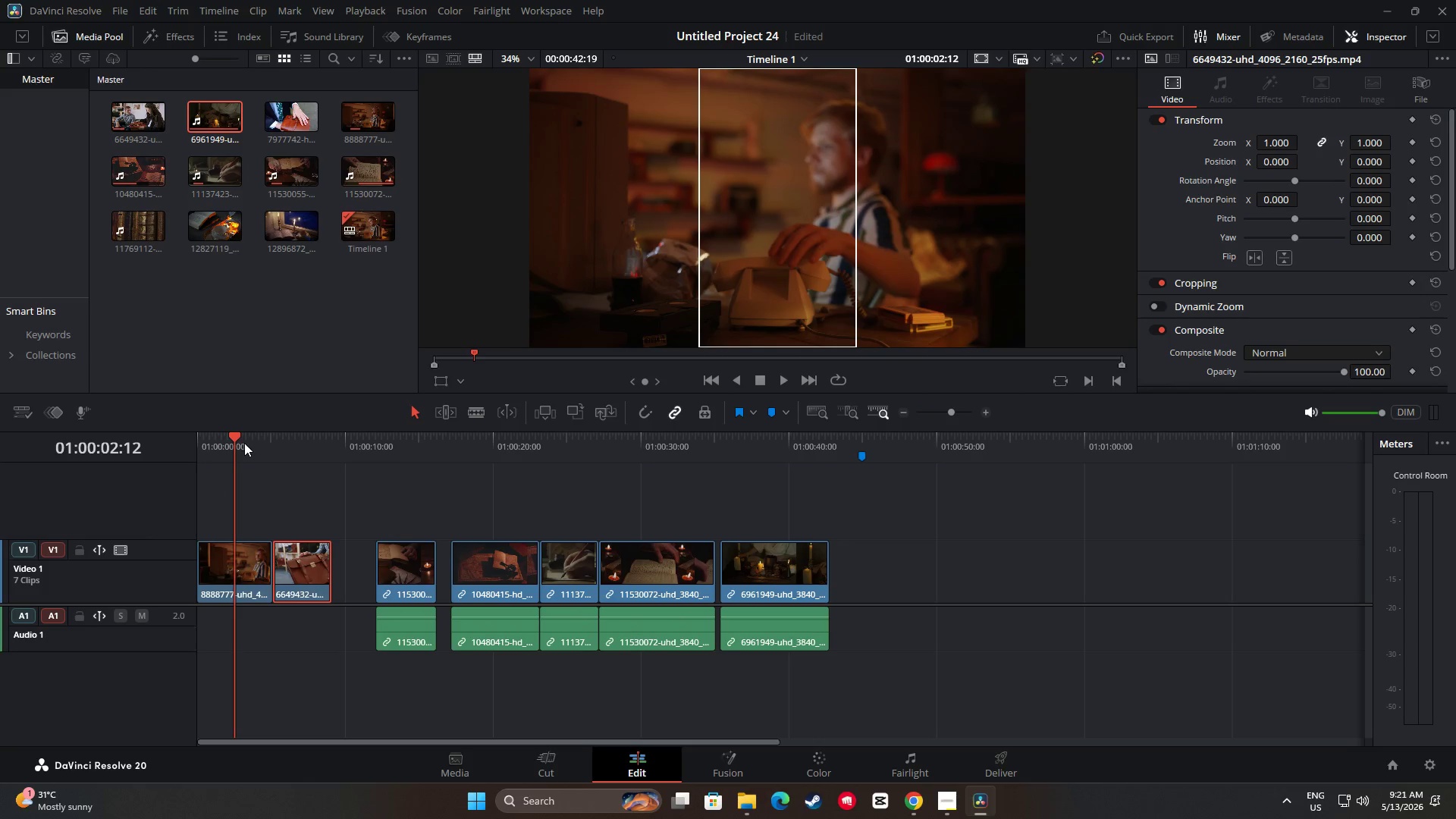 
left_click_drag(start_coordinate=[233, 438], to_coordinate=[345, 445])
 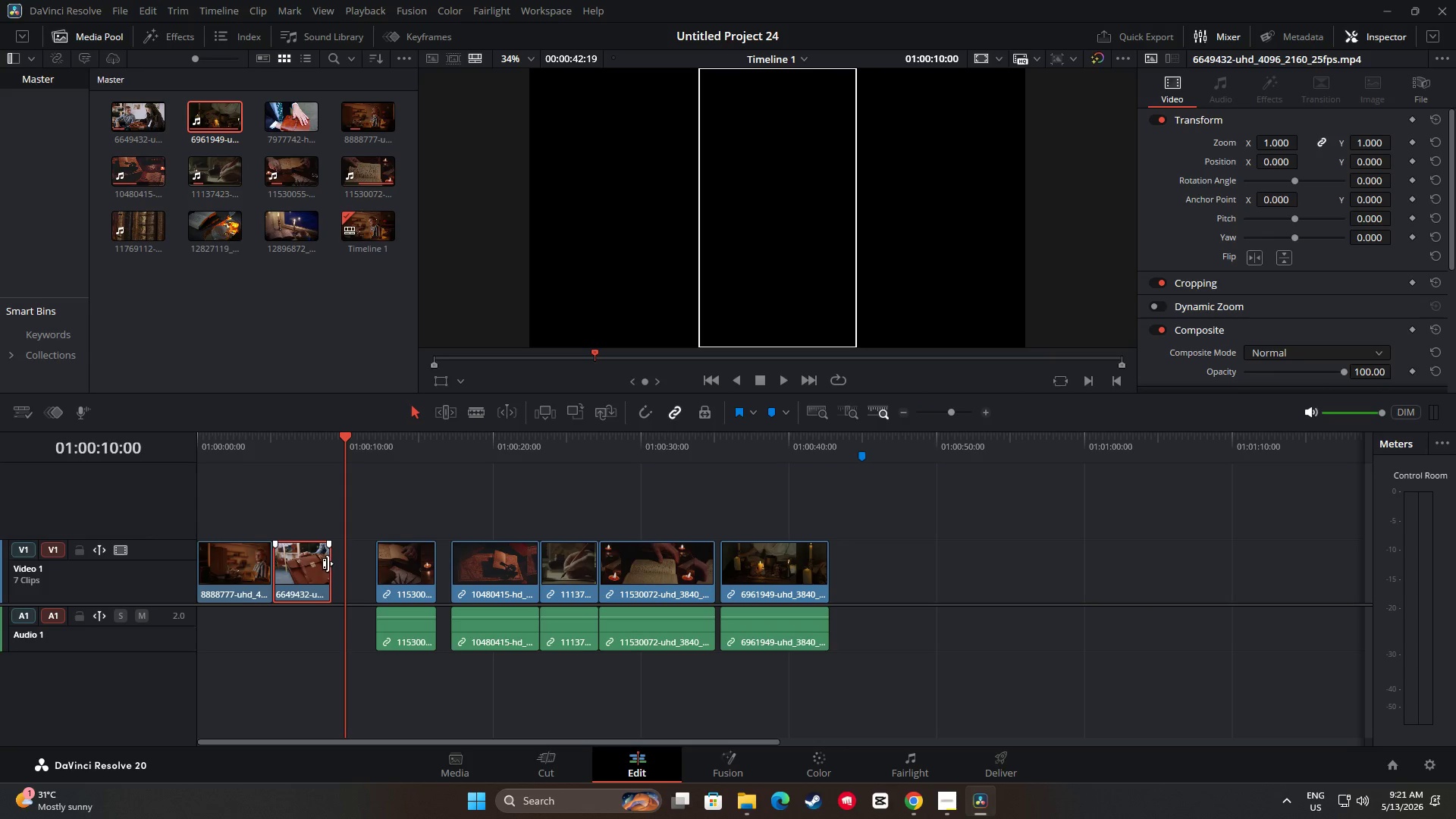 
left_click_drag(start_coordinate=[328, 563], to_coordinate=[343, 563])
 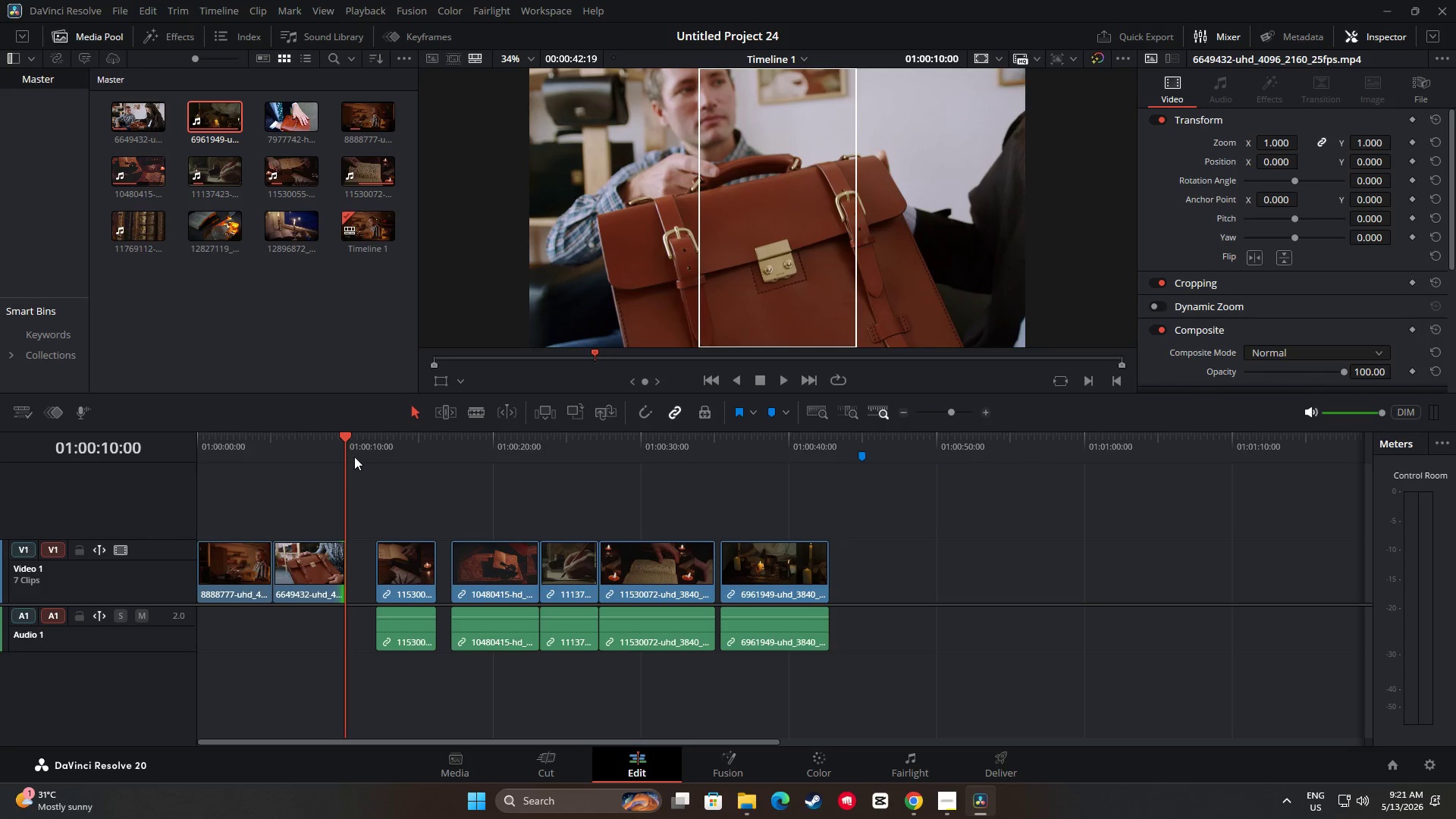 
left_click_drag(start_coordinate=[346, 445], to_coordinate=[280, 450])
 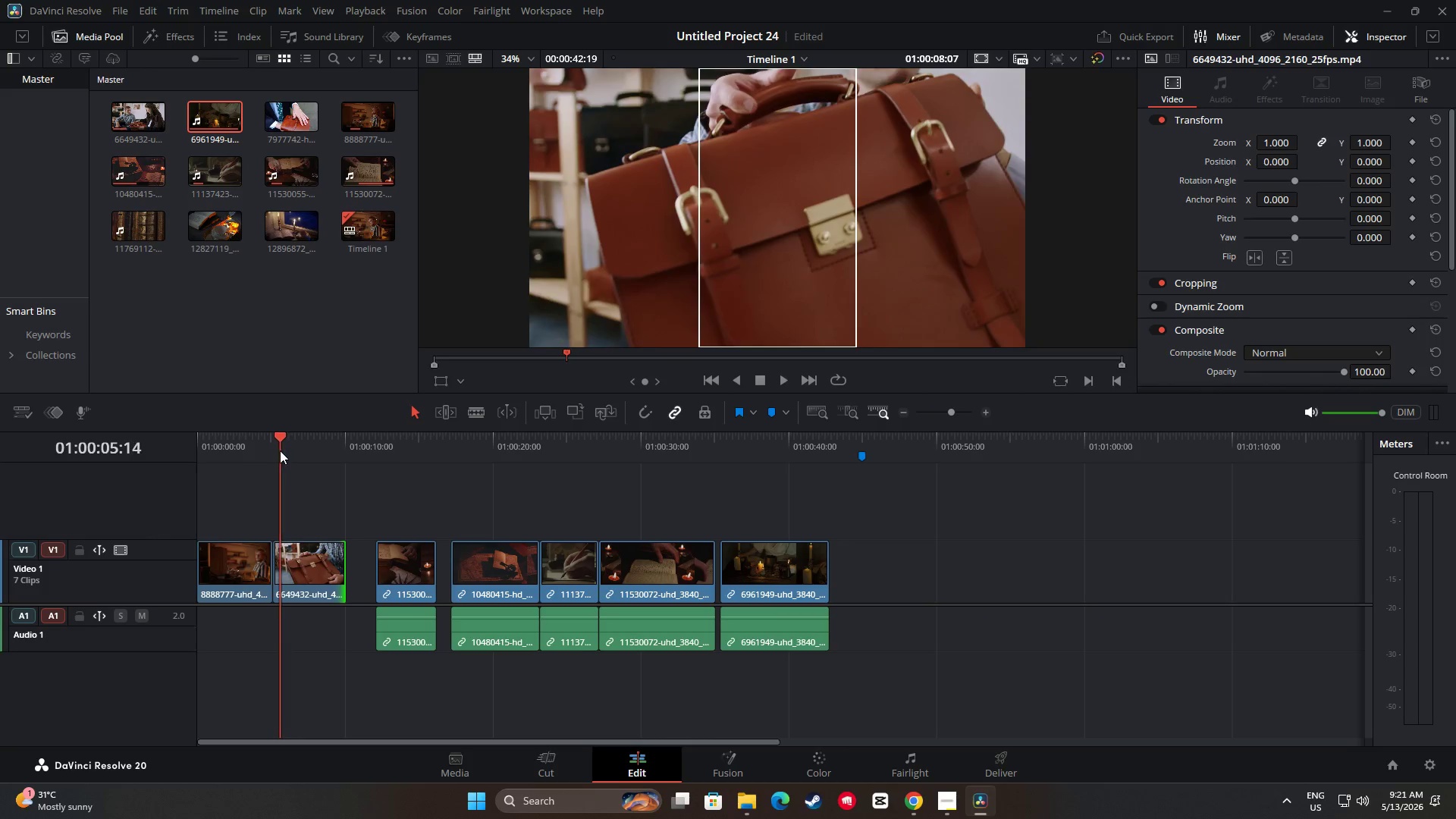 
key(Space)
 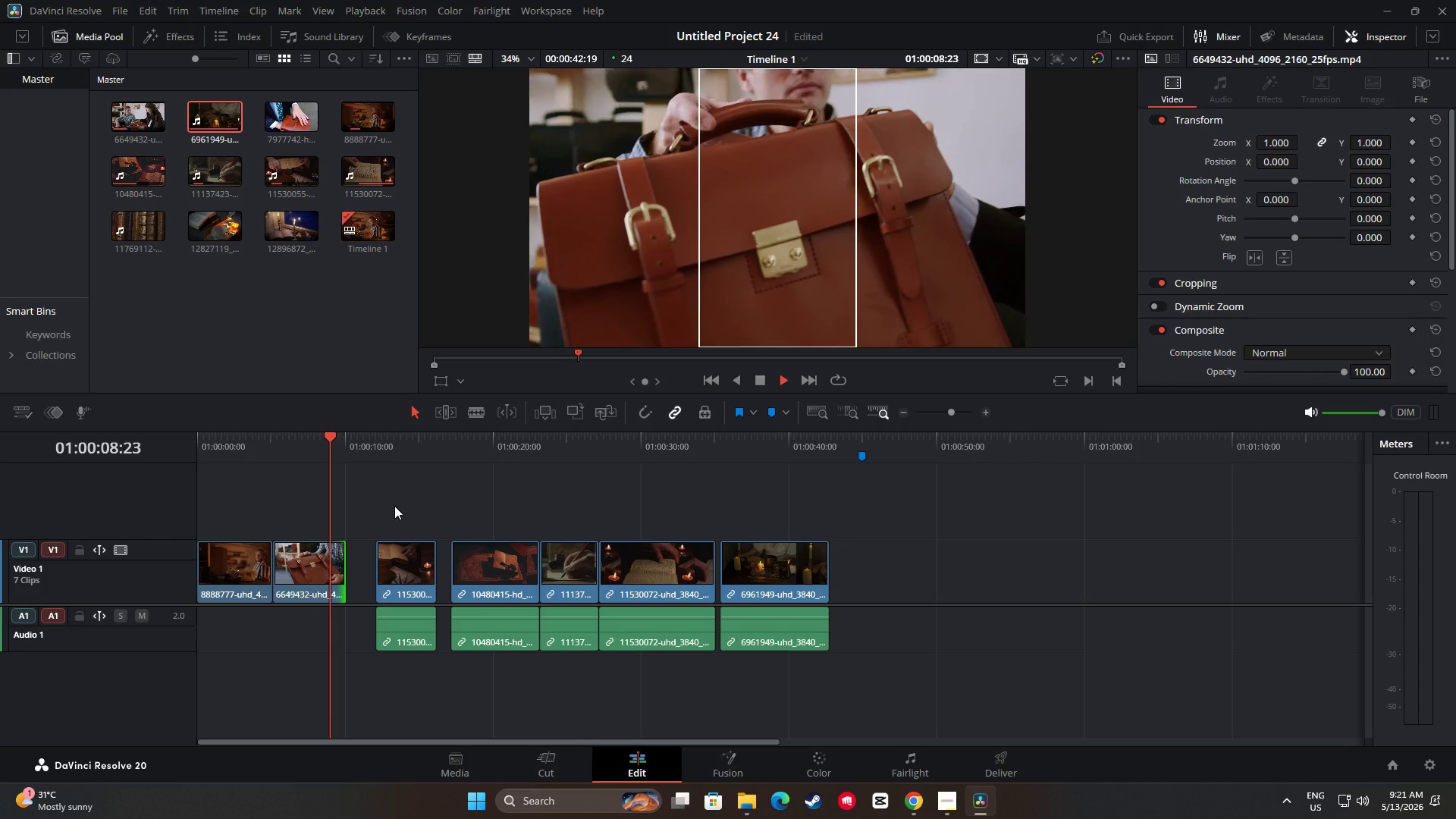 
key(Space)
 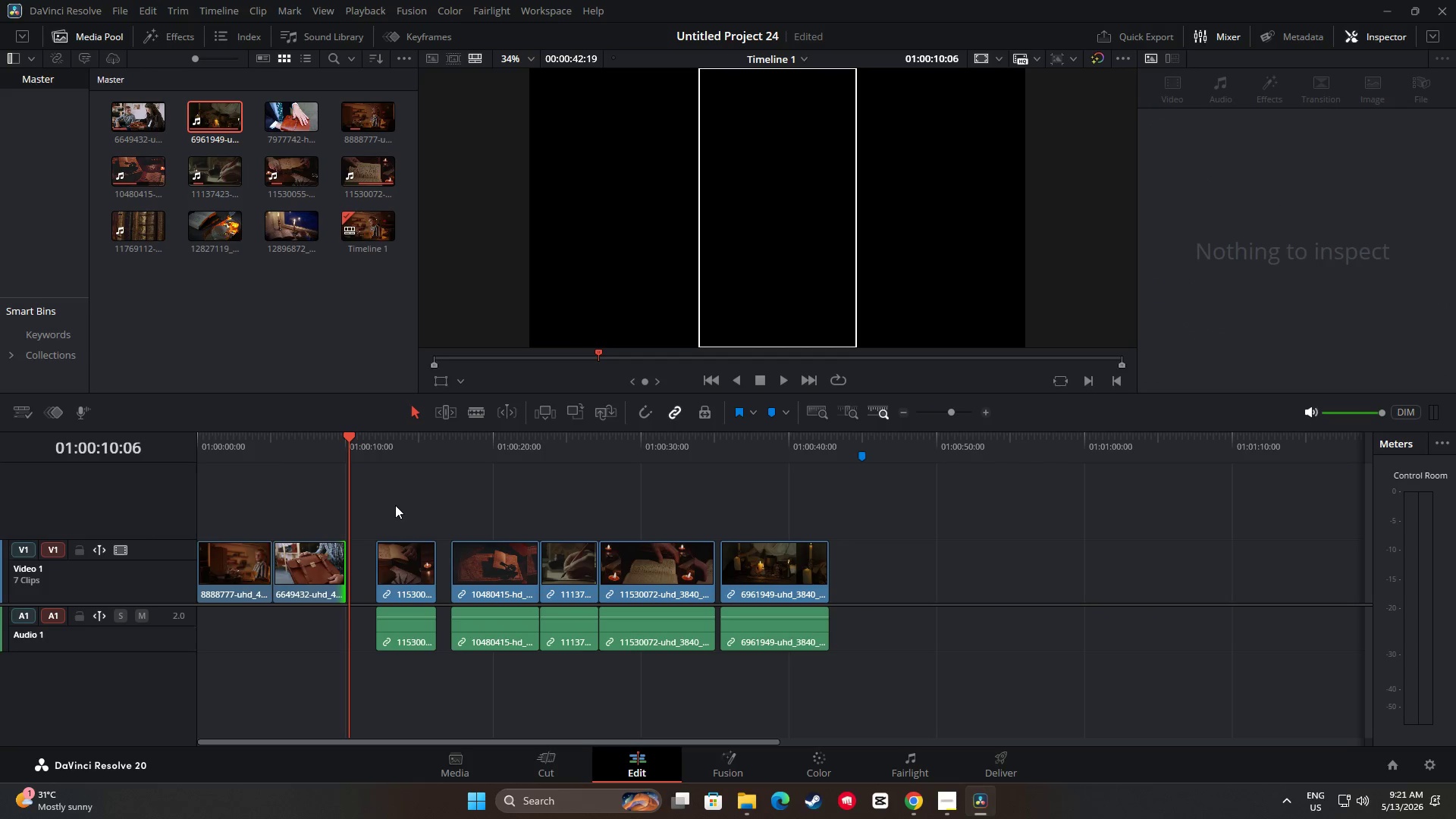 
key(Space)
 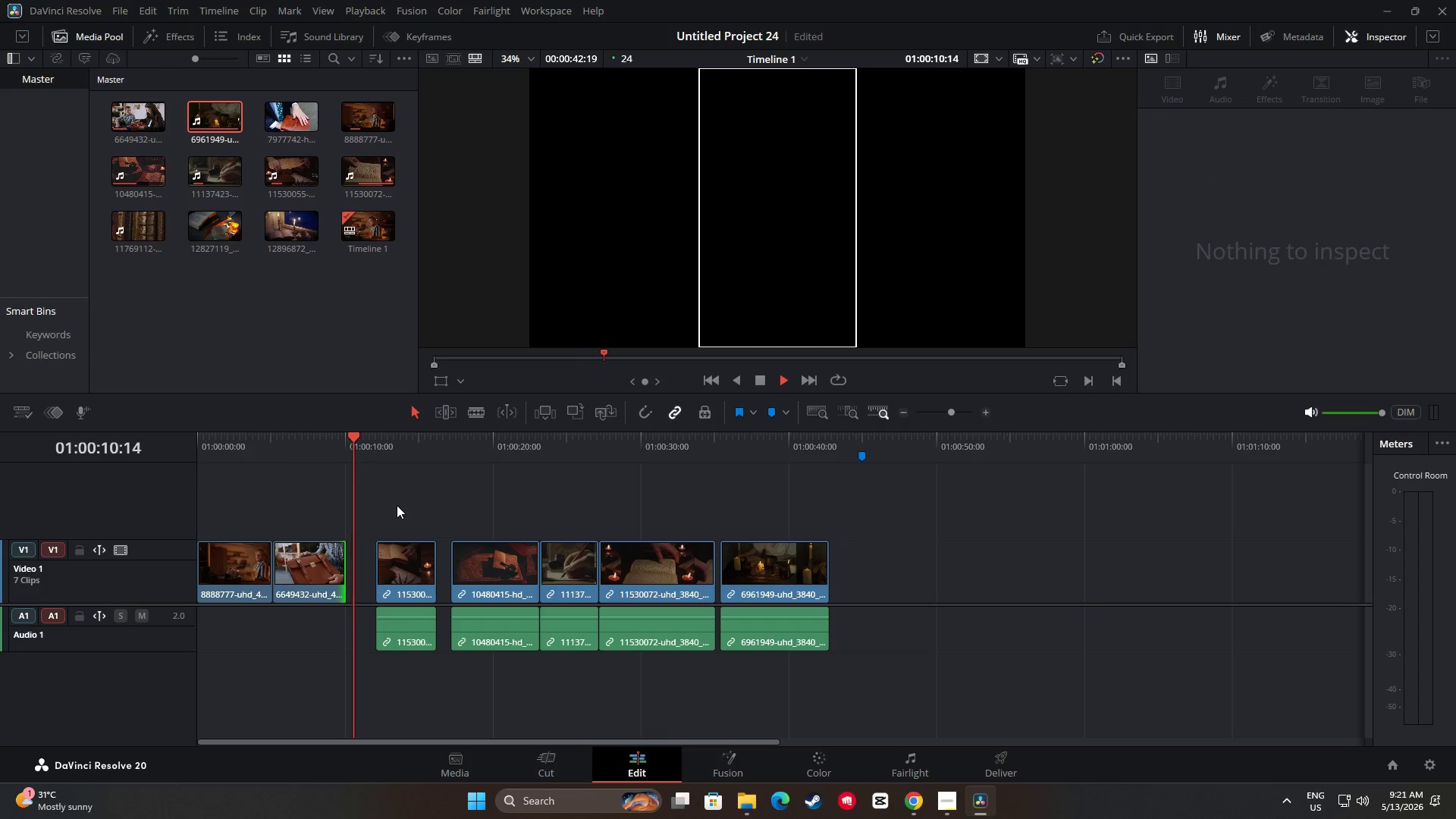 
key(Space)
 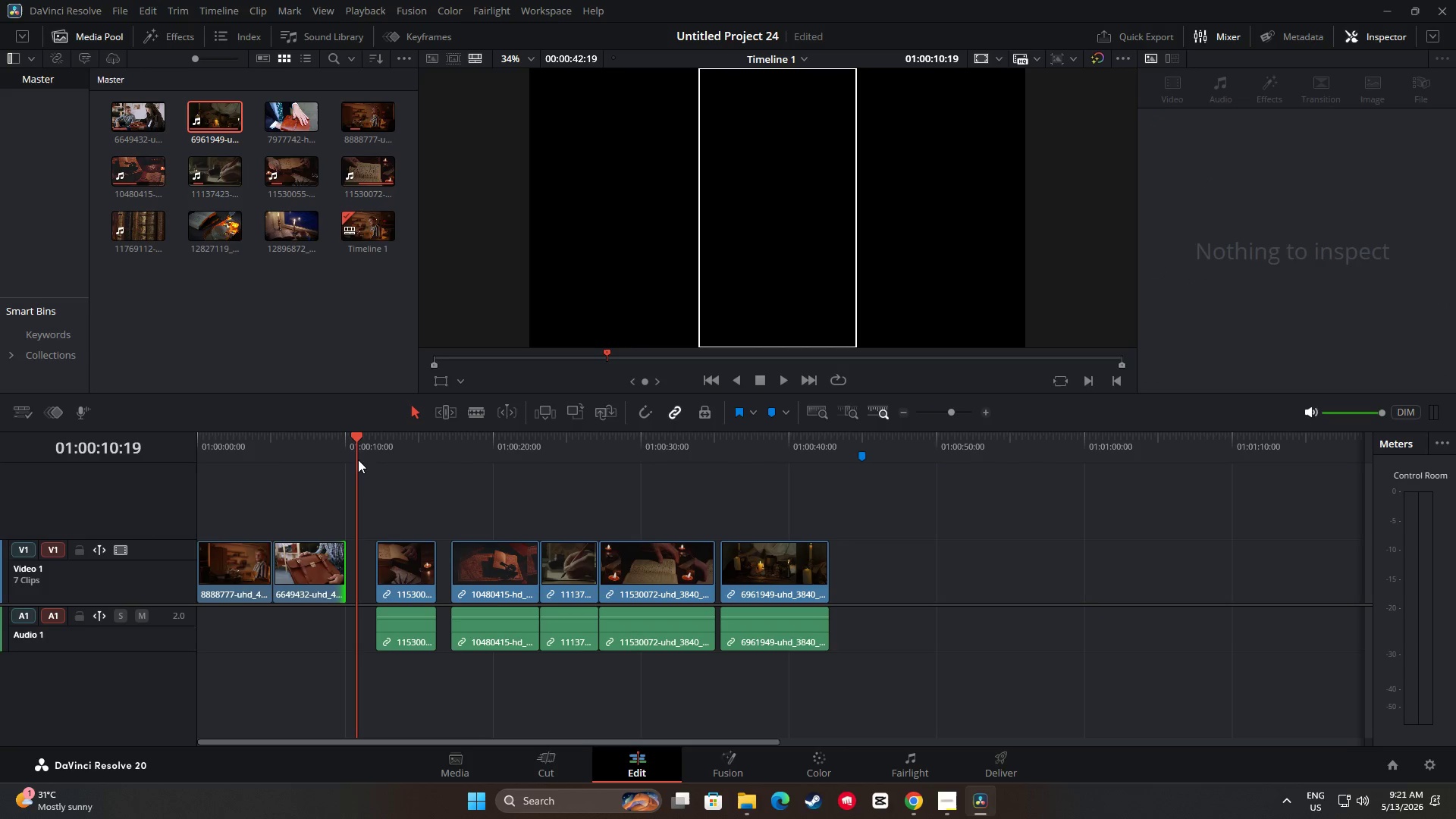 
left_click_drag(start_coordinate=[354, 447], to_coordinate=[303, 449])
 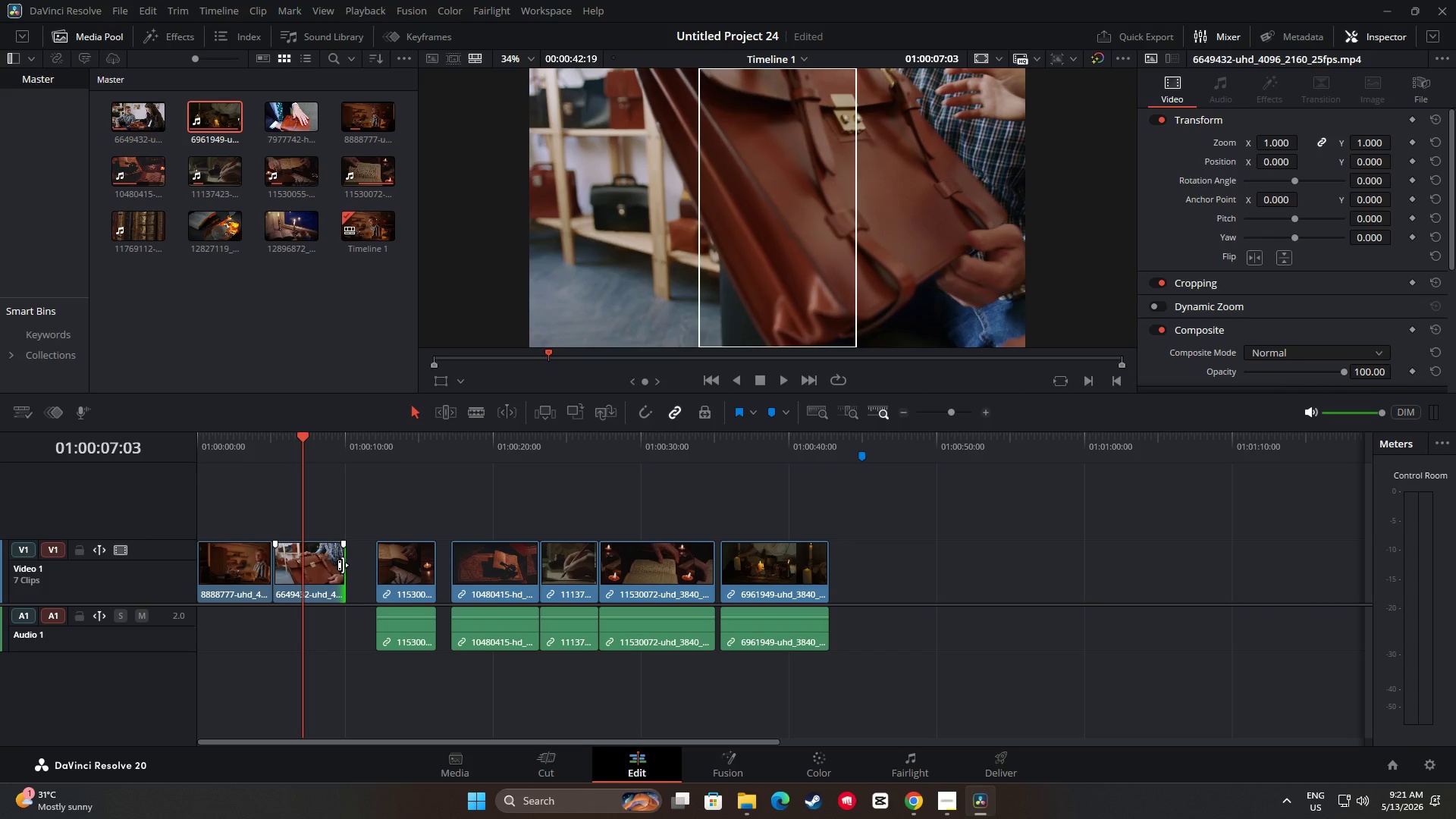 
left_click_drag(start_coordinate=[342, 565], to_coordinate=[315, 568])
 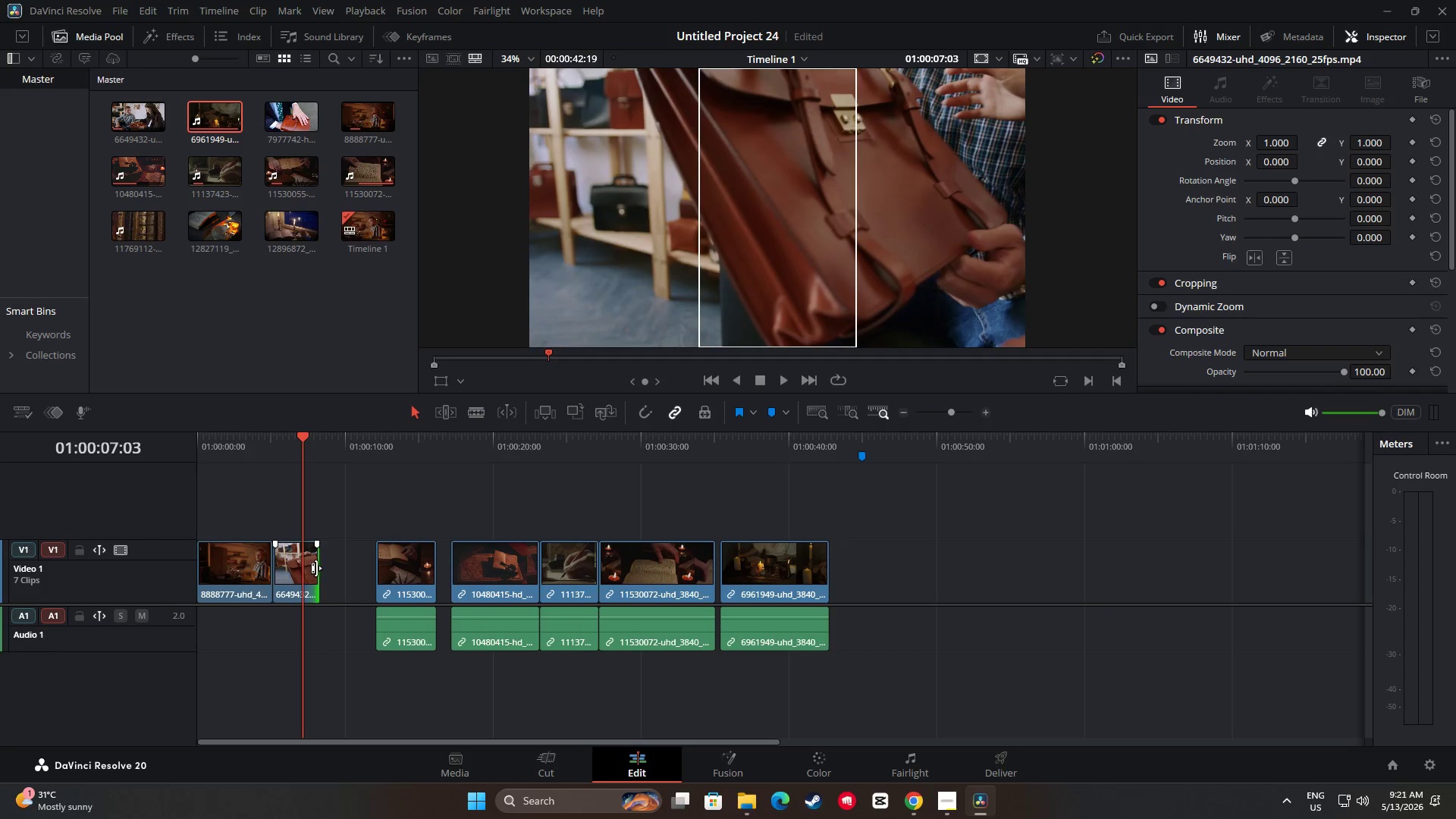 
key(Space)
 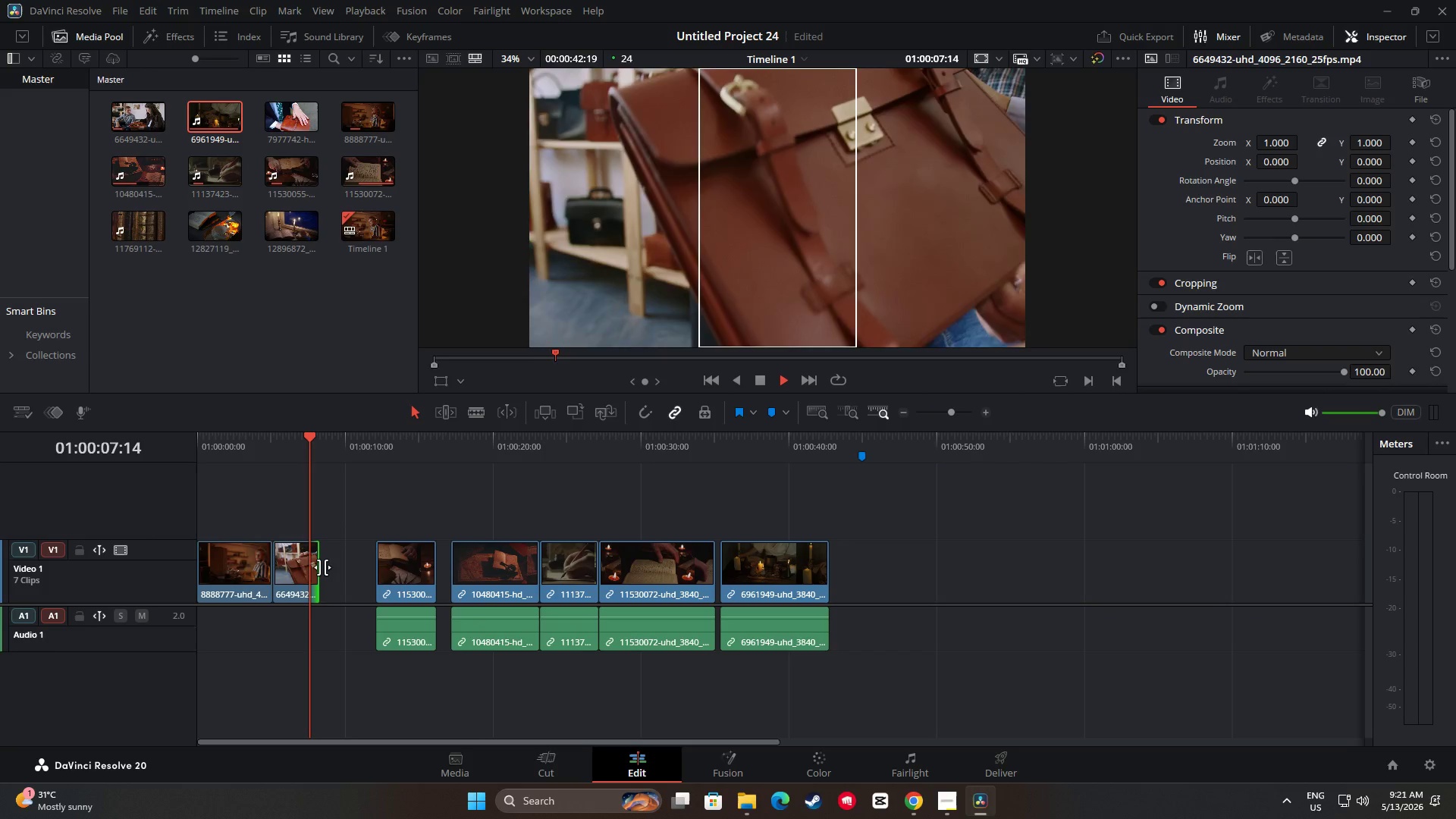 
key(Space)
 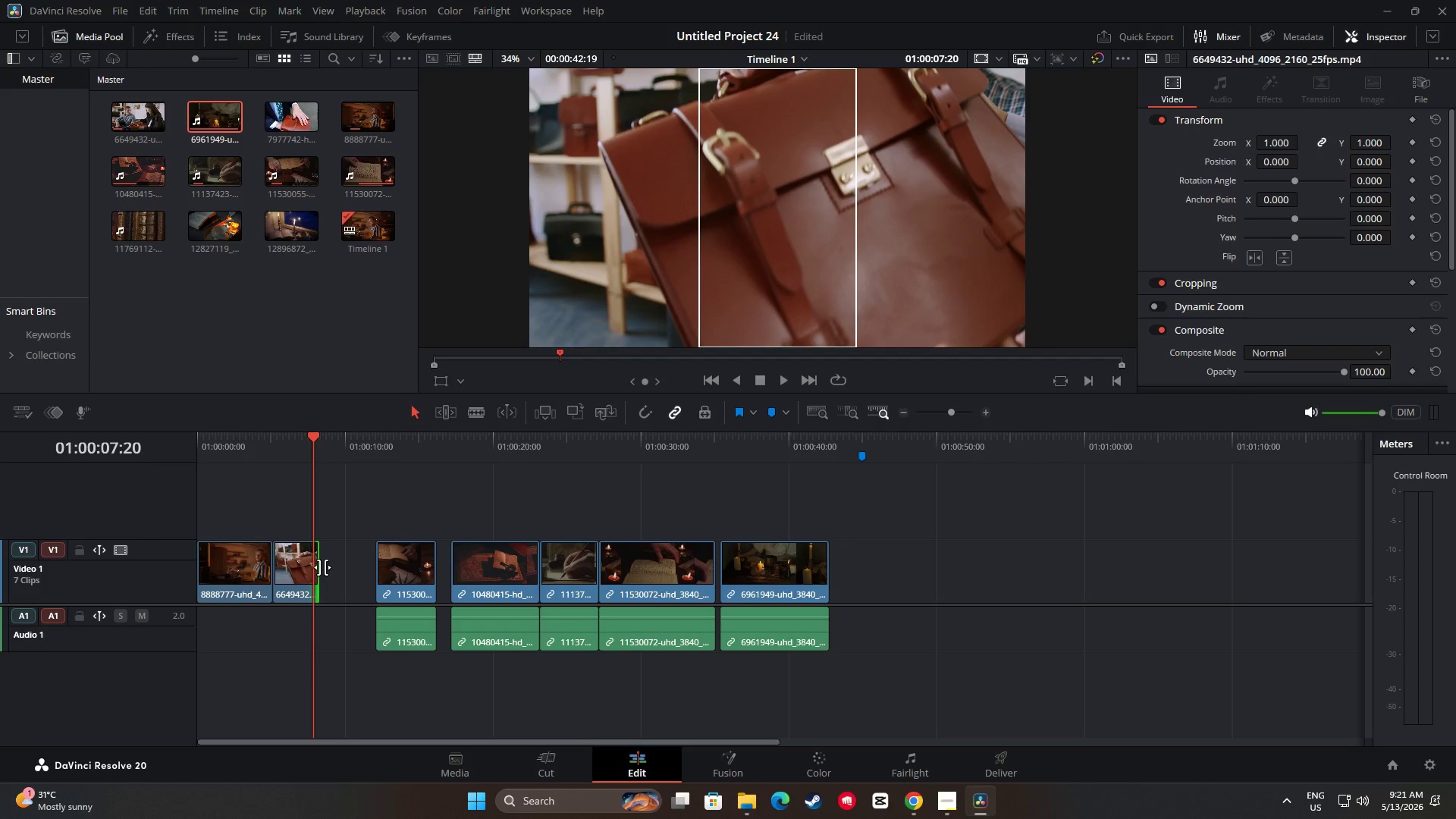 
left_click_drag(start_coordinate=[302, 570], to_coordinate=[317, 570])
 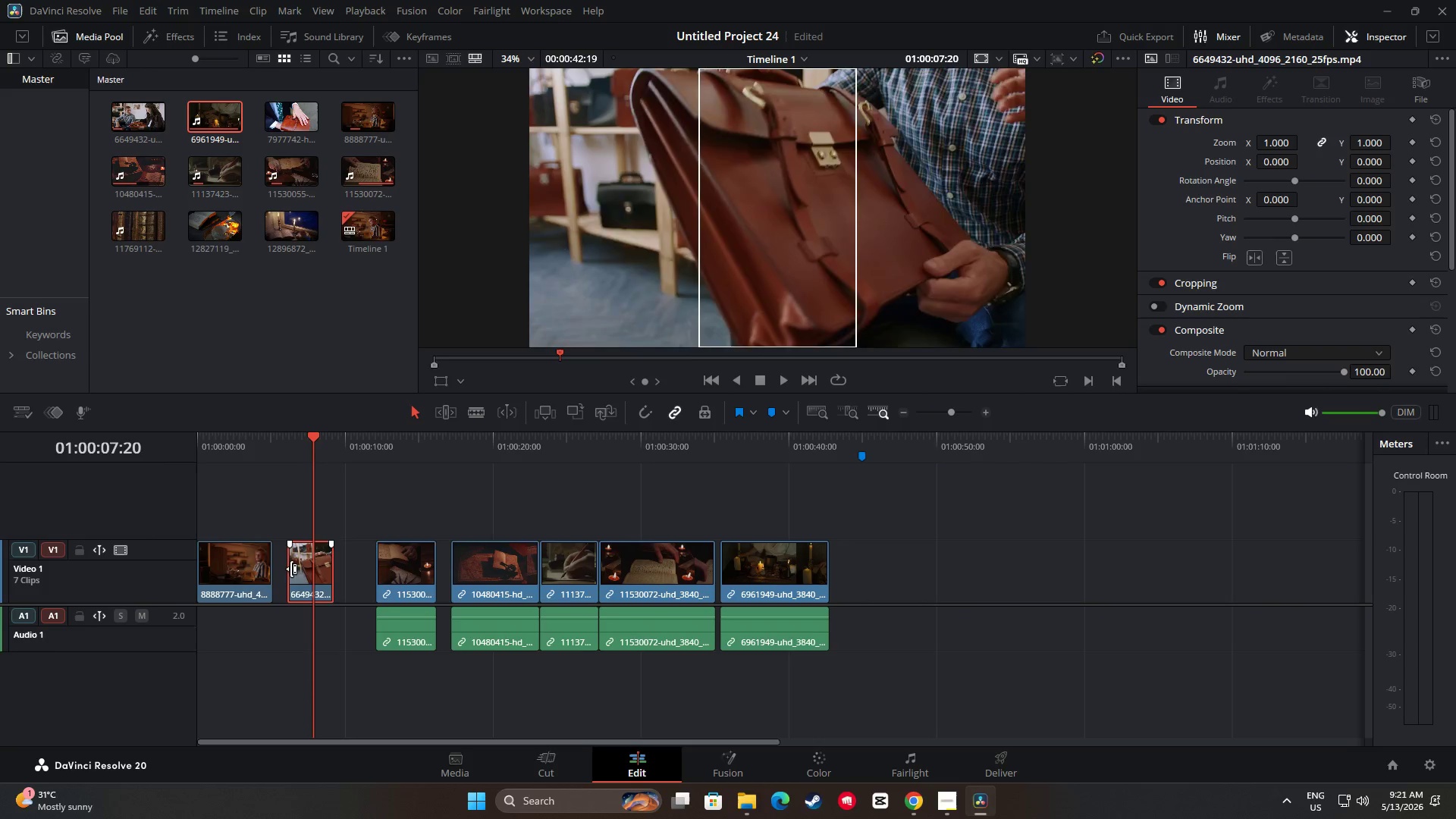 
left_click_drag(start_coordinate=[291, 569], to_coordinate=[278, 570])
 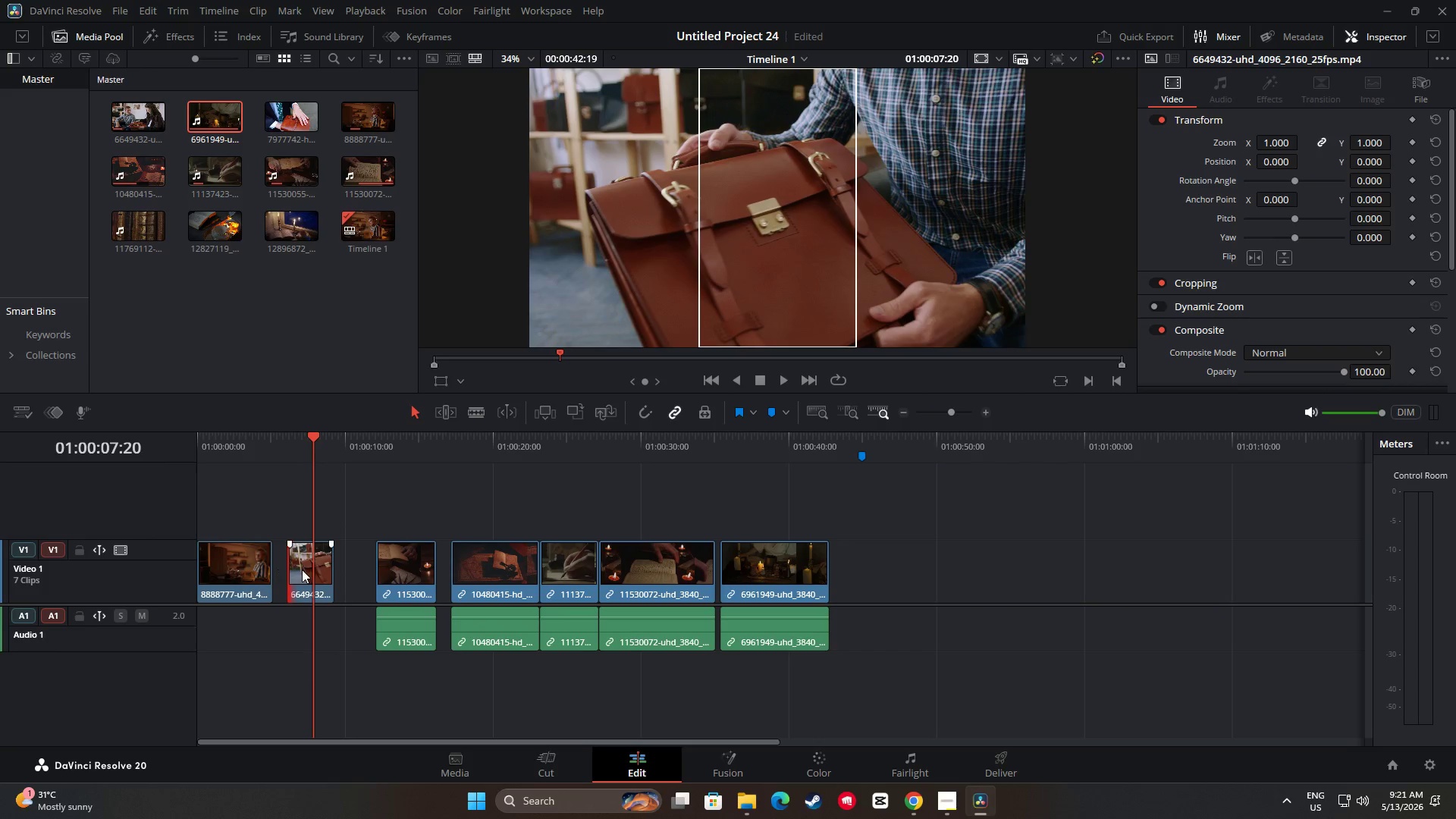 
left_click_drag(start_coordinate=[307, 568], to_coordinate=[292, 569])
 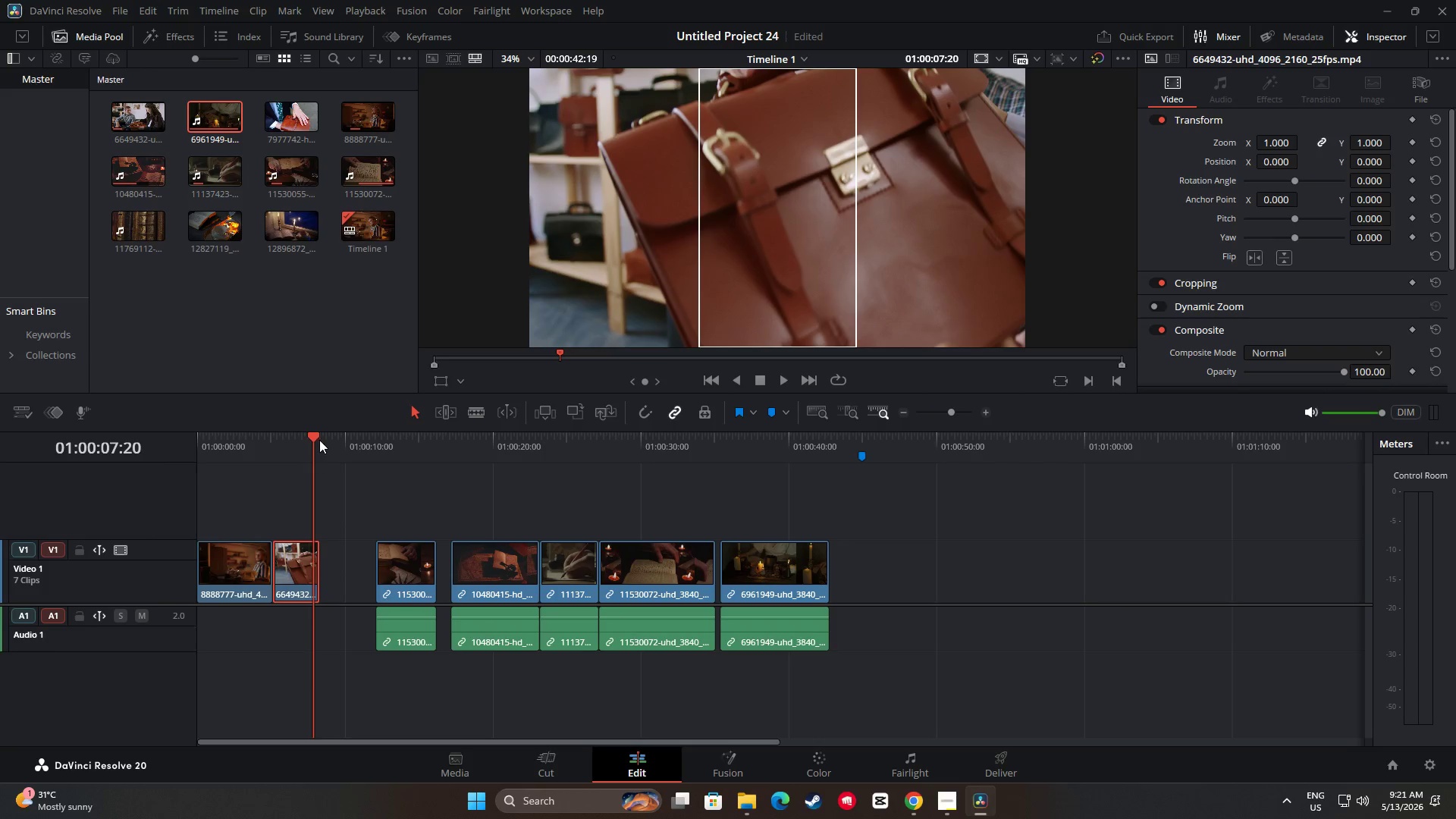 
left_click_drag(start_coordinate=[316, 439], to_coordinate=[267, 450])
 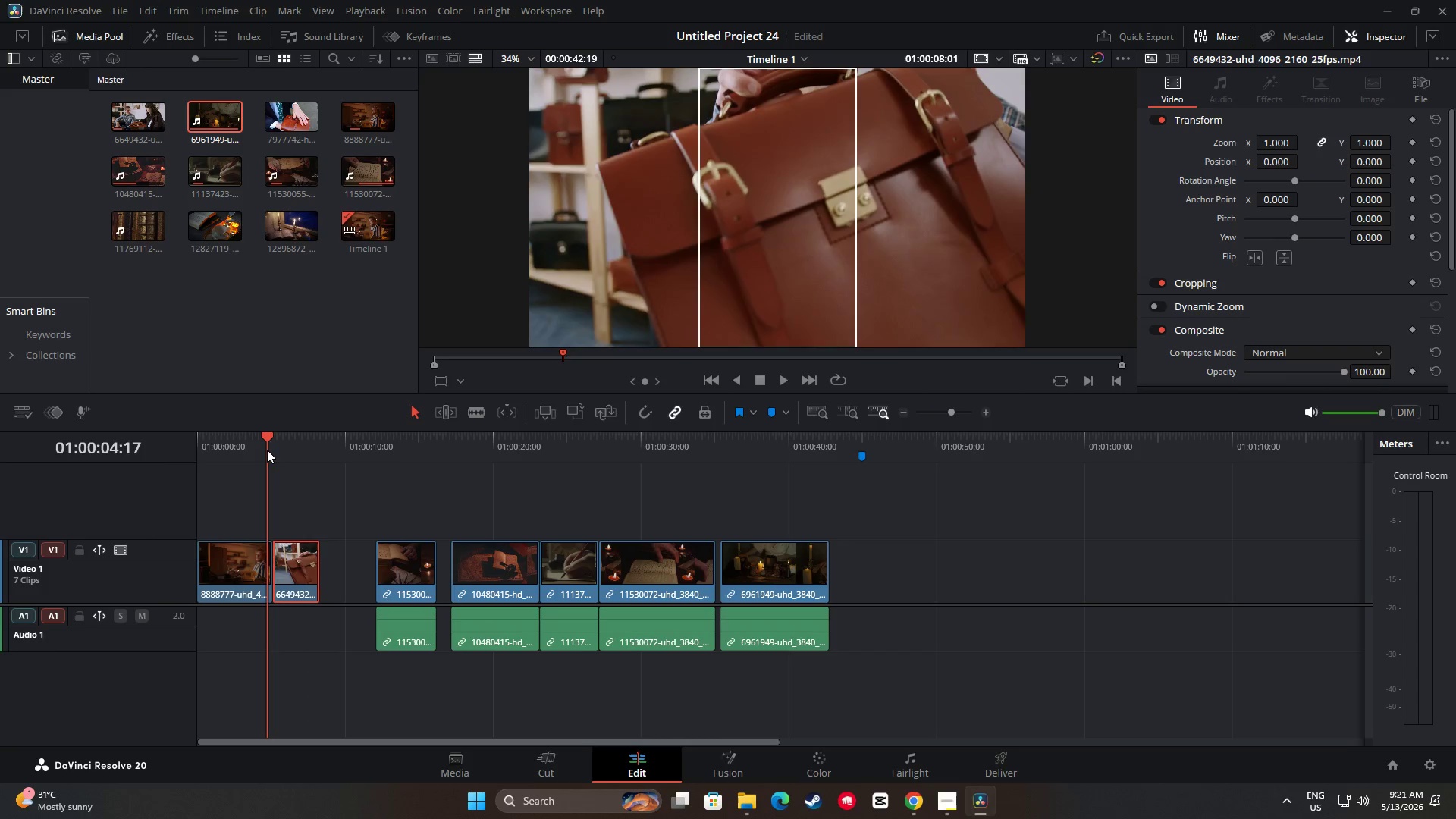 
key(Space)
 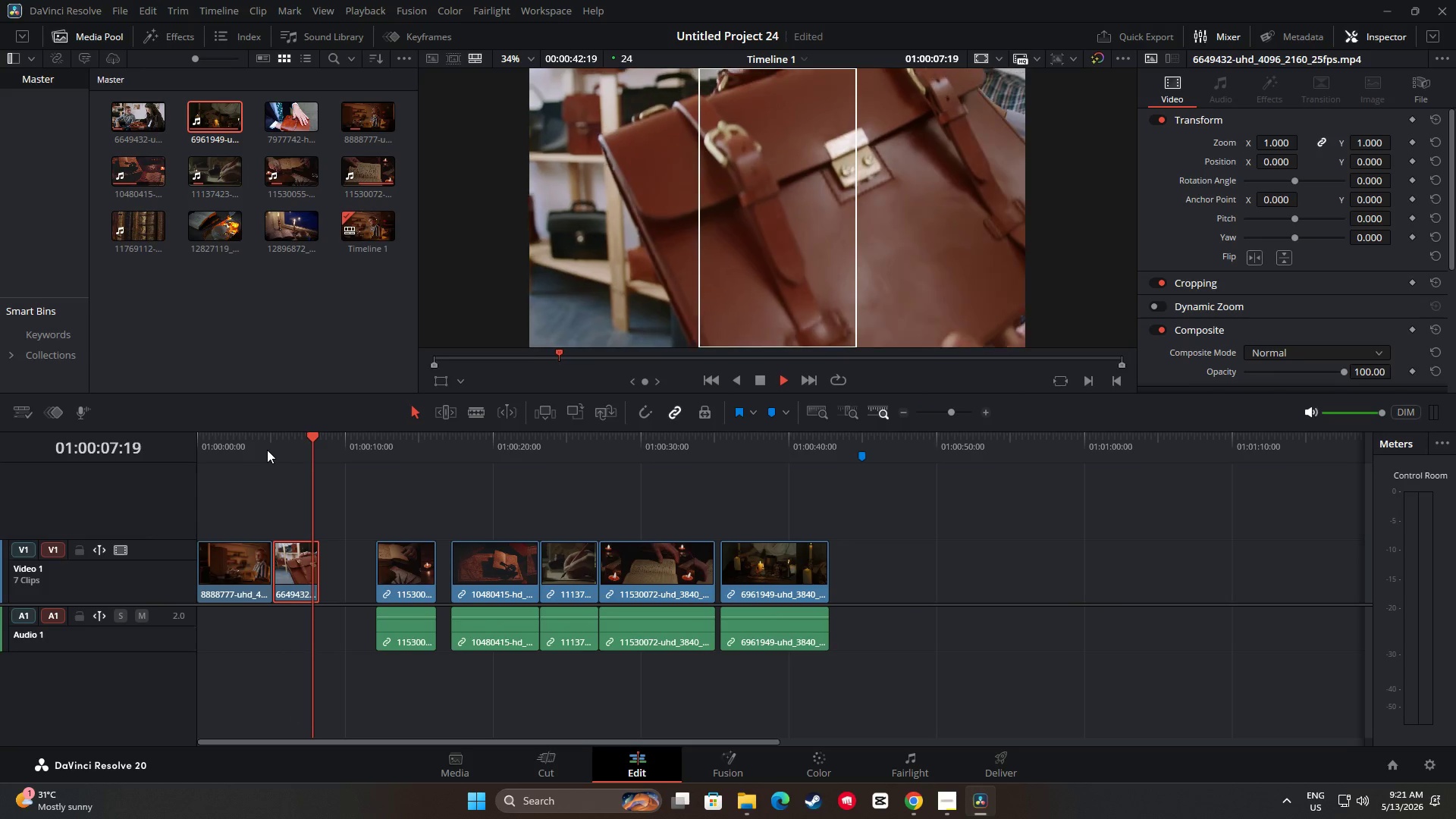 
key(Space)
 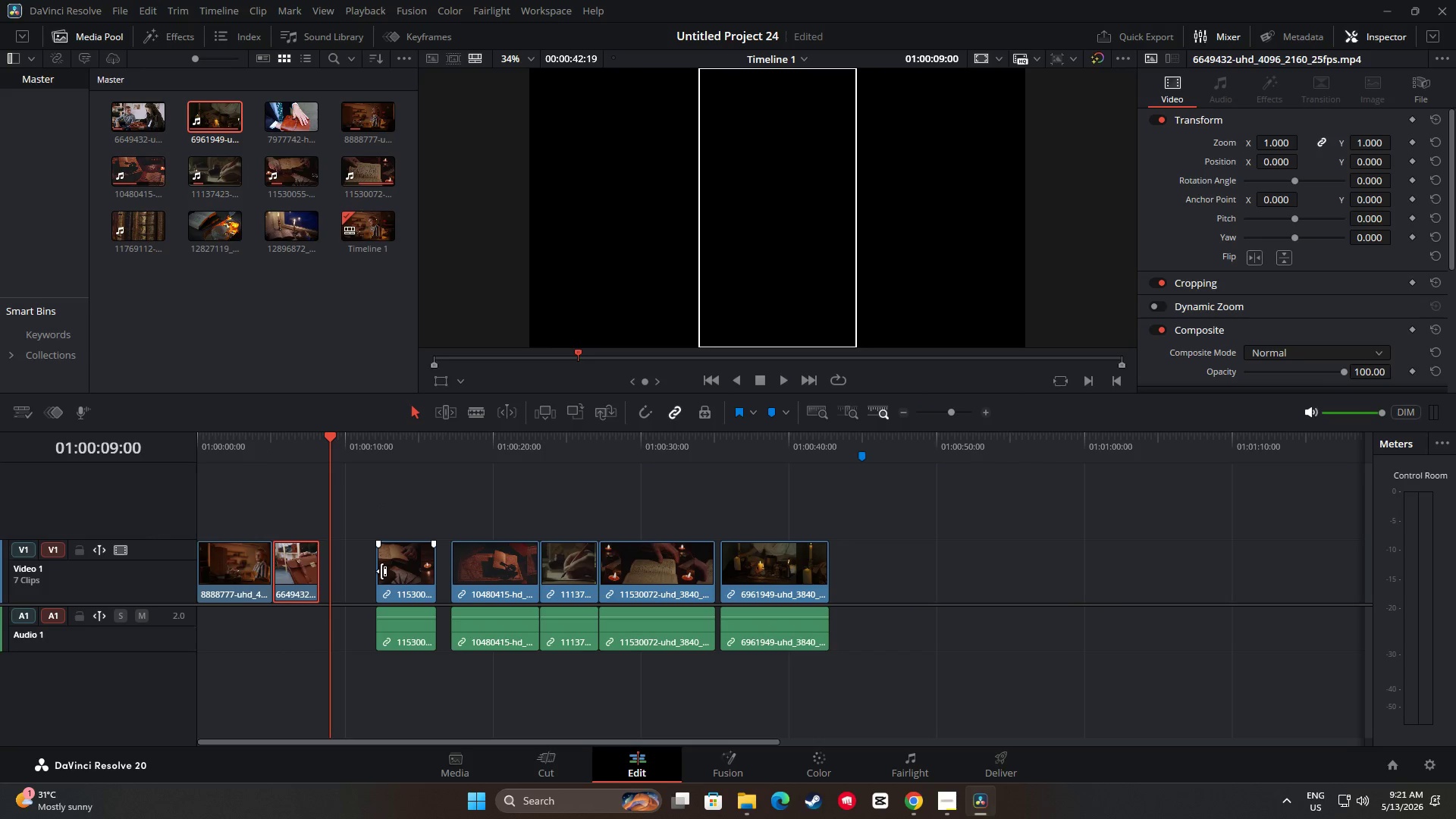 
left_click_drag(start_coordinate=[409, 565], to_coordinate=[353, 566])
 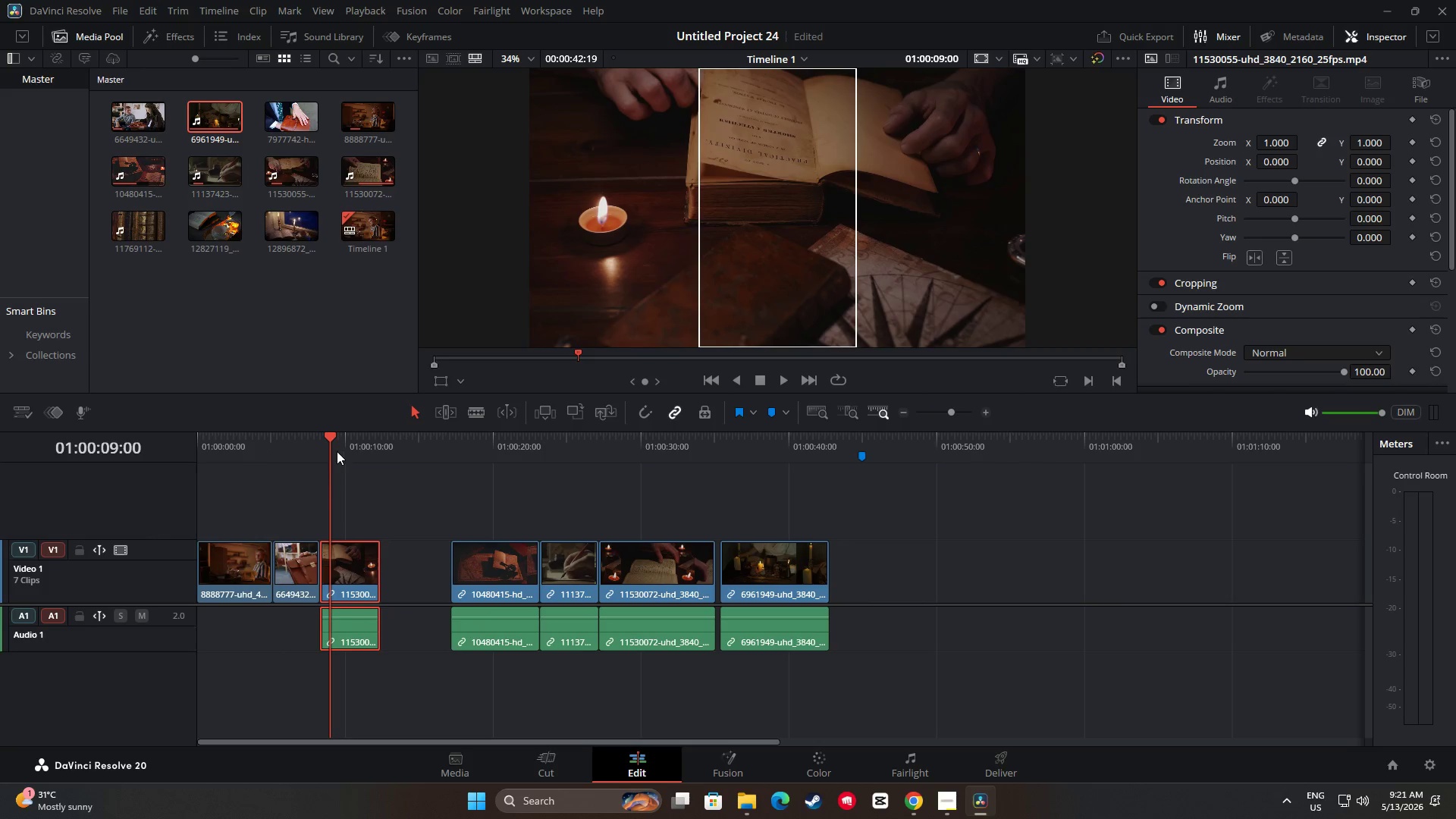 
left_click_drag(start_coordinate=[336, 449], to_coordinate=[305, 451])
 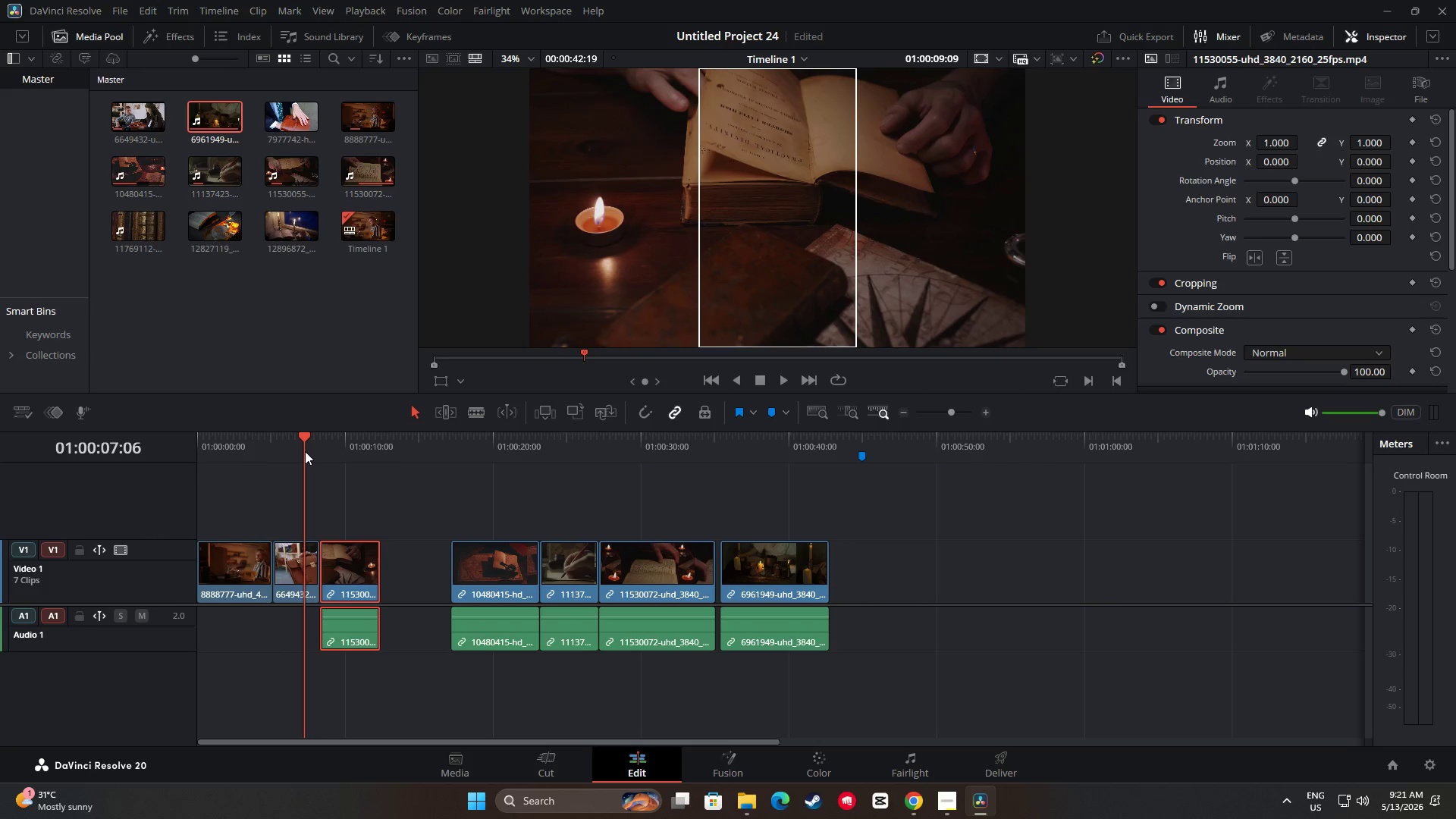 
key(Space)
 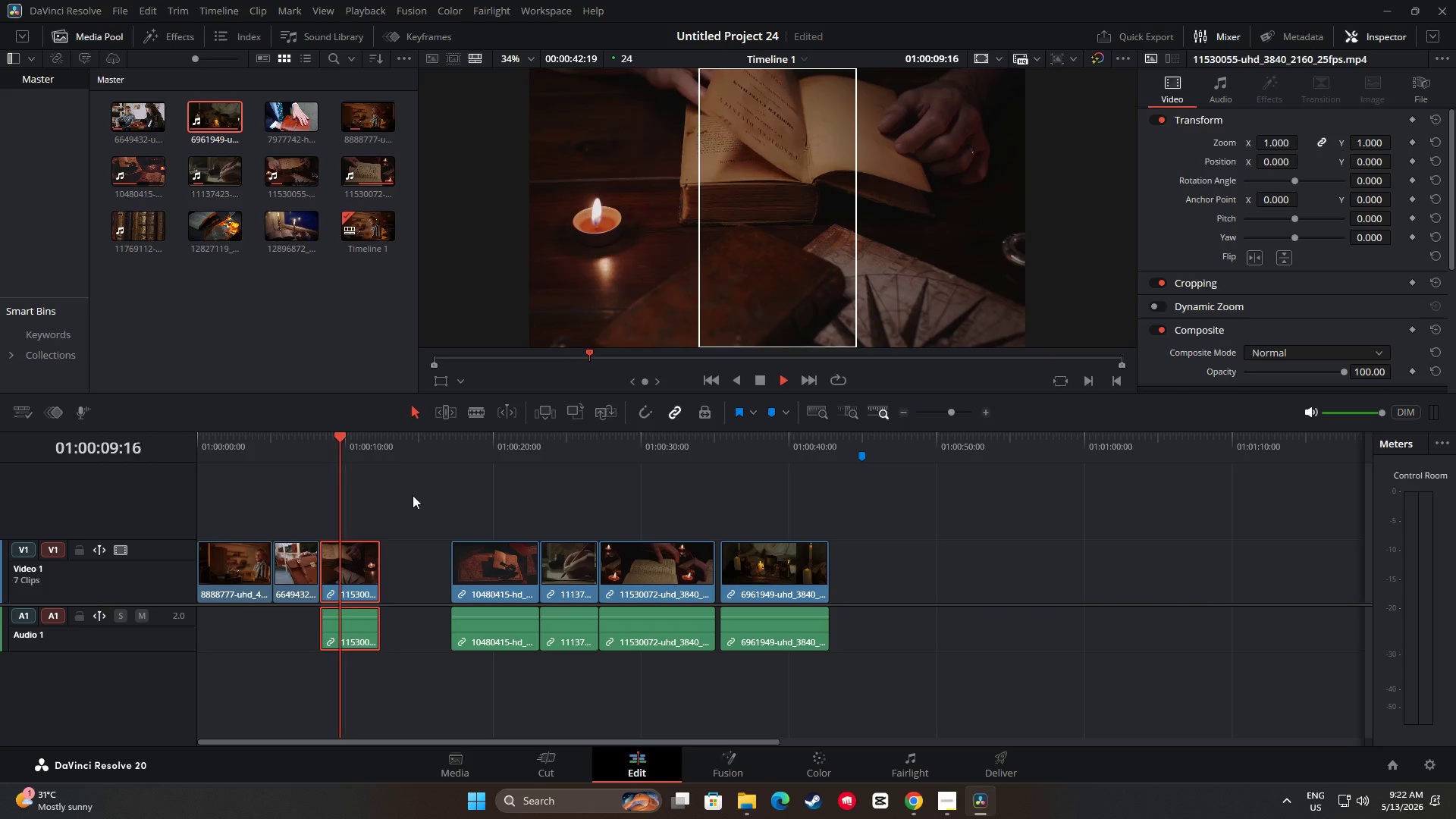 
key(Space)
 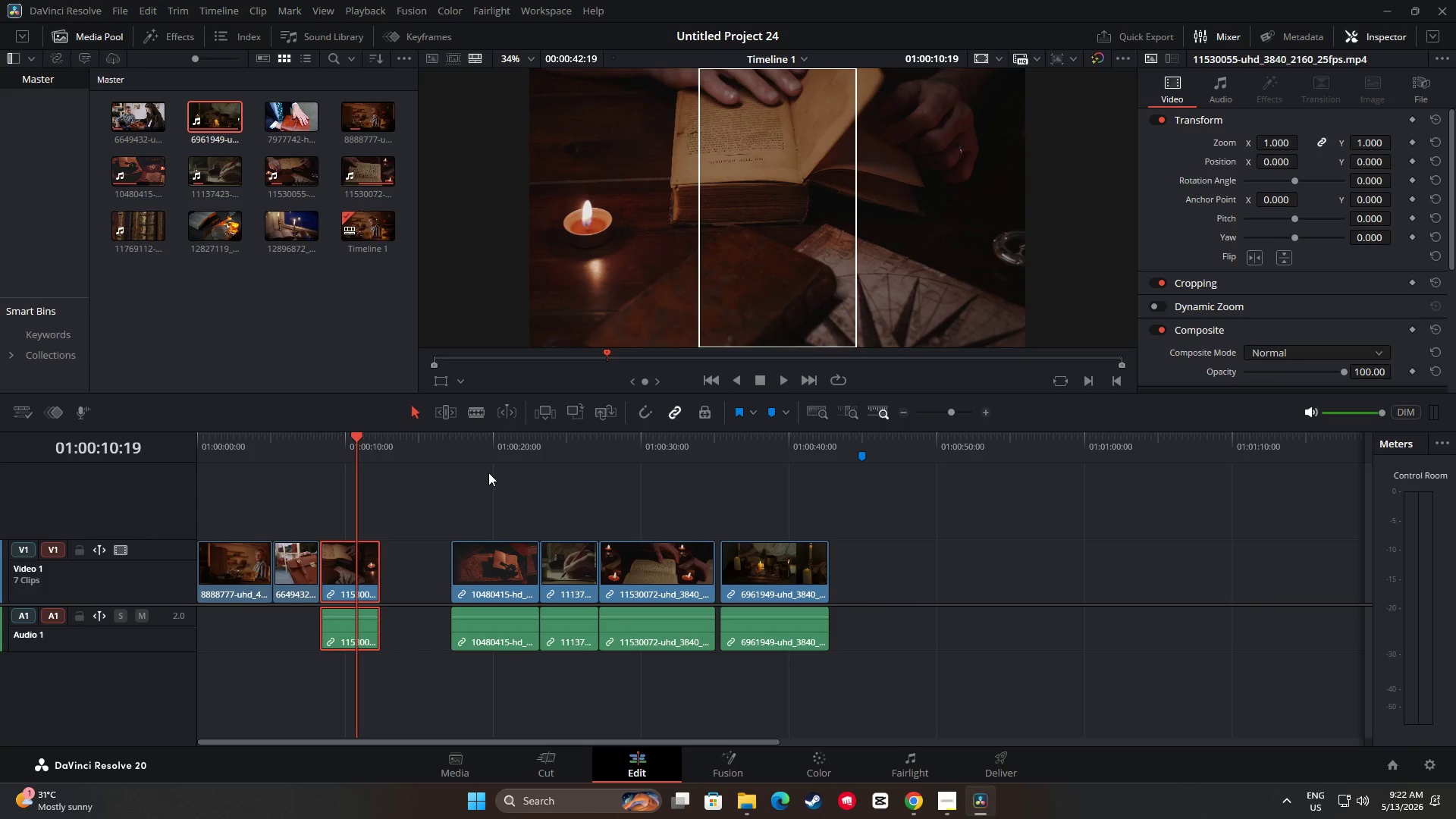 
left_click_drag(start_coordinate=[356, 572], to_coordinate=[906, 522])
 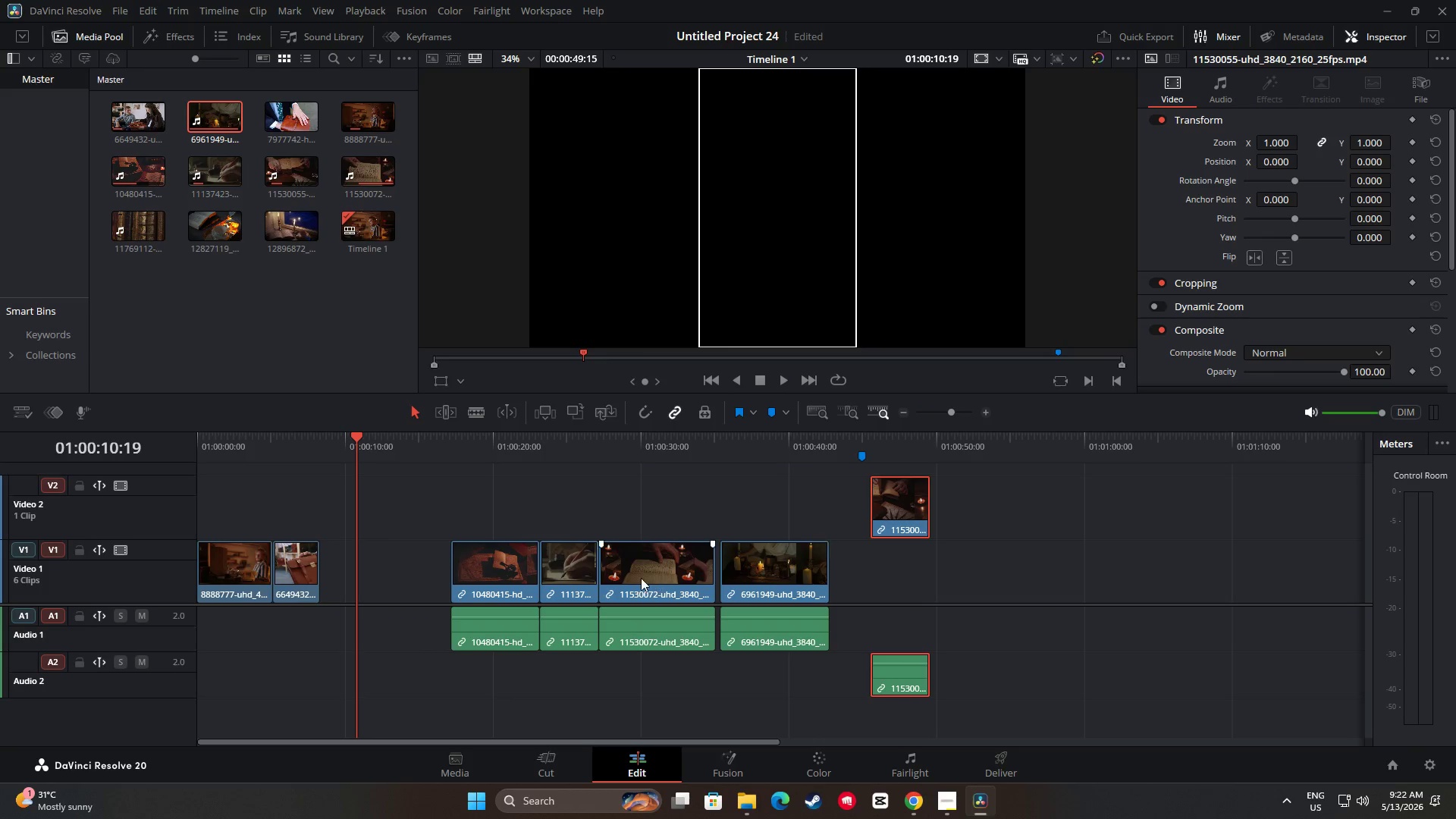 
left_click_drag(start_coordinate=[642, 575], to_coordinate=[362, 567])
 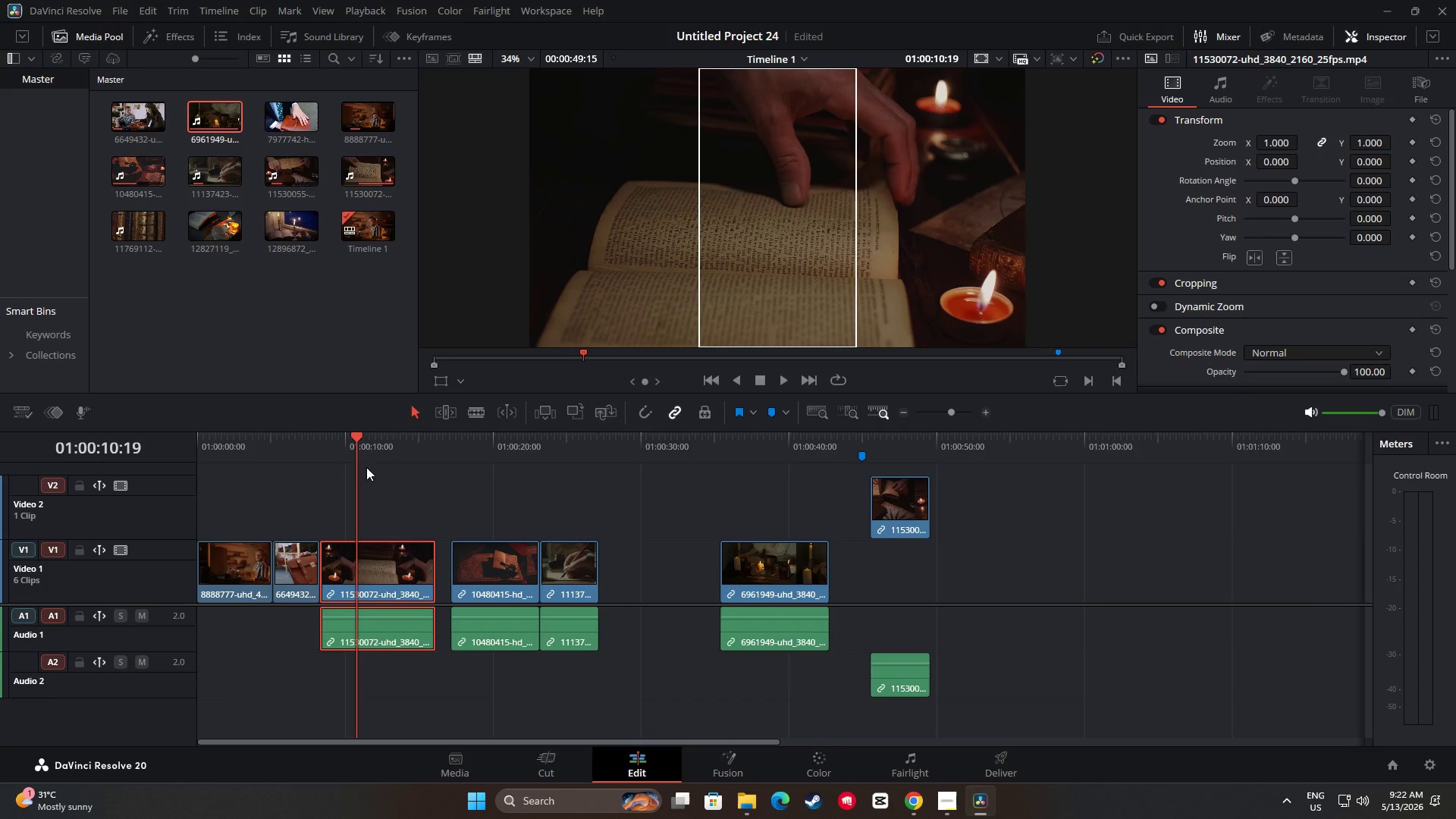 
left_click_drag(start_coordinate=[356, 448], to_coordinate=[319, 453])
 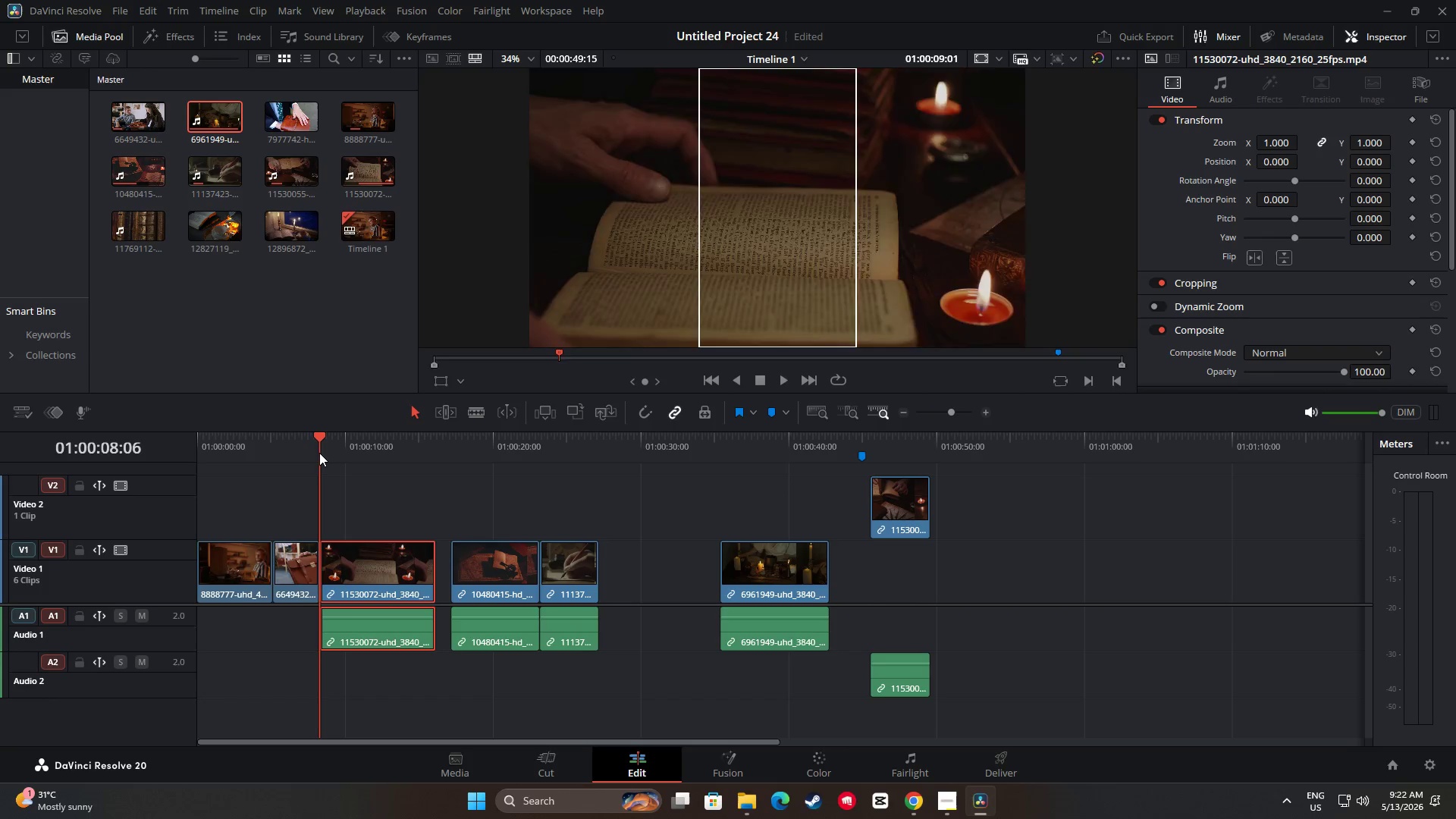 
key(Space)
 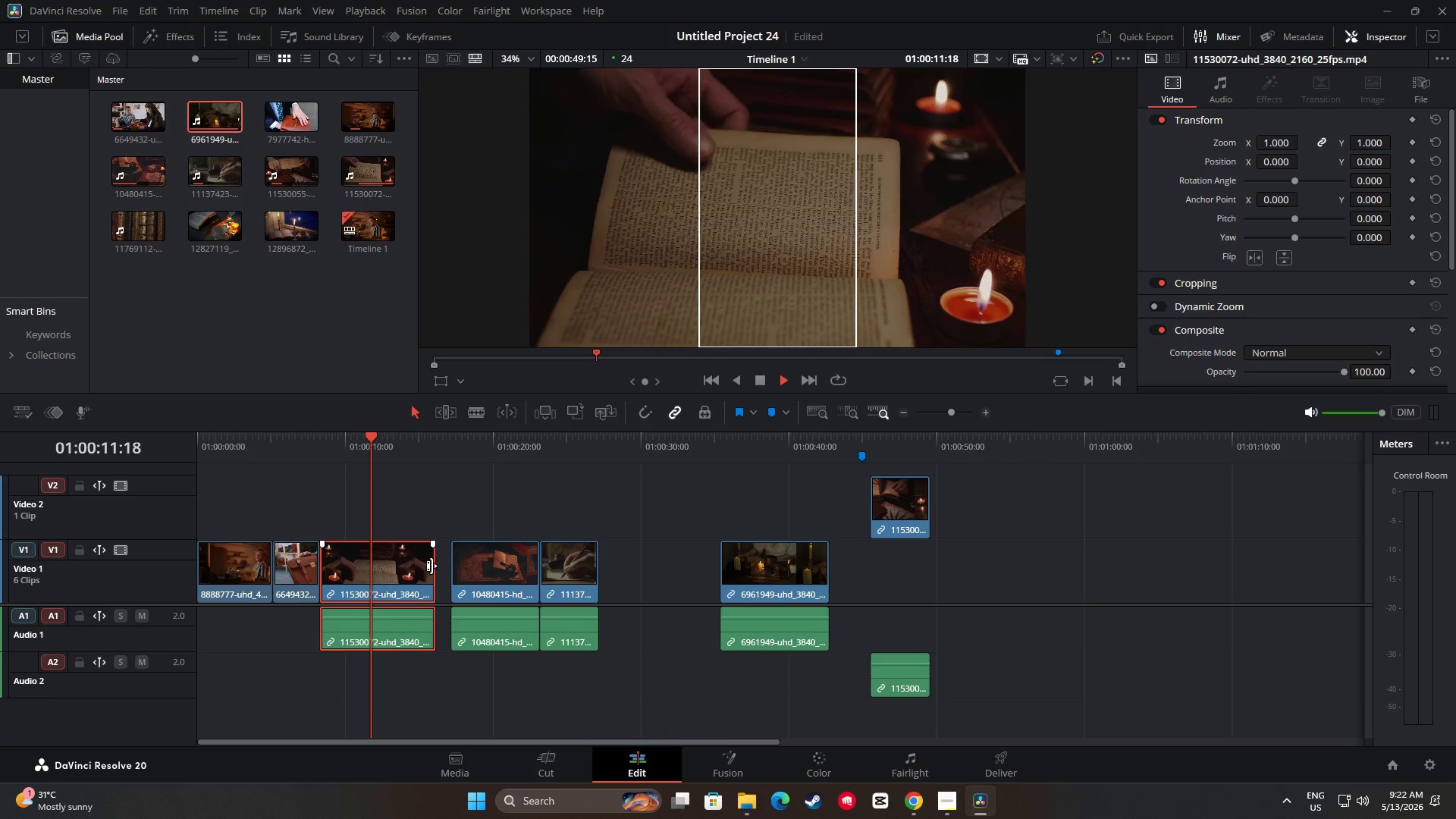 
key(Space)
 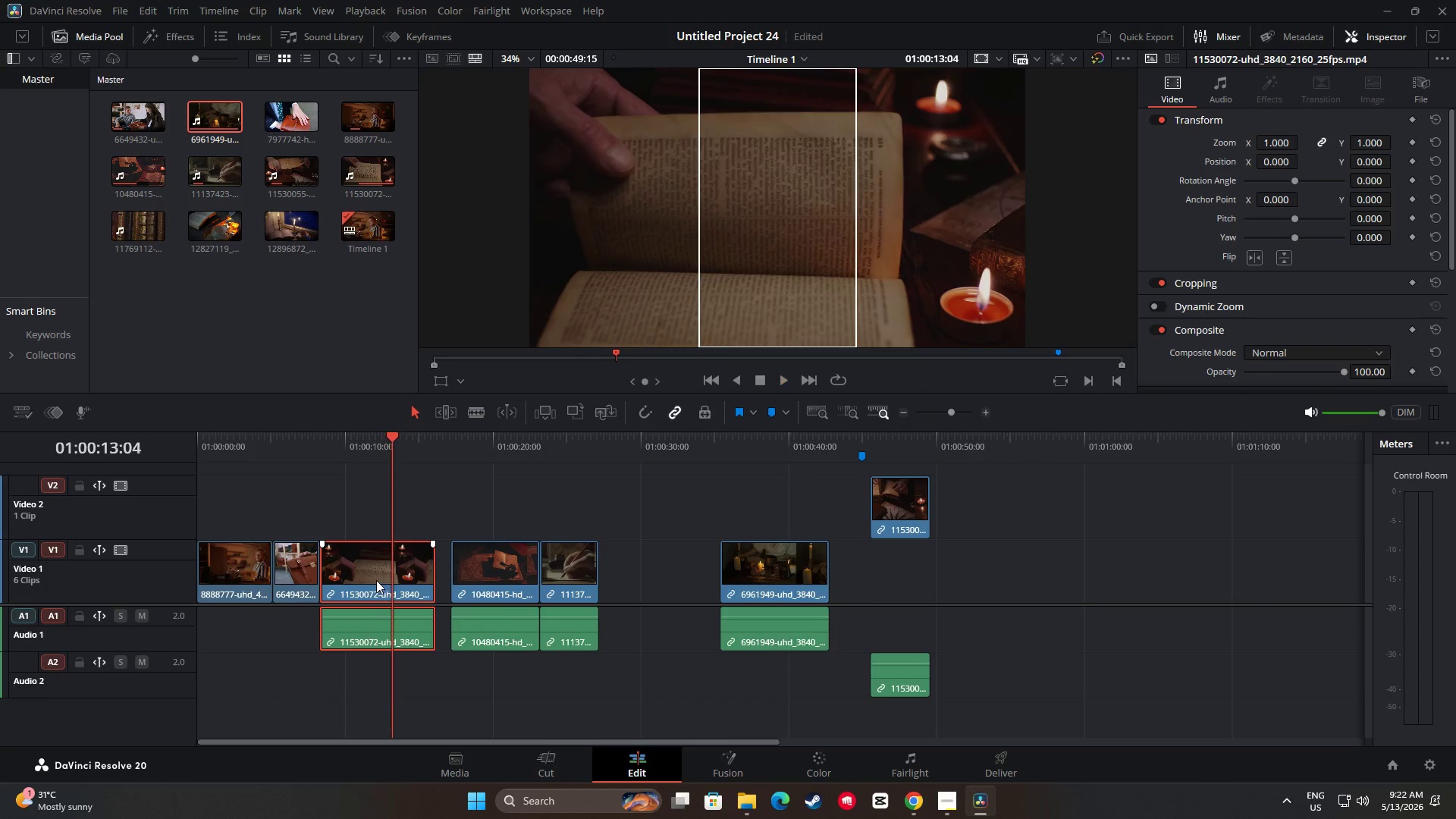 
left_click_drag(start_coordinate=[377, 577], to_coordinate=[392, 576])
 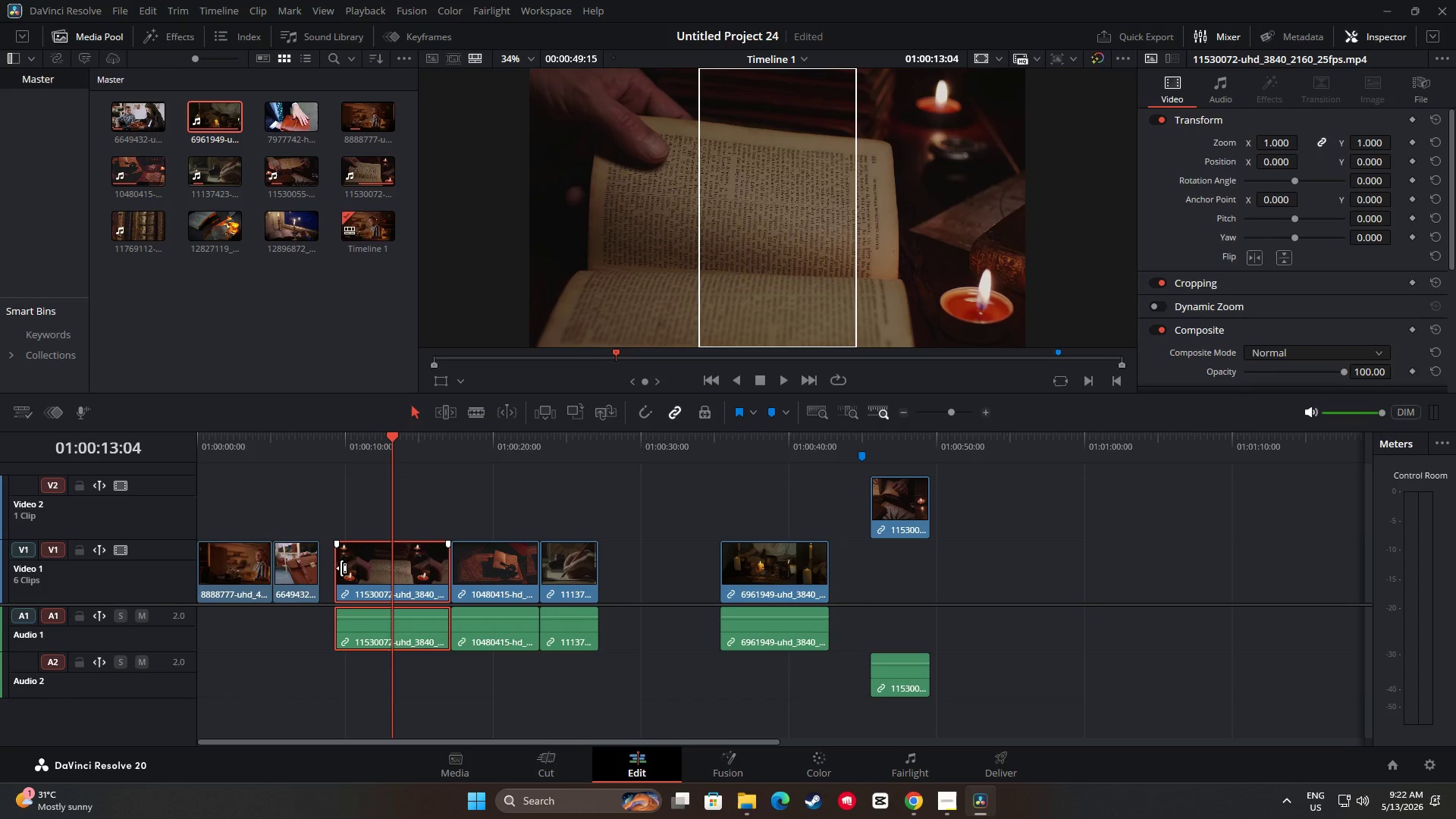 
left_click_drag(start_coordinate=[398, 570], to_coordinate=[394, 570])
 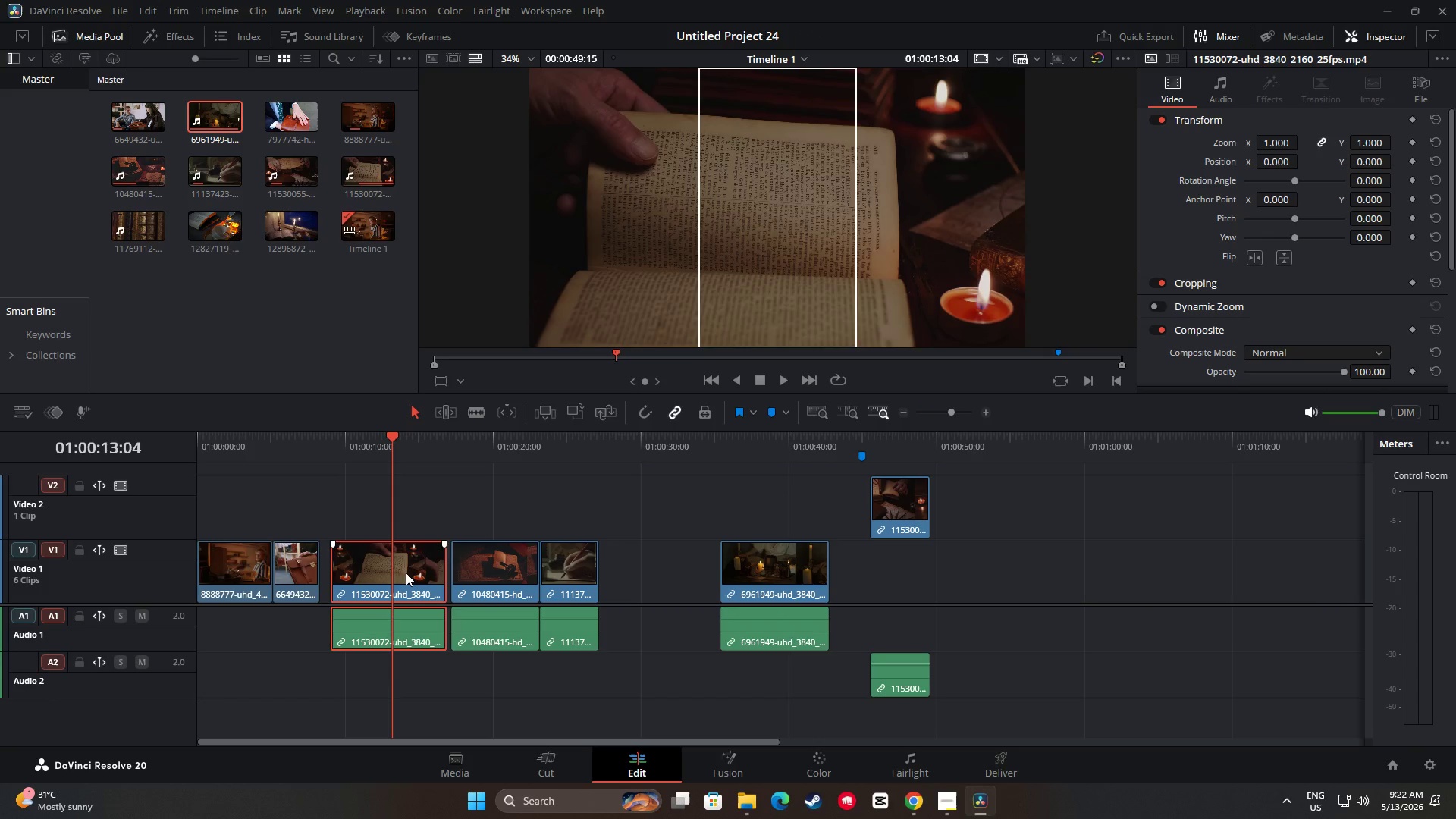 
left_click_drag(start_coordinate=[406, 576], to_coordinate=[626, 500])
 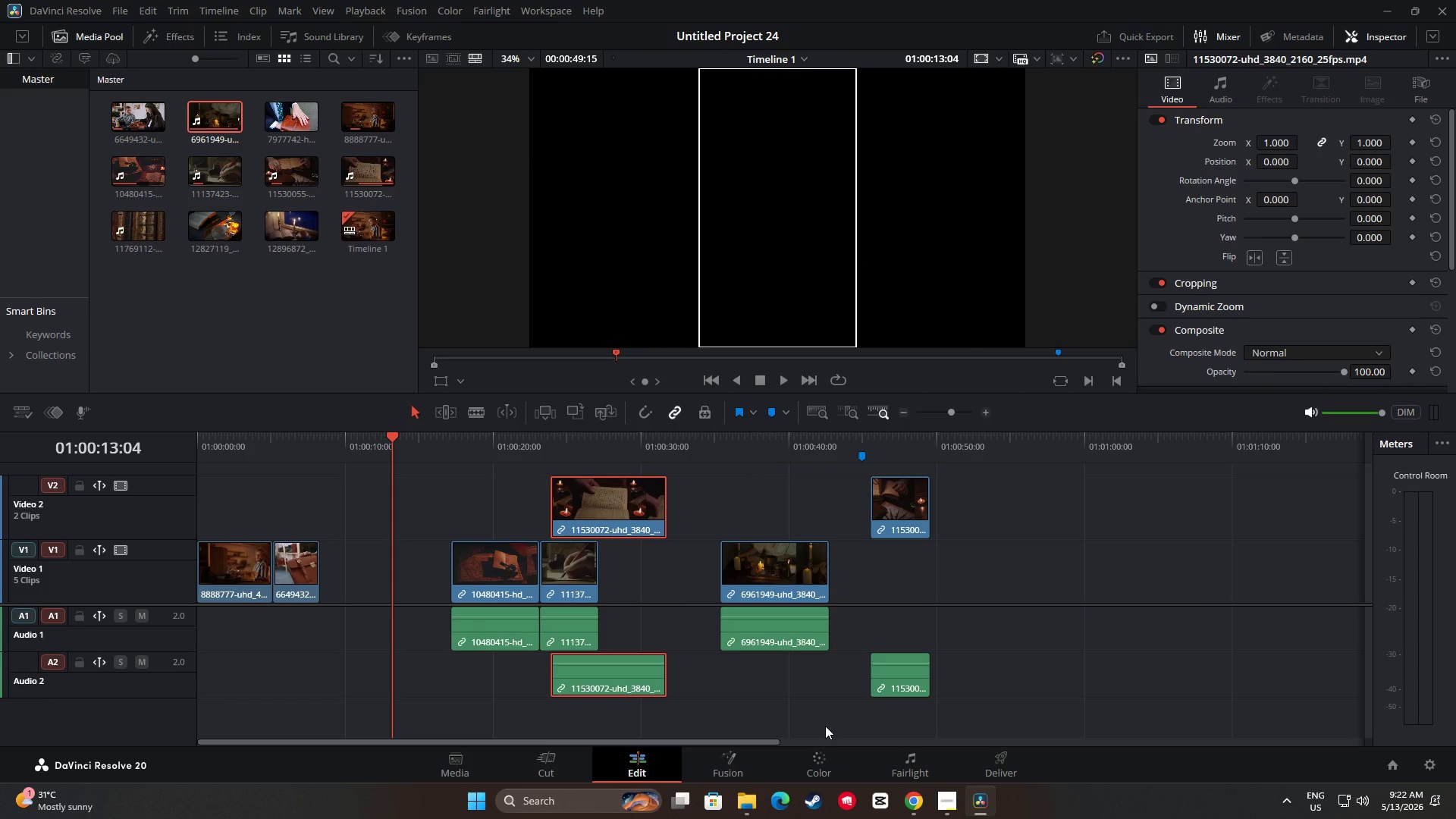 
left_click([905, 808])
 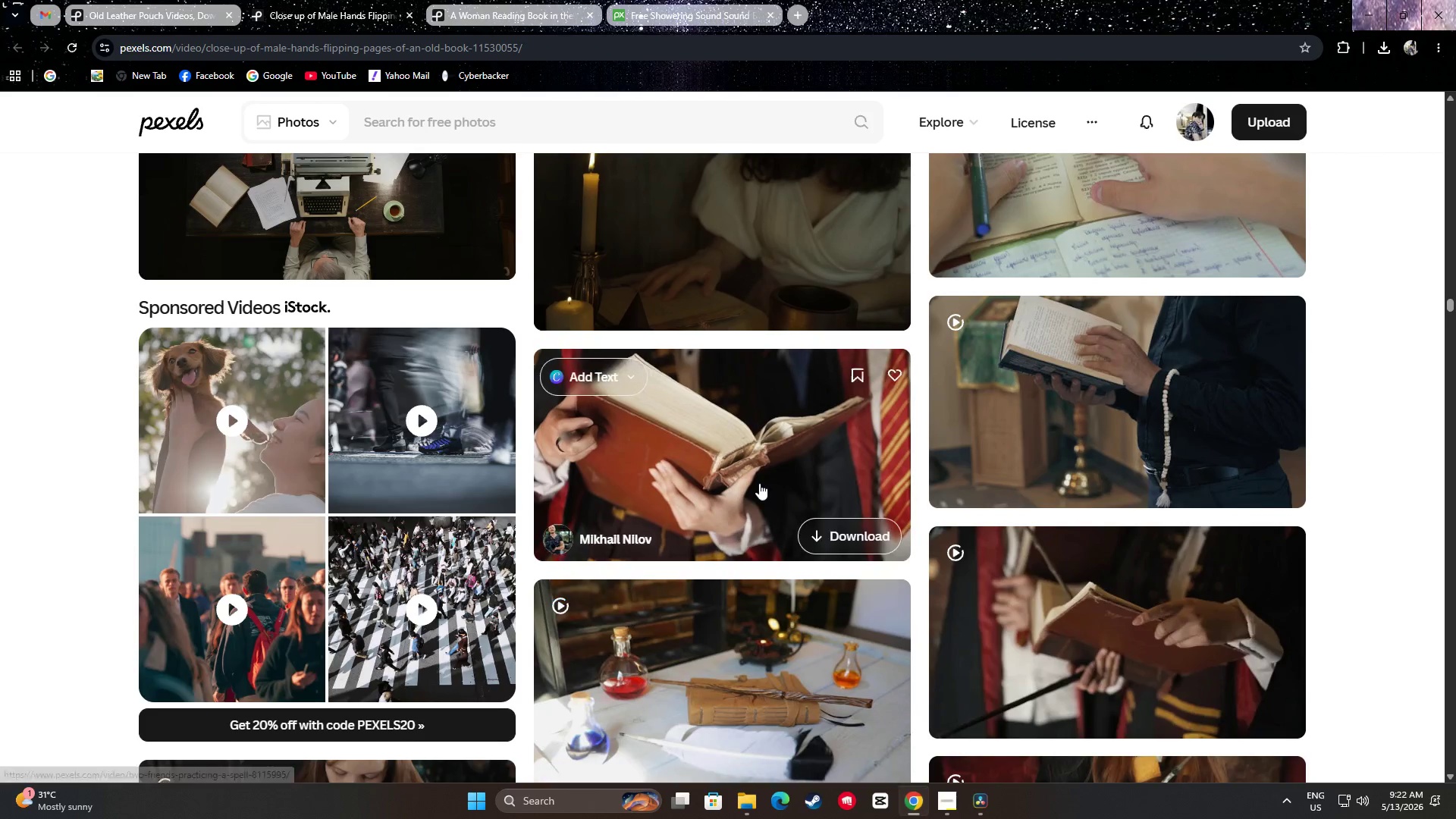 
scroll: coordinate [841, 435], scroll_direction: up, amount: 4.0
 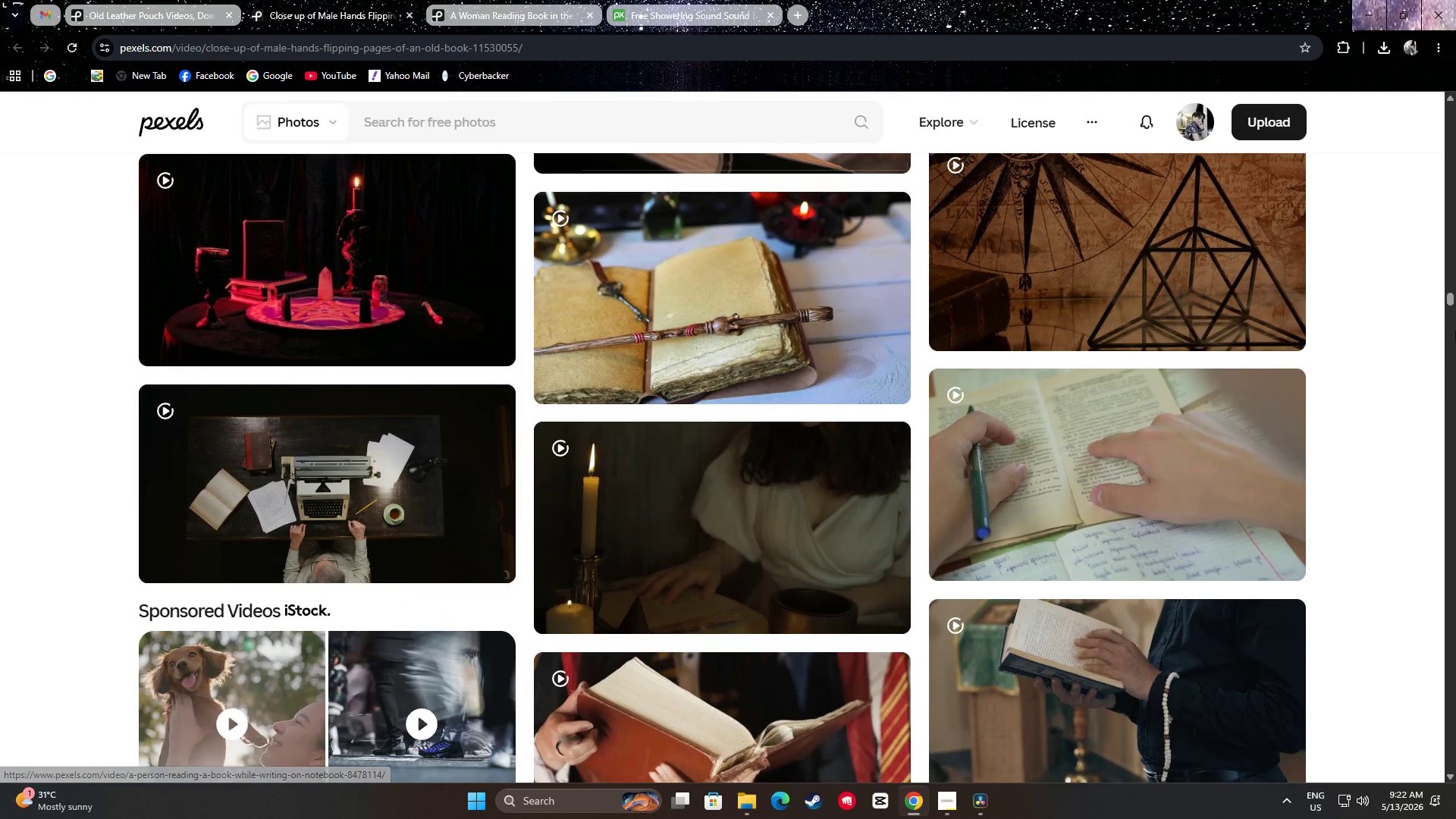 
left_click_drag(start_coordinate=[1455, 301], to_coordinate=[1444, 246])
 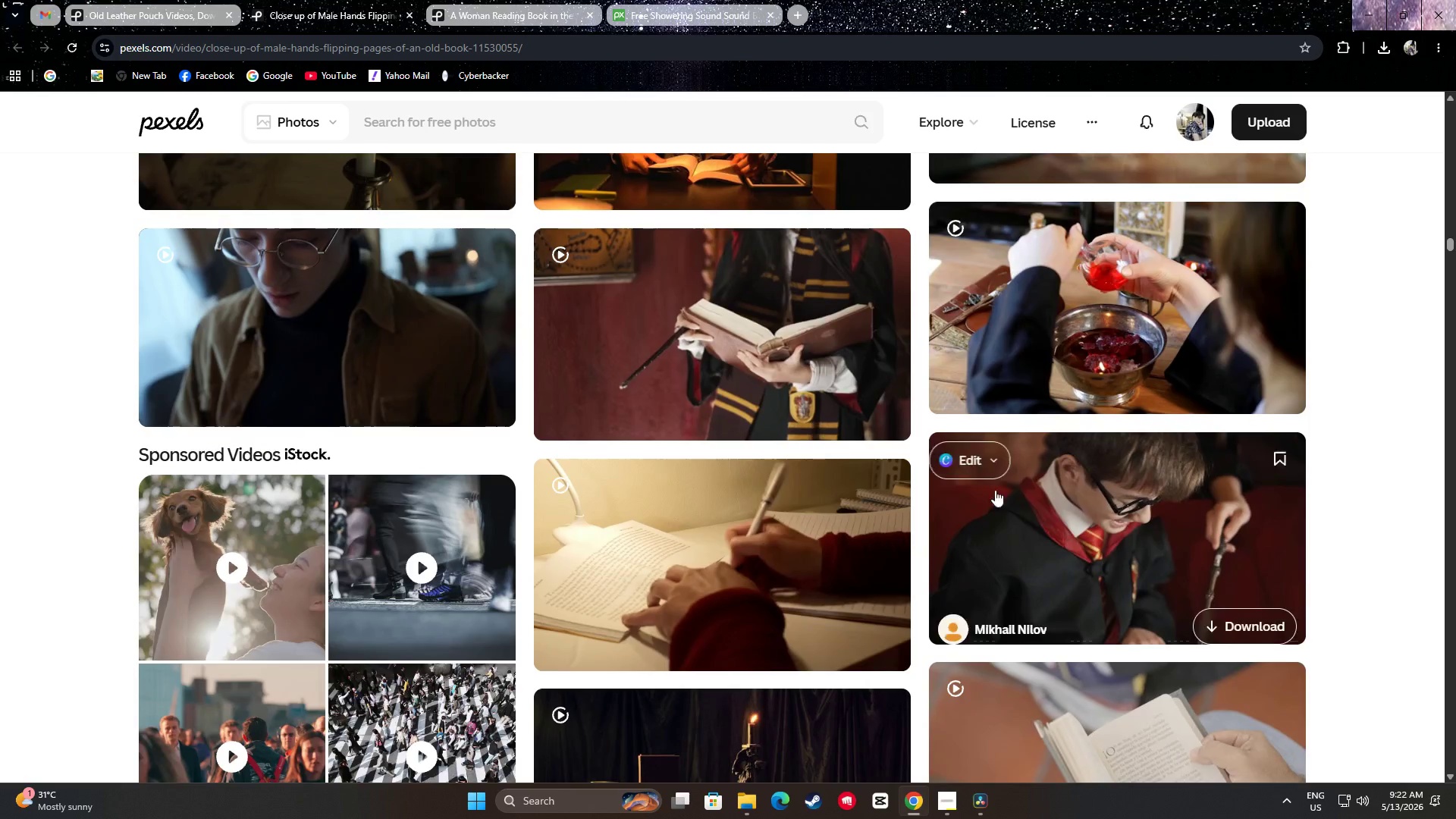 
scroll: coordinate [401, 444], scroll_direction: up, amount: 88.0
 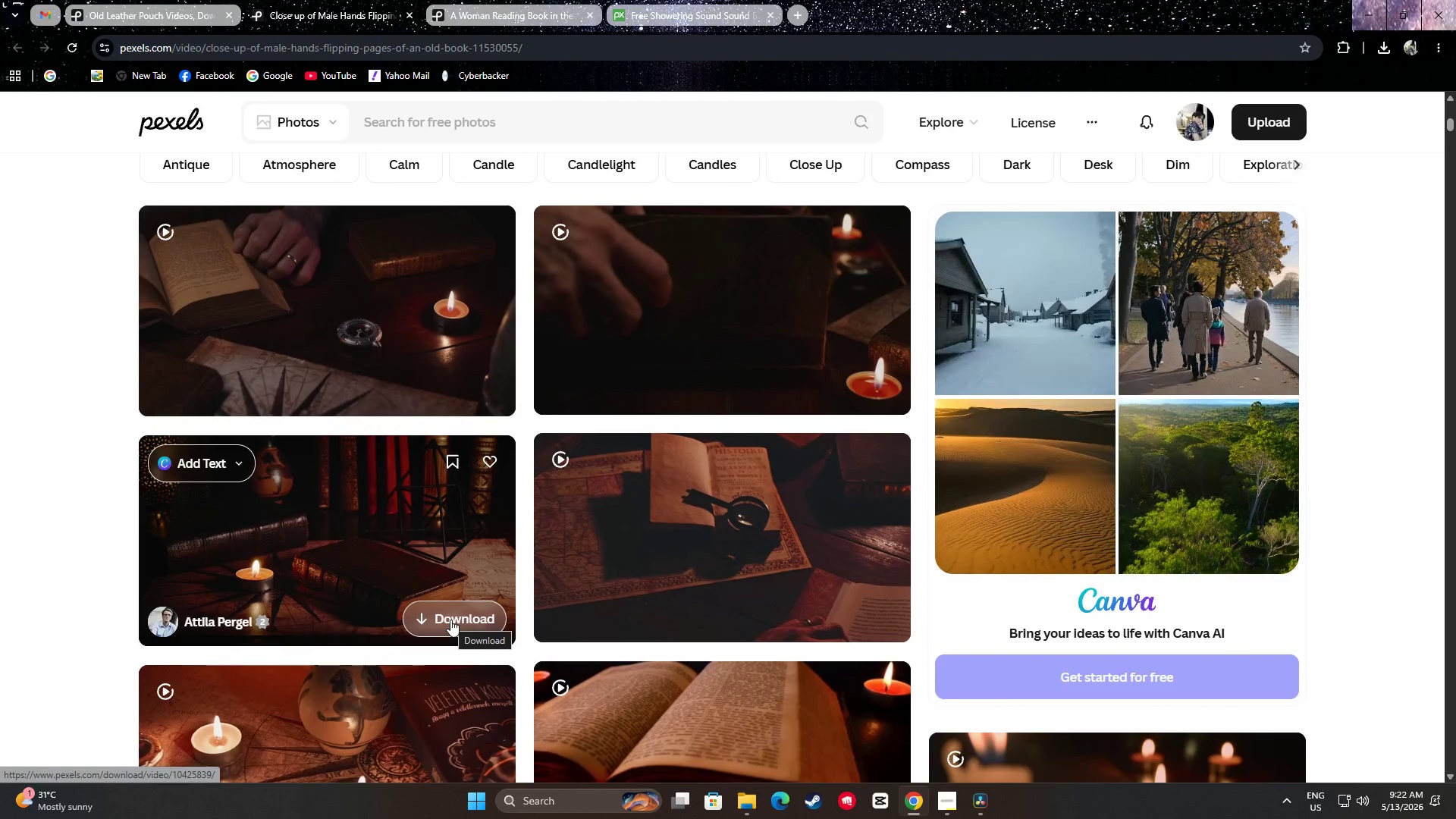 
left_click([451, 620])
 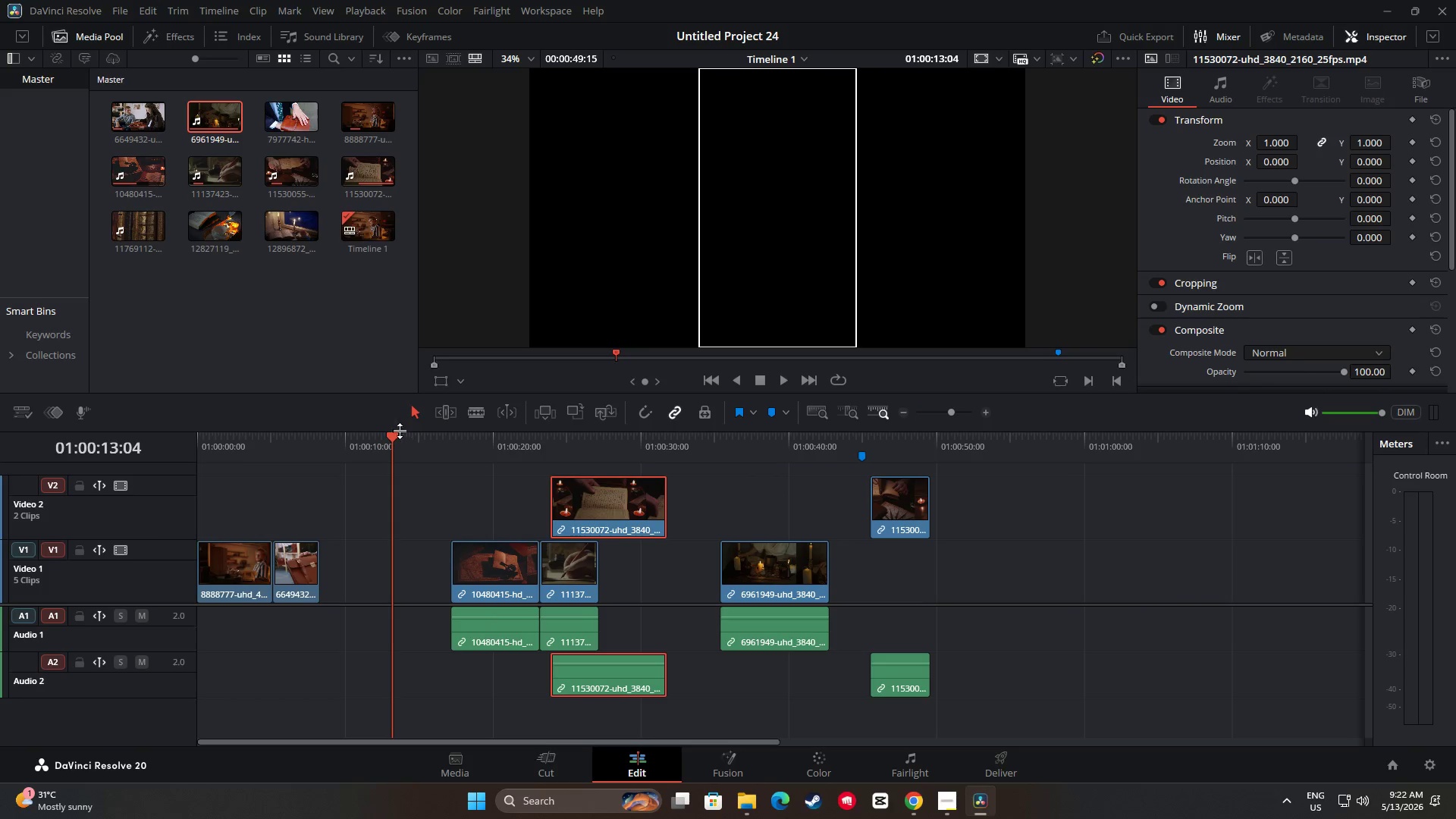 
left_click([353, 491])
 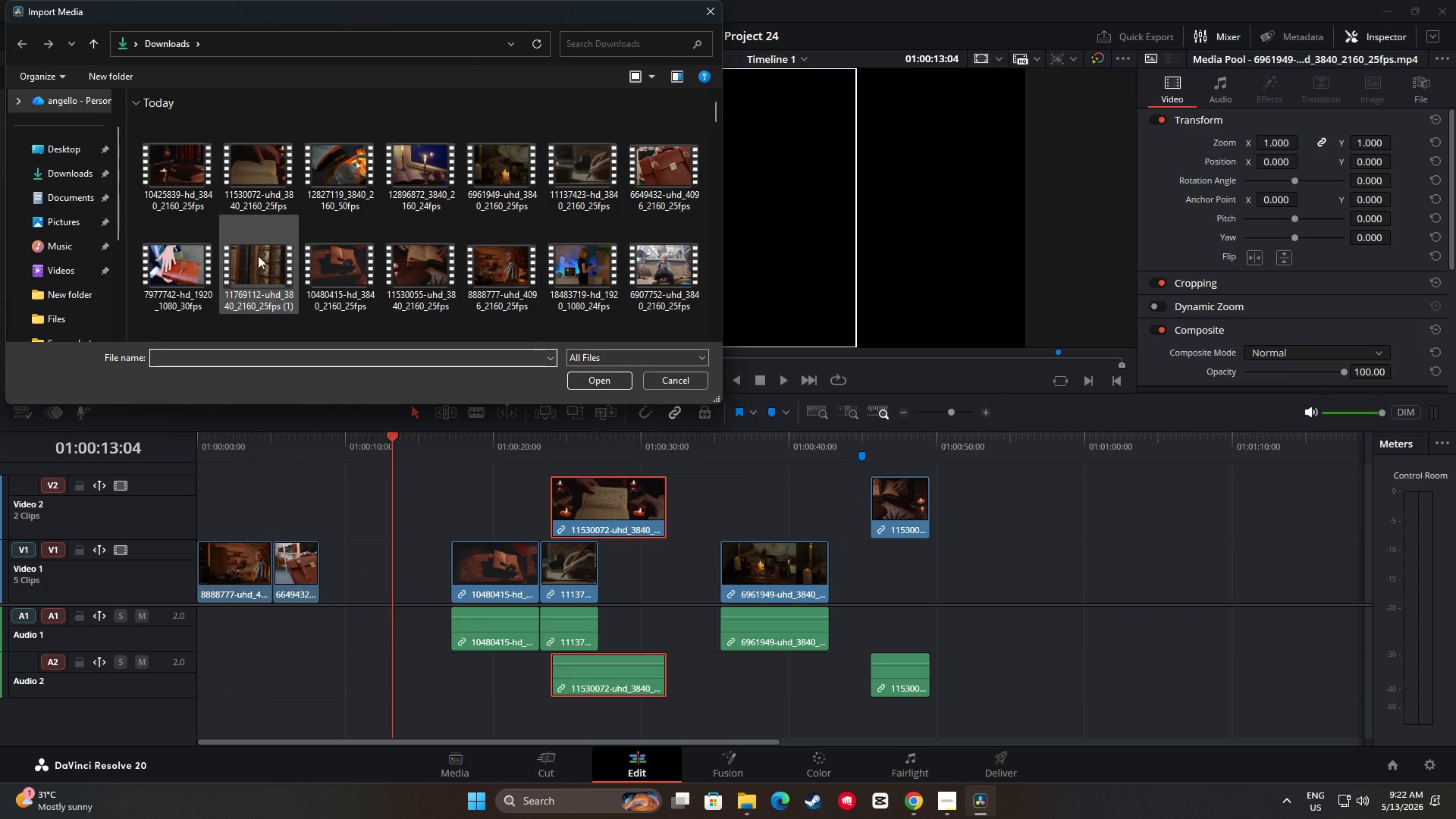 
left_click([190, 184])
 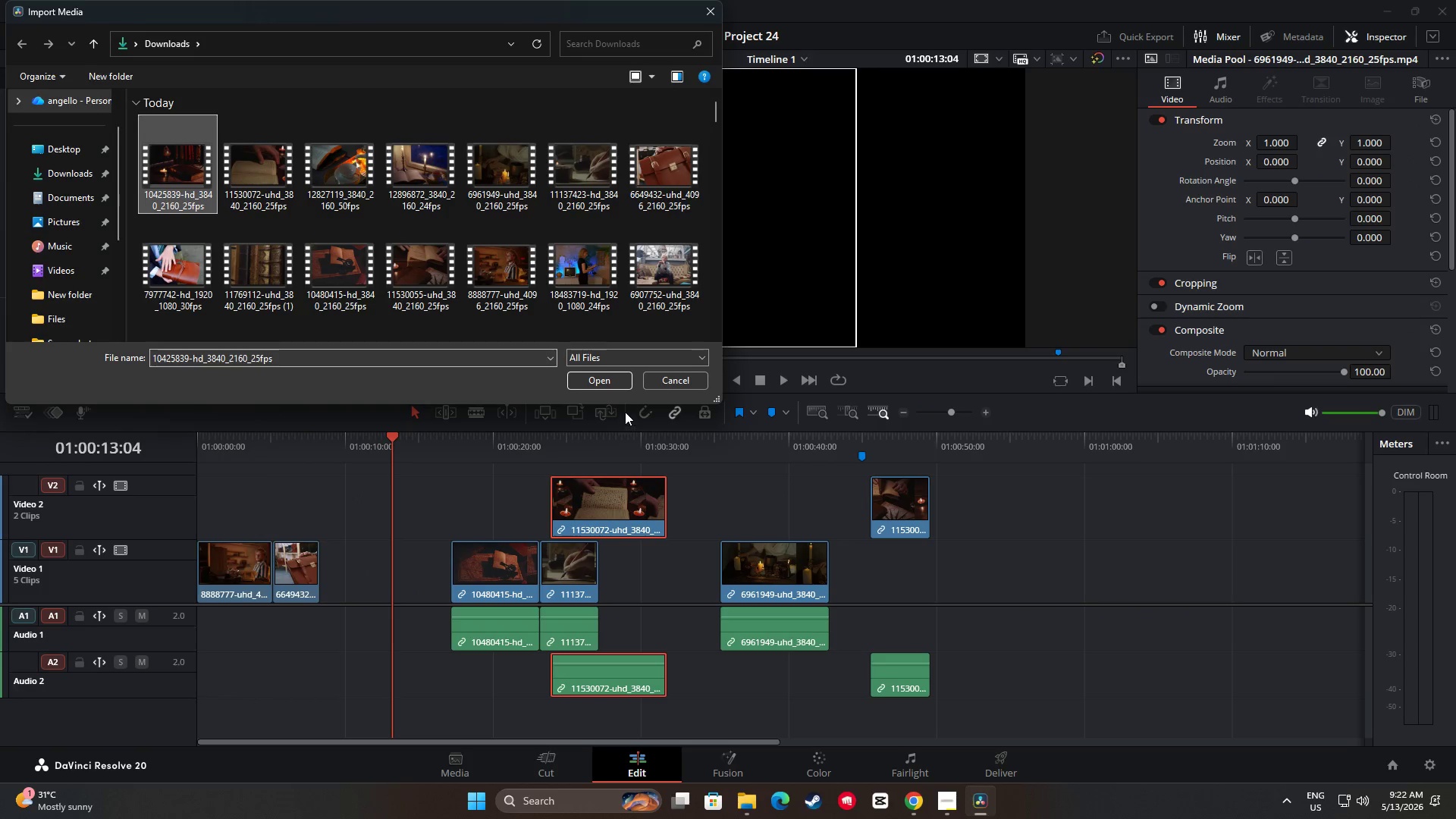 
left_click([603, 375])
 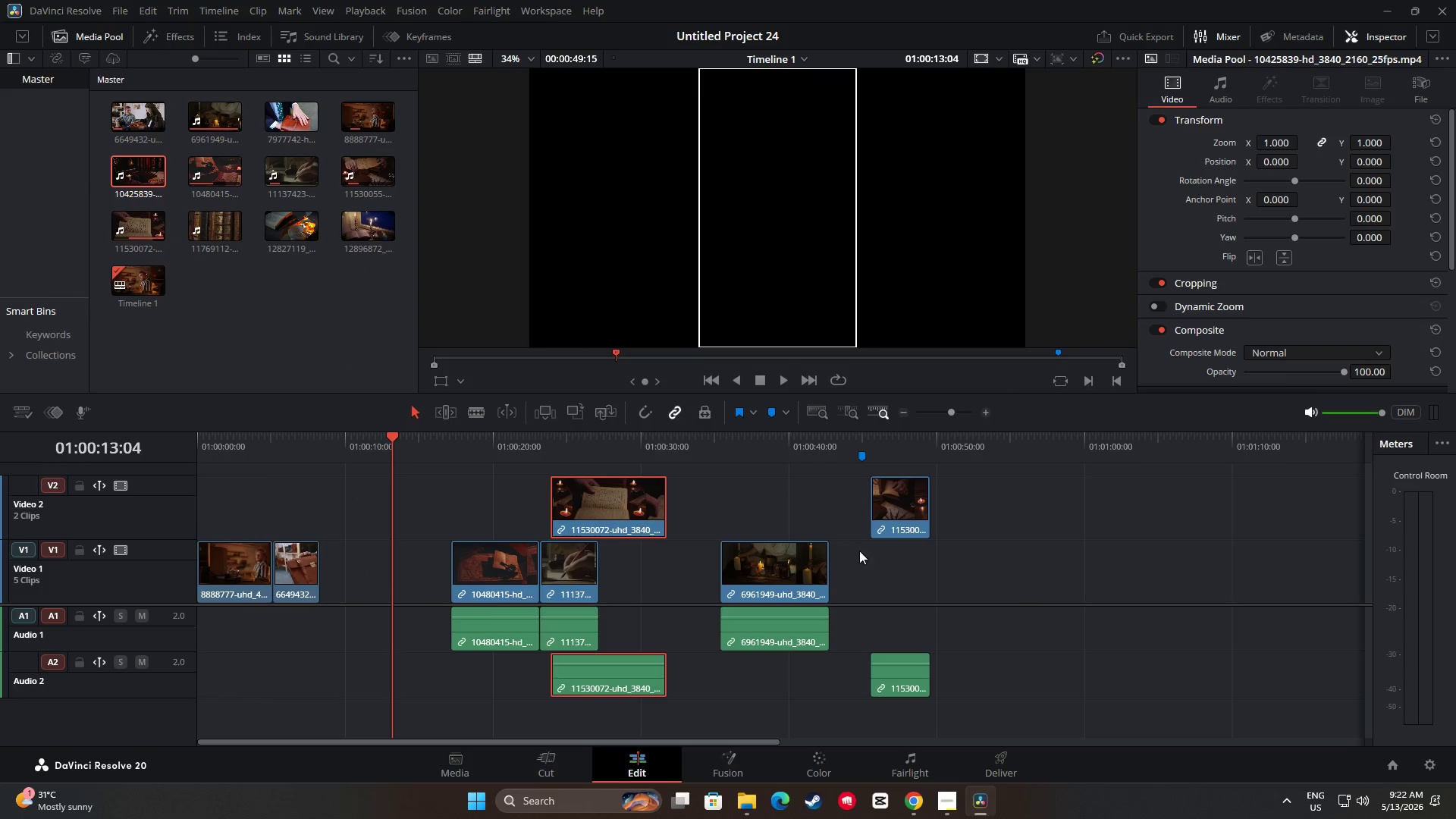 
left_click_drag(start_coordinate=[902, 500], to_coordinate=[631, 579])
 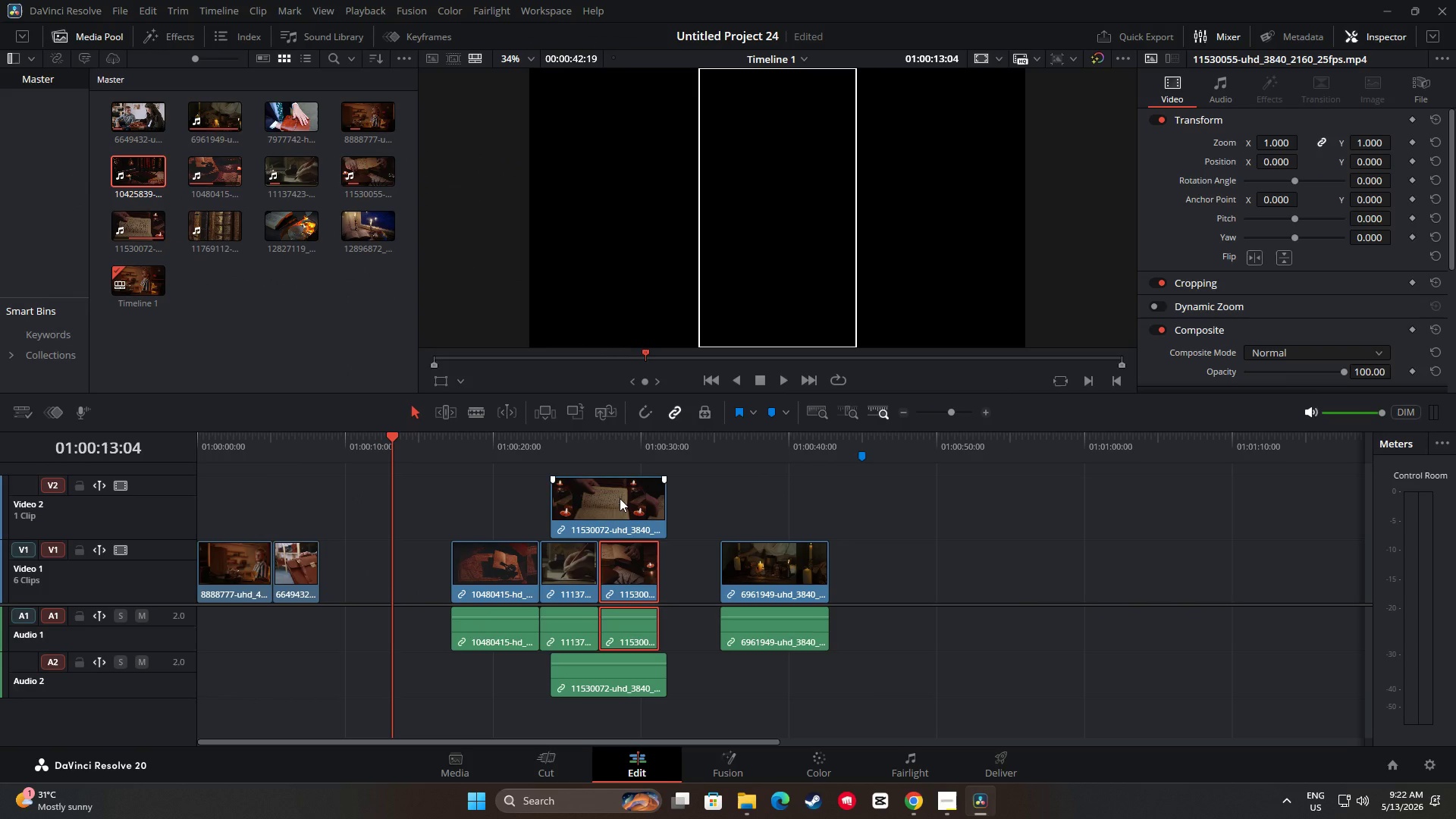 
left_click_drag(start_coordinate=[620, 498], to_coordinate=[501, 496])
 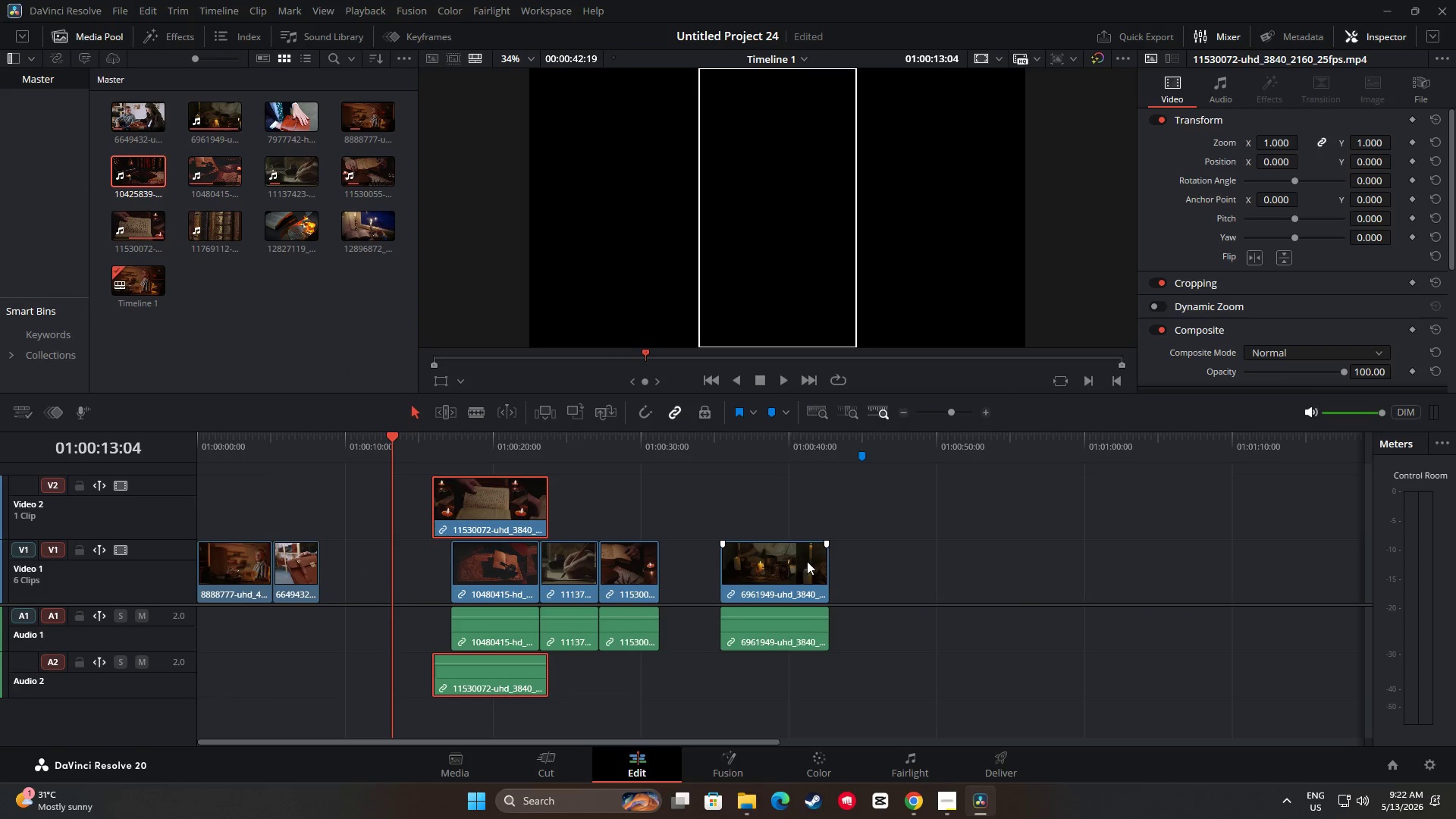 
left_click_drag(start_coordinate=[808, 561], to_coordinate=[814, 561])
 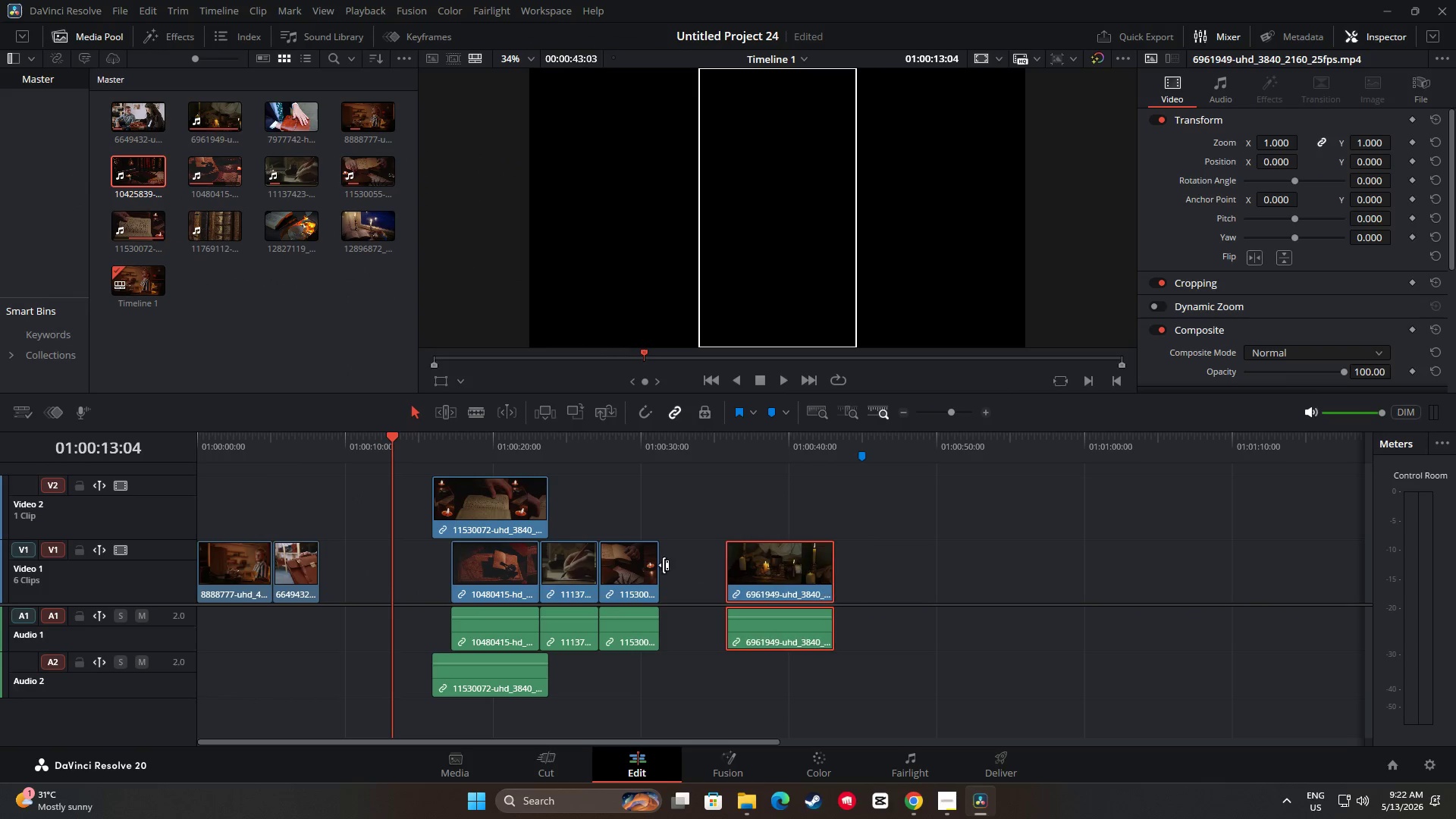 
left_click_drag(start_coordinate=[654, 567], to_coordinate=[709, 571])
 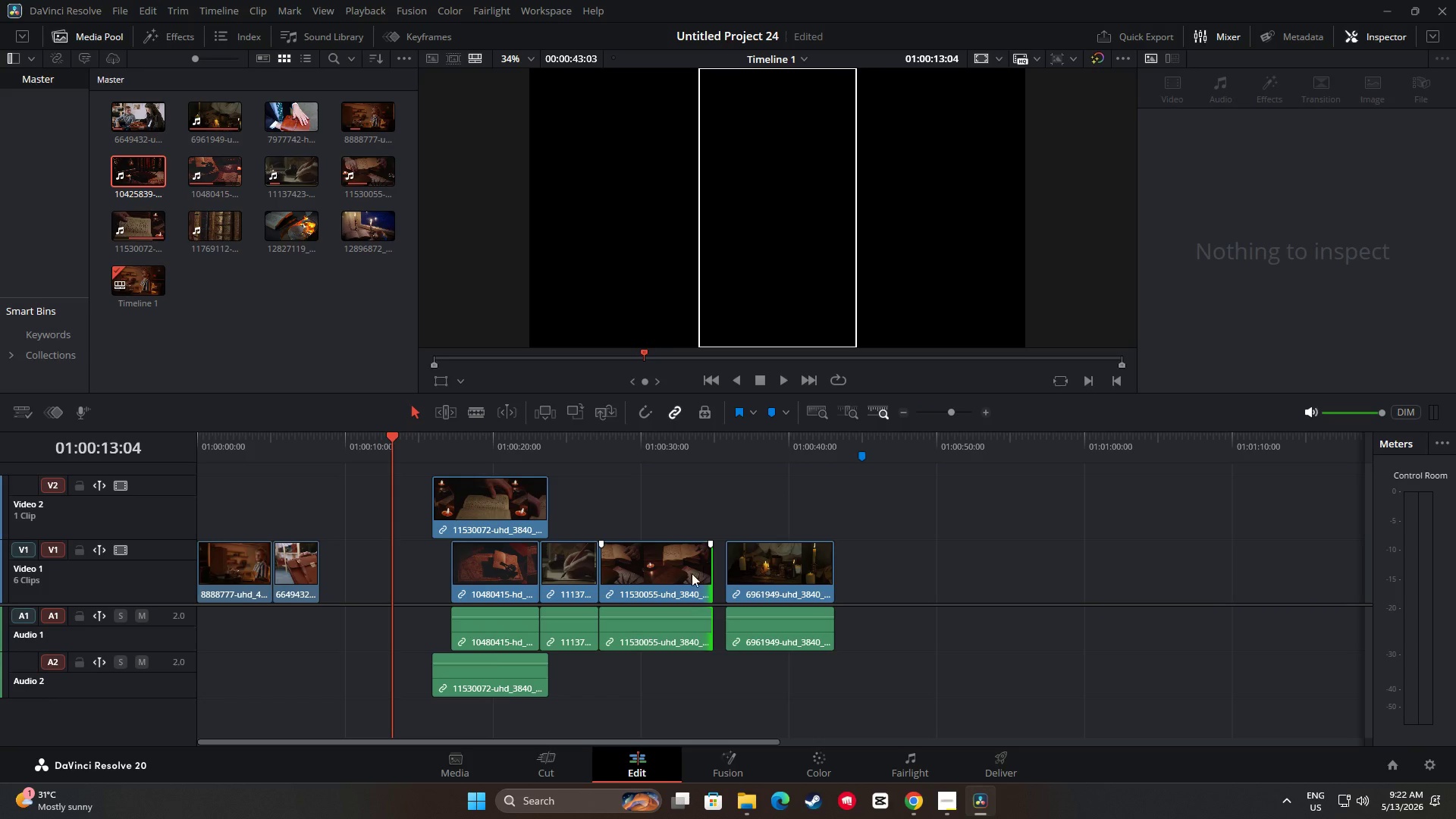 
left_click_drag(start_coordinate=[776, 572], to_coordinate=[841, 574])
 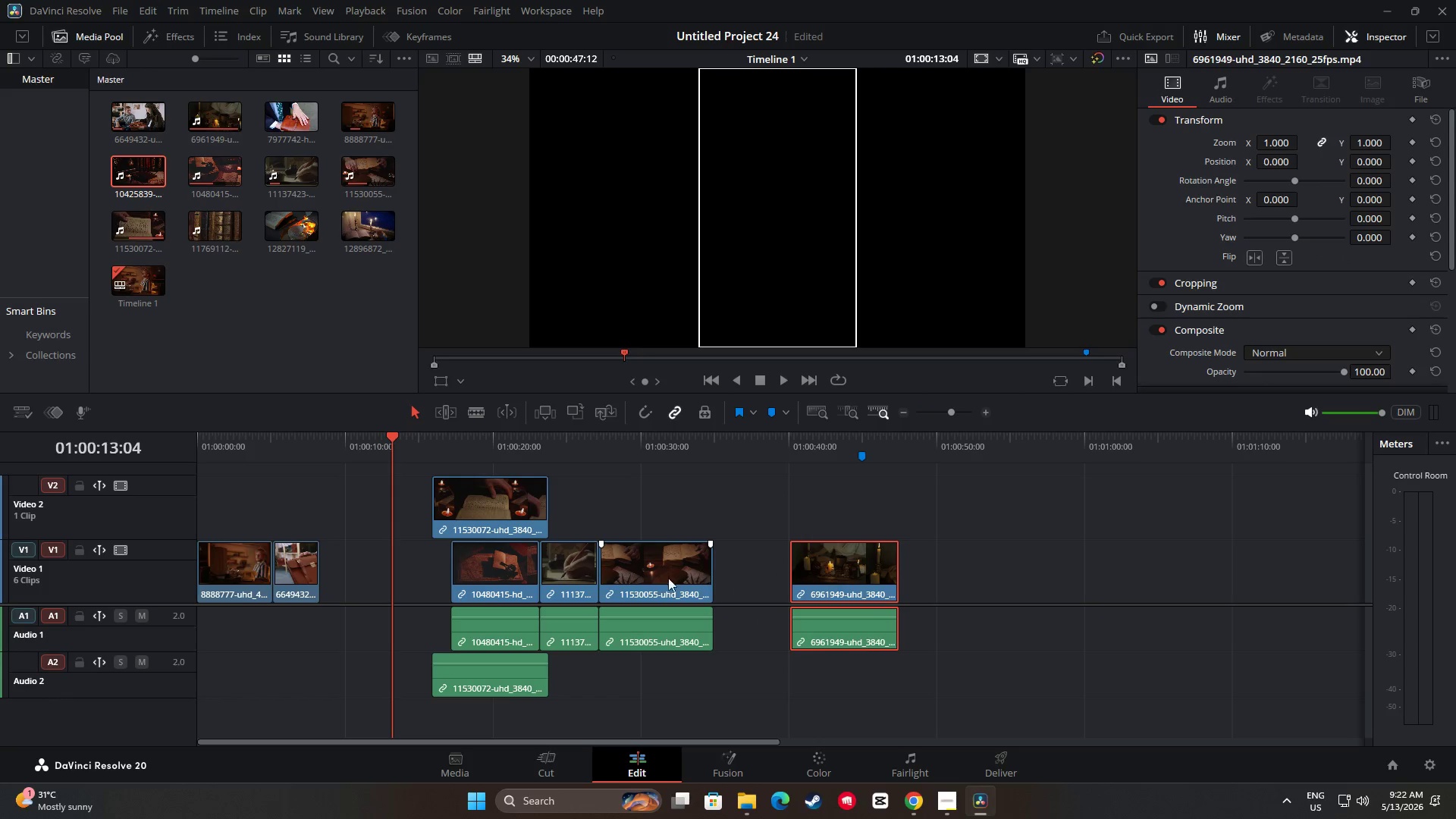 
left_click_drag(start_coordinate=[653, 578], to_coordinate=[728, 576])
 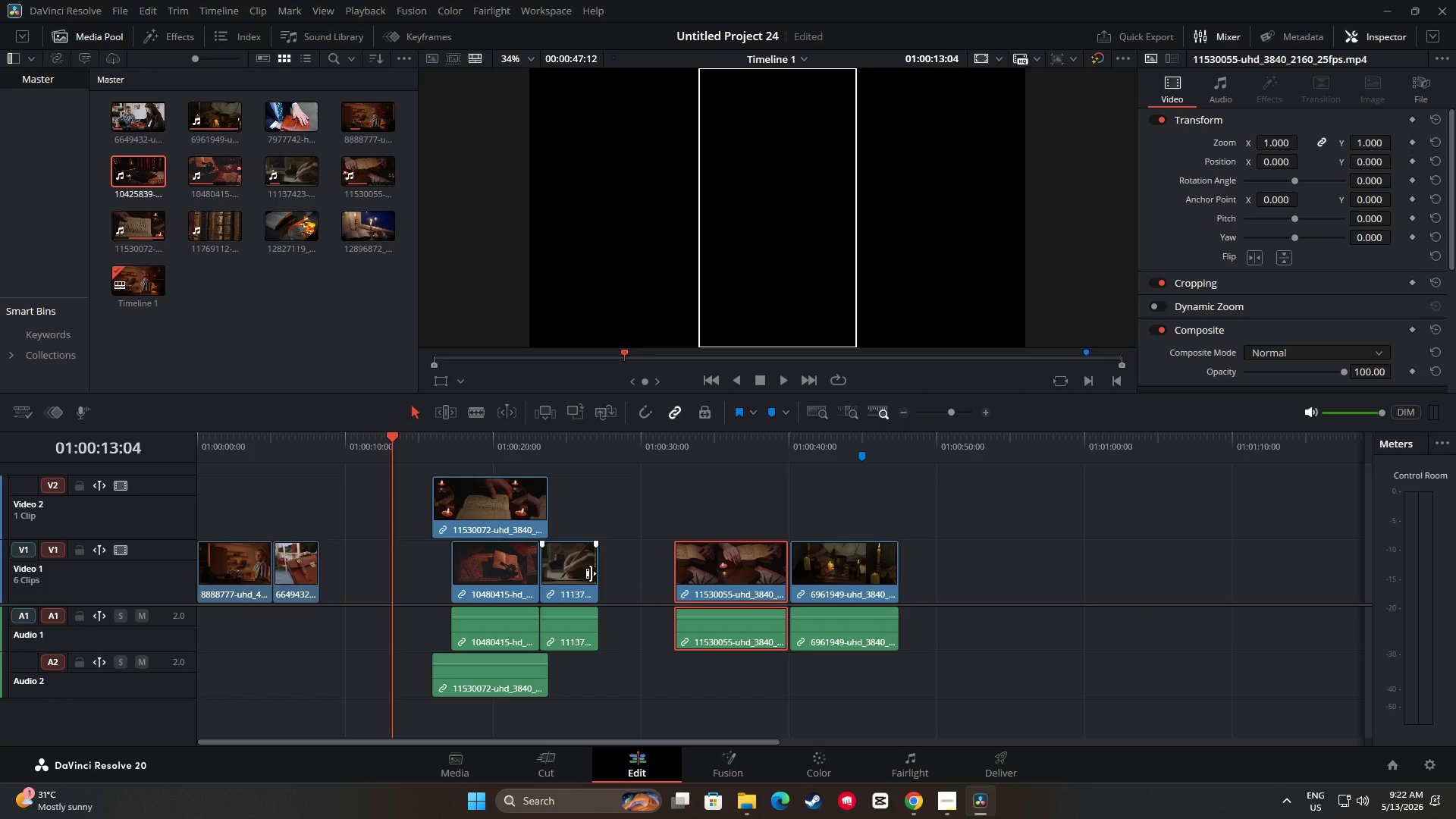 
left_click_drag(start_coordinate=[573, 574], to_coordinate=[645, 576])
 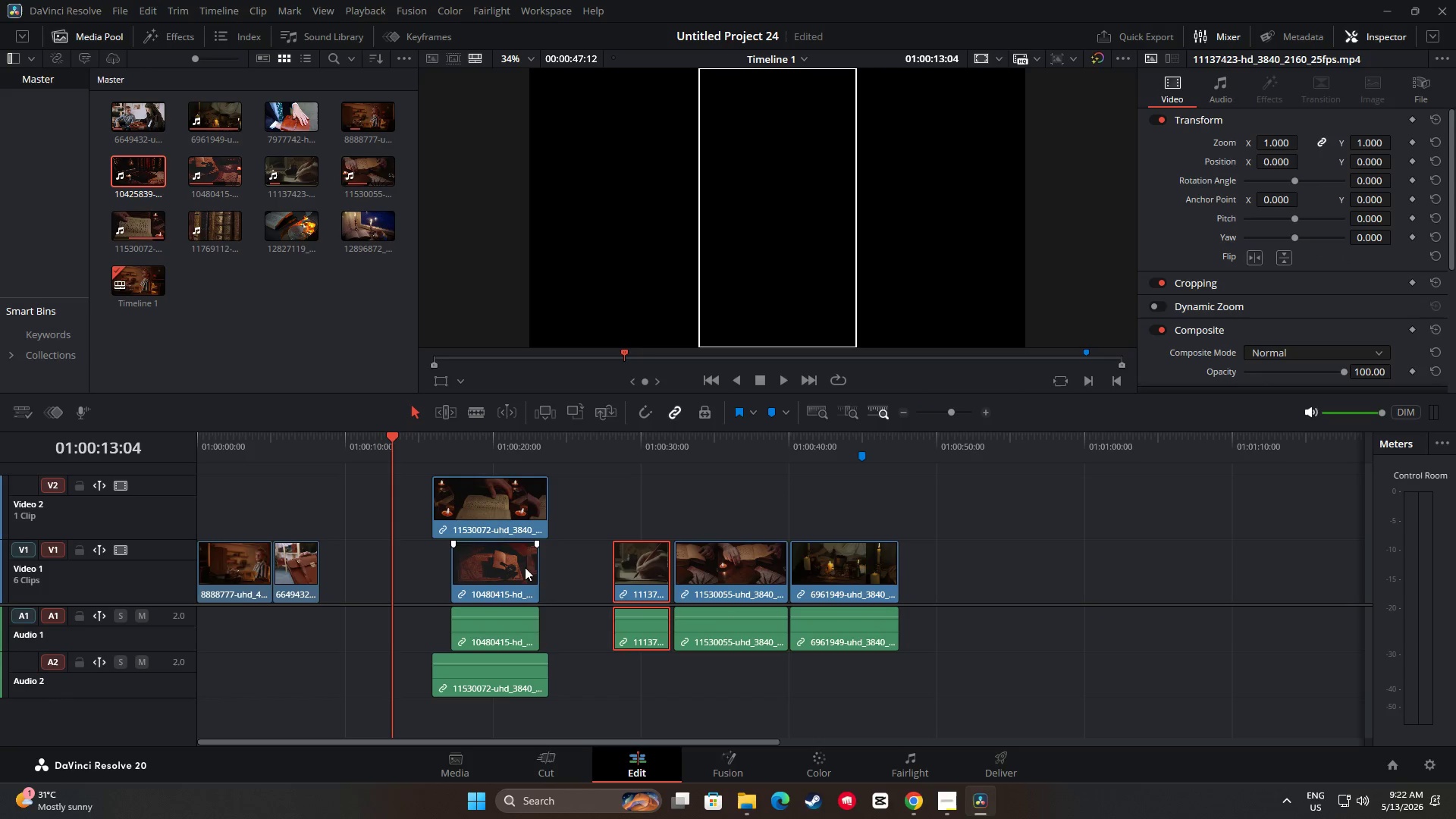 
left_click_drag(start_coordinate=[477, 562], to_coordinate=[549, 569])
 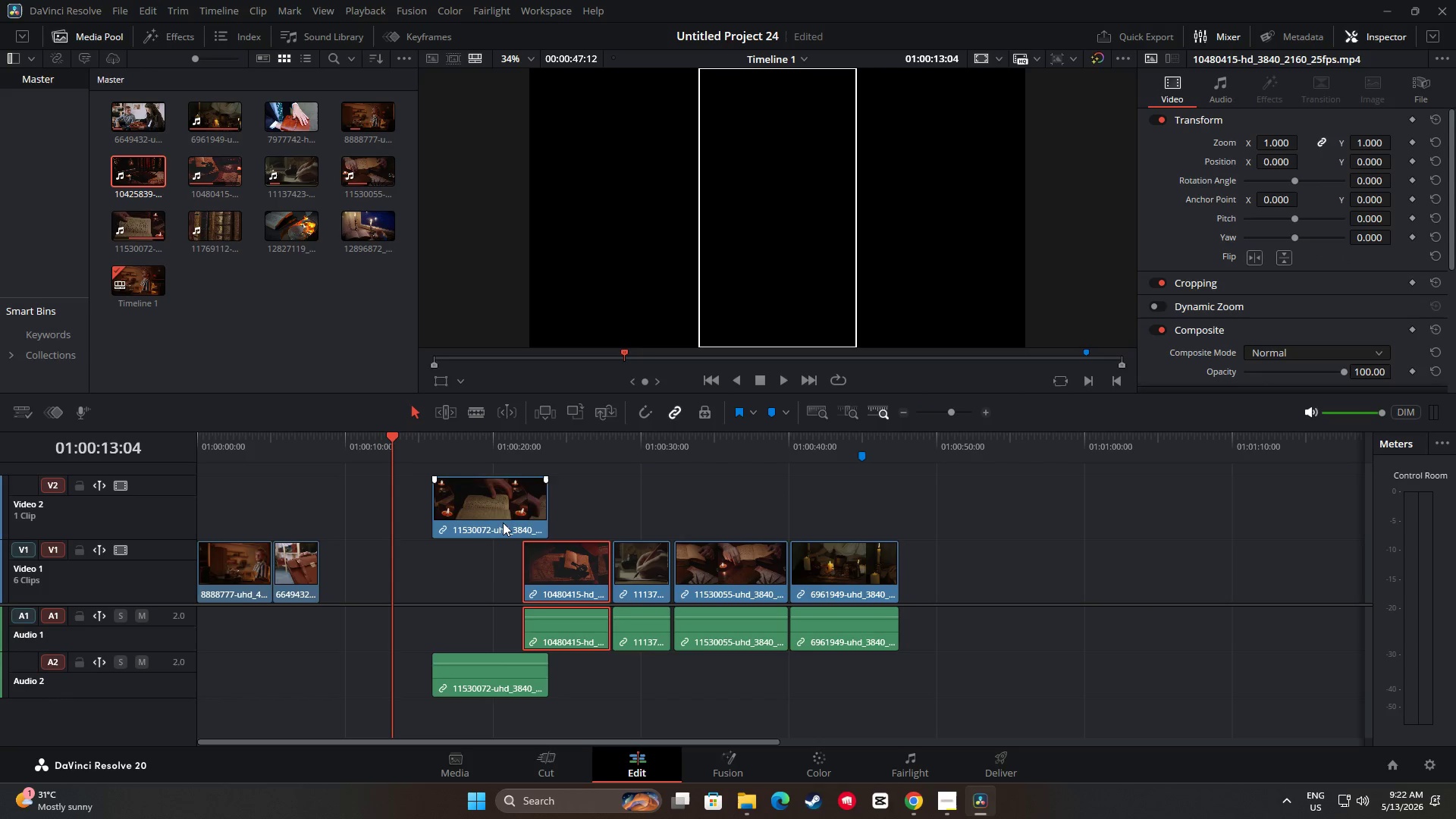 
left_click_drag(start_coordinate=[499, 522], to_coordinate=[592, 497])
 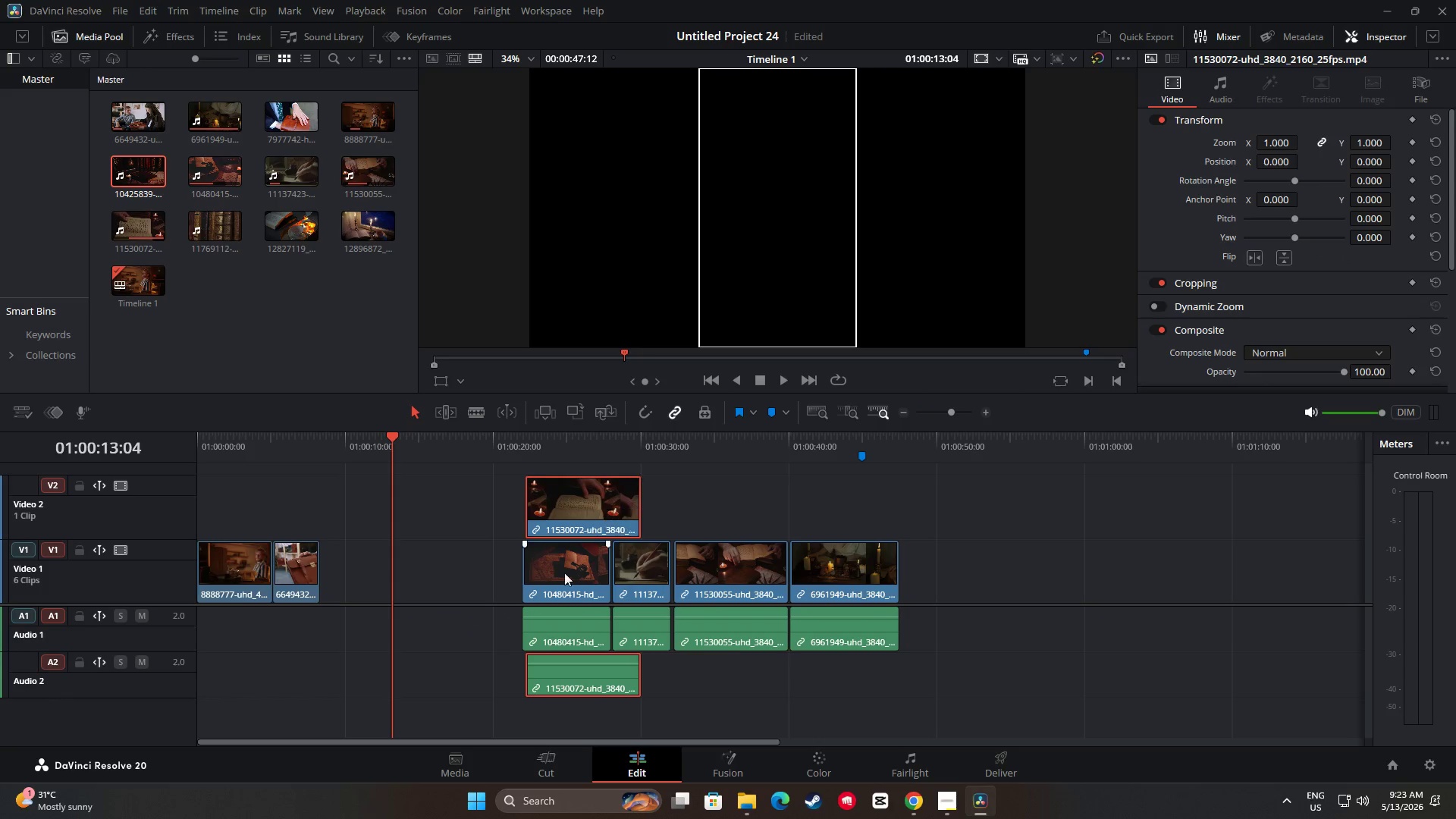 
left_click_drag(start_coordinate=[561, 579], to_coordinate=[476, 578])
 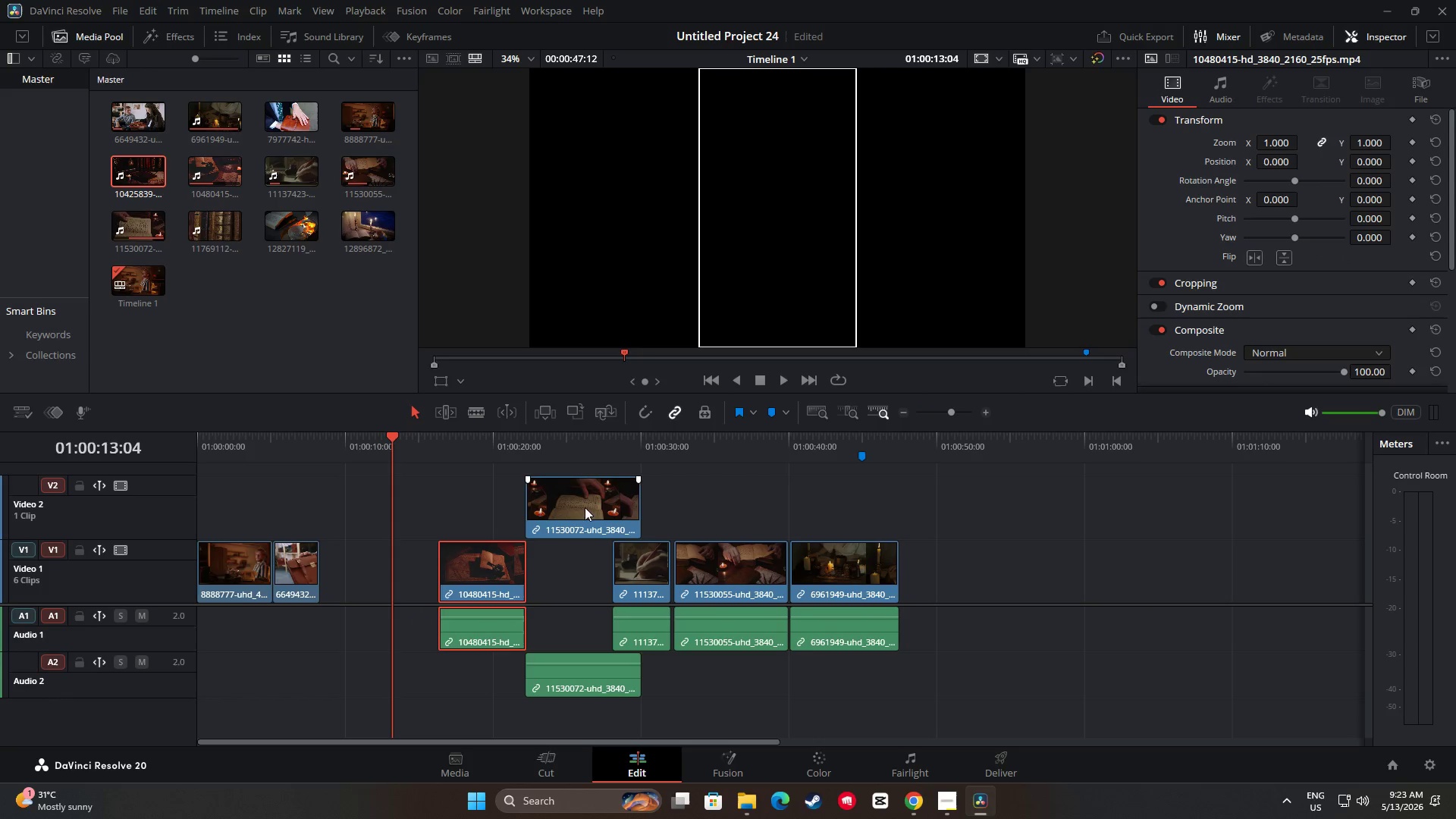 
left_click_drag(start_coordinate=[464, 560], to_coordinate=[439, 560])
 